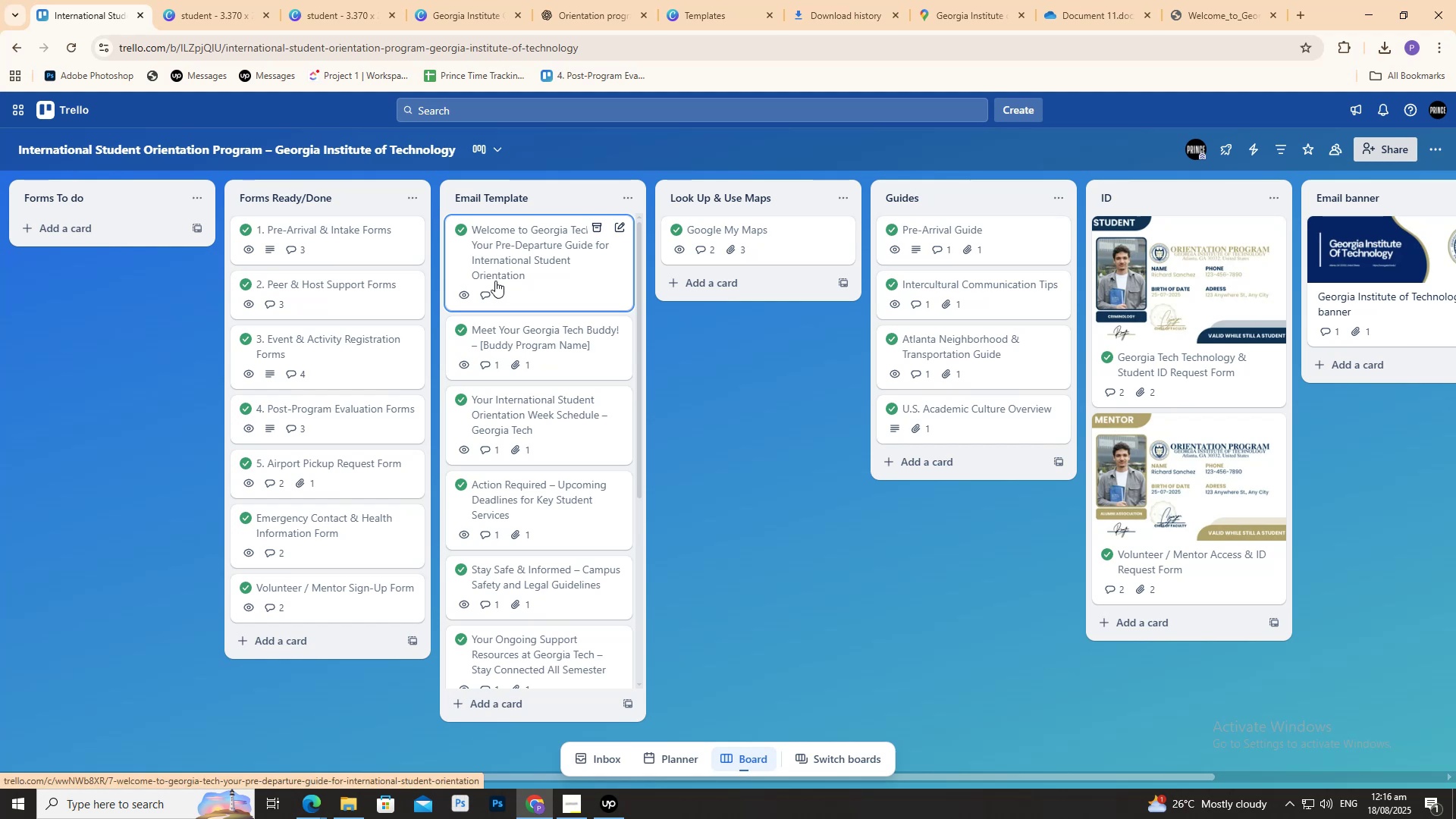 
wait(5.02)
 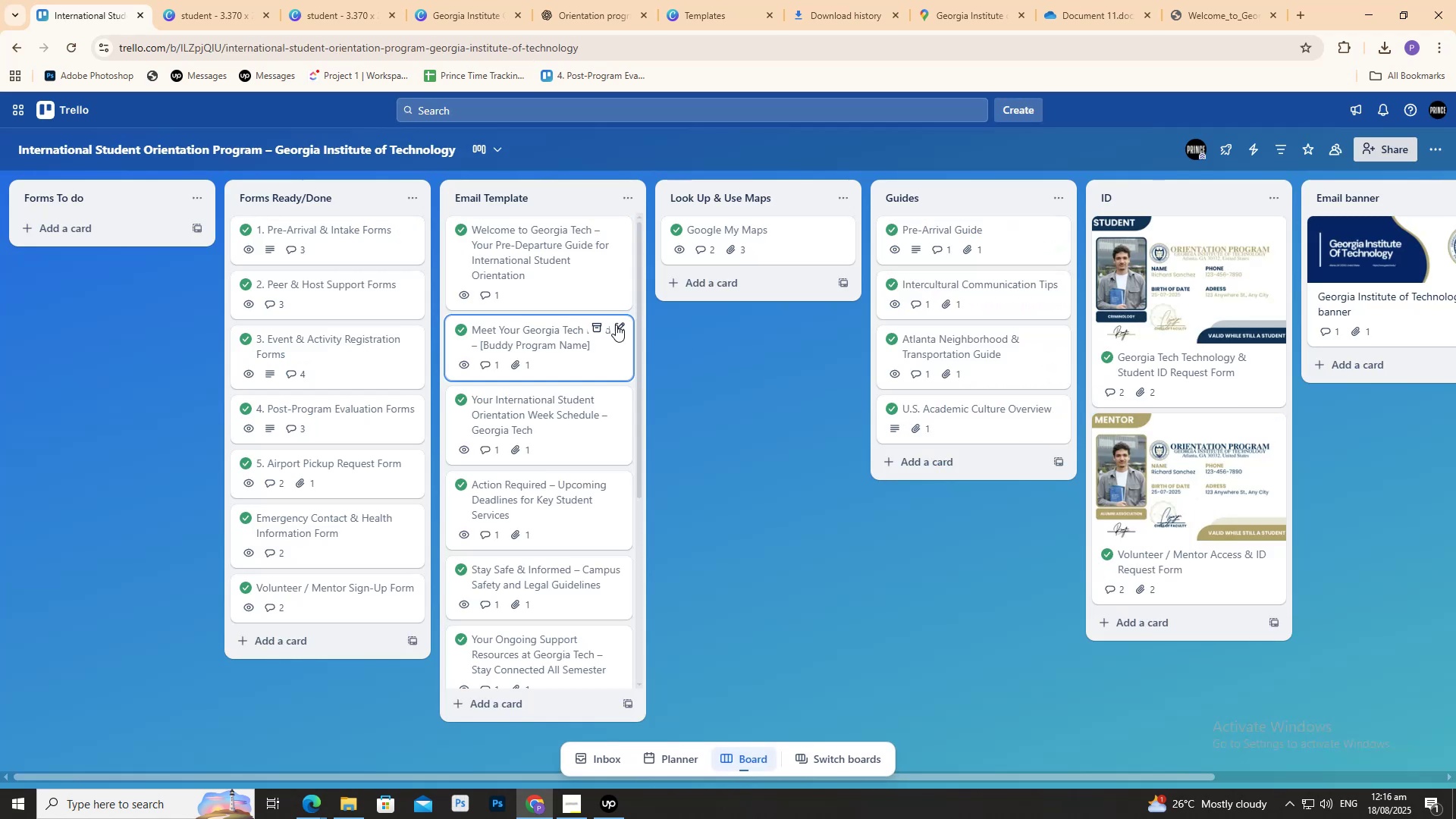 
scroll: coordinate [537, 444], scroll_direction: down, amount: 9.0
 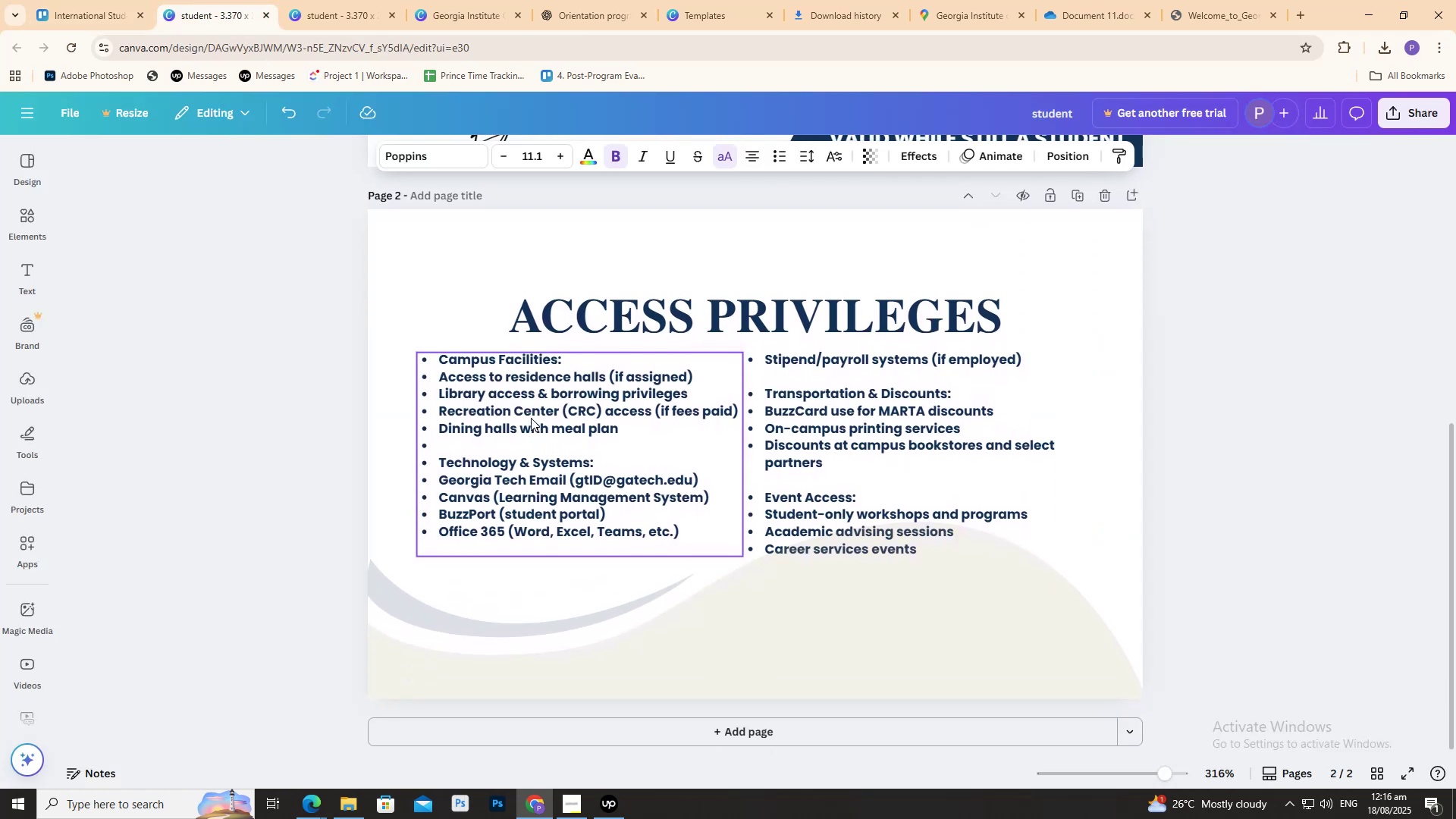 
scroll: coordinate [535, 406], scroll_direction: up, amount: 10.0
 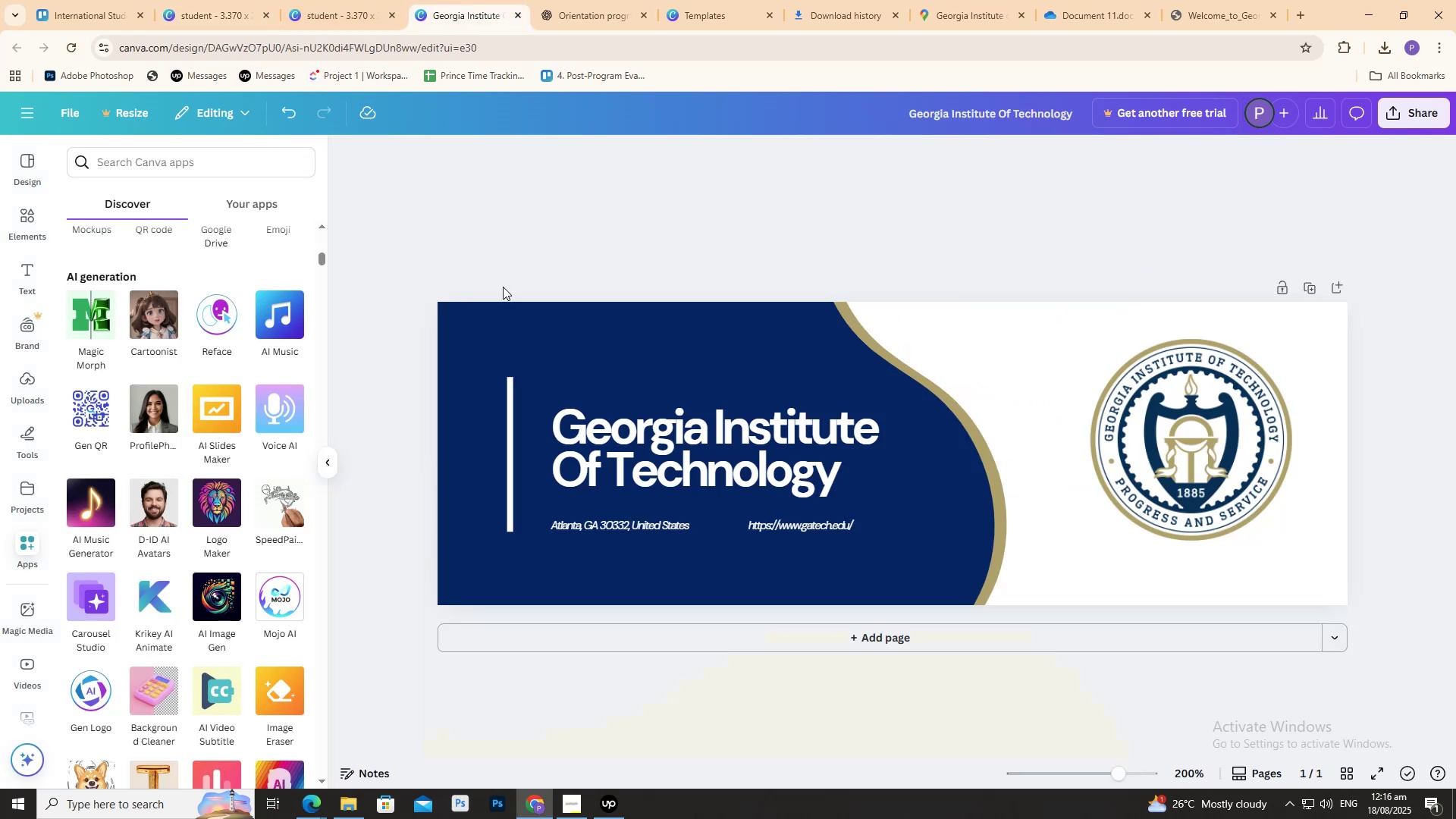 
left_click([91, 0])
 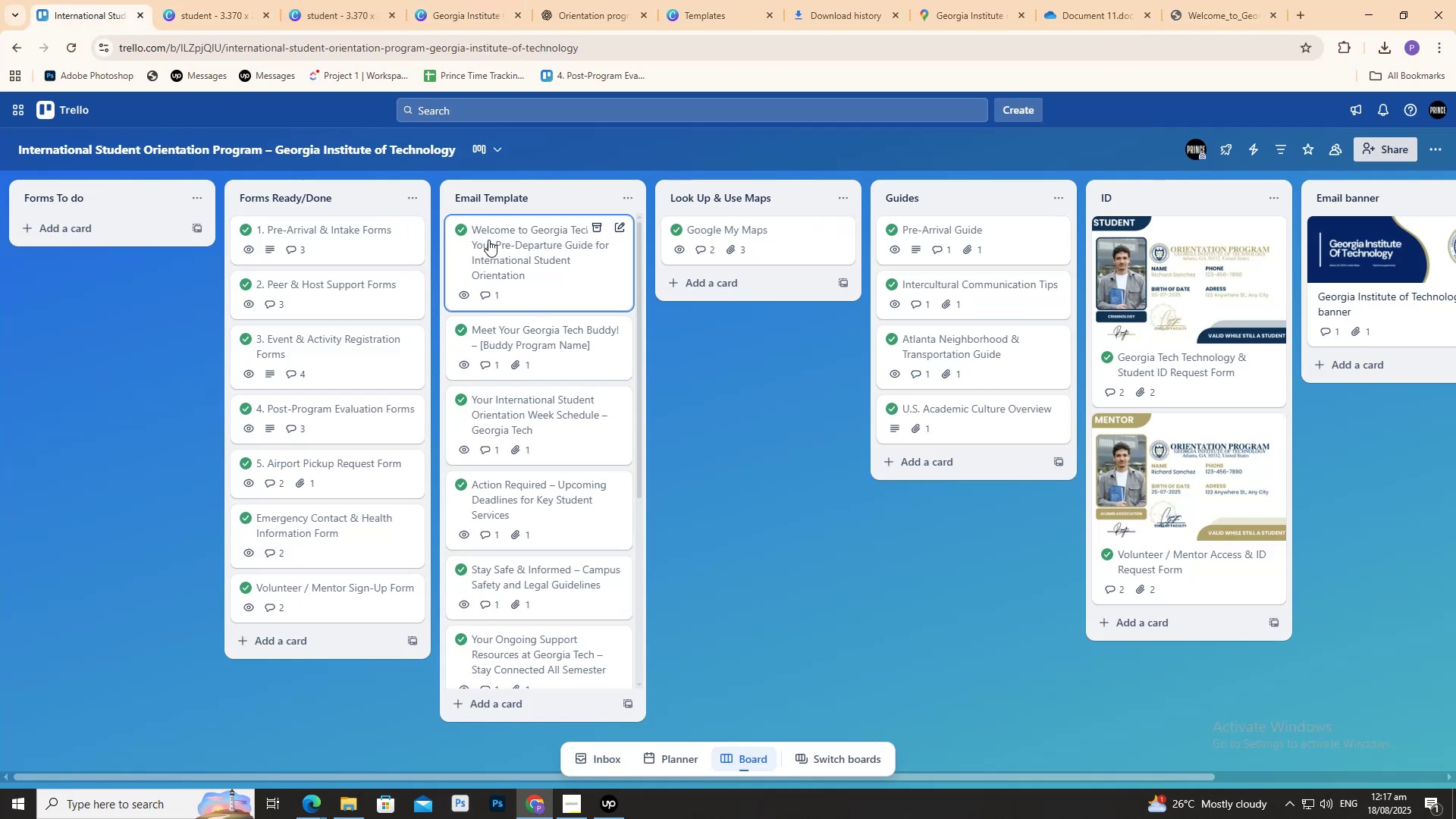 
wait(5.97)
 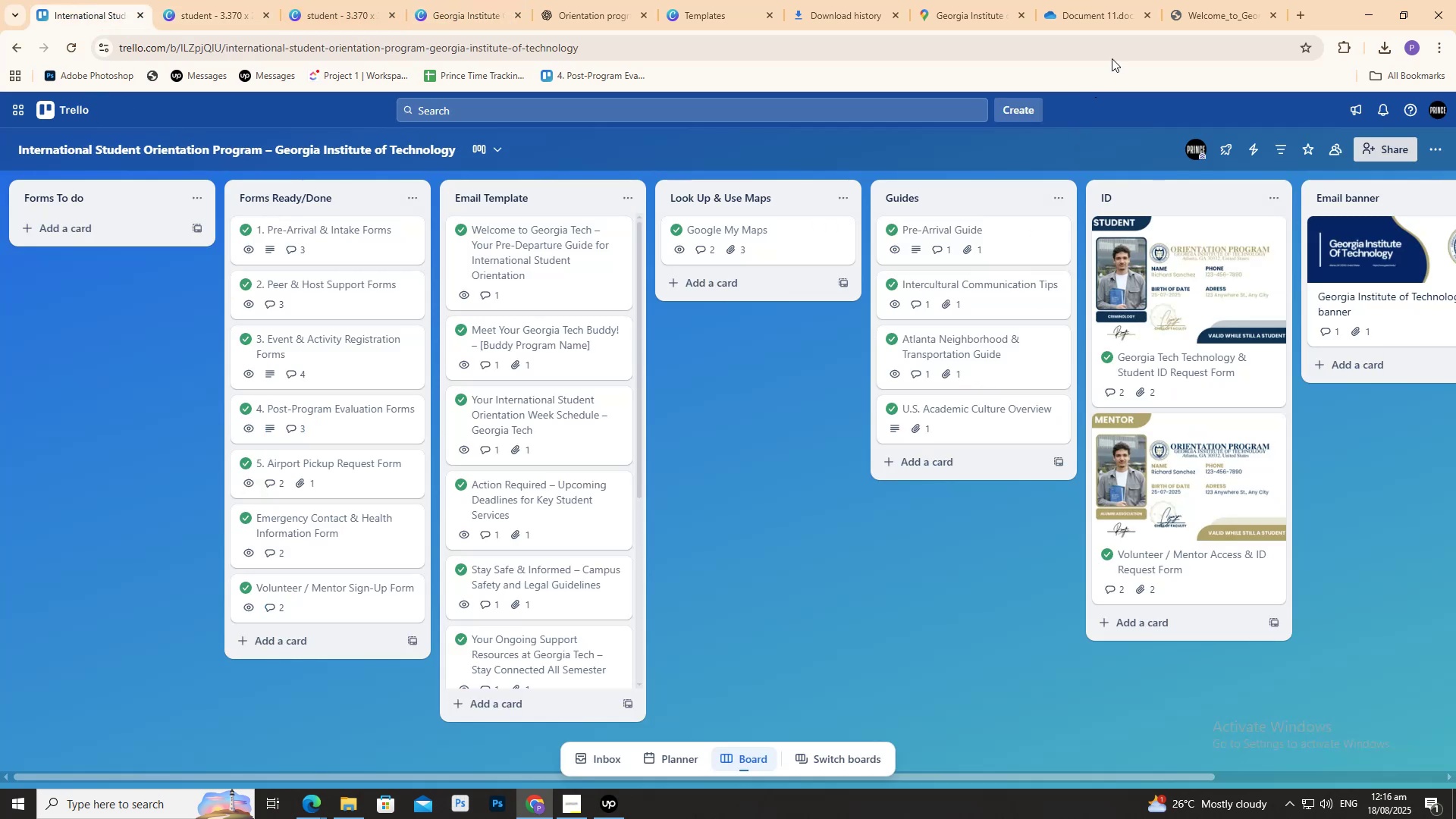 
left_click([1393, 42])
 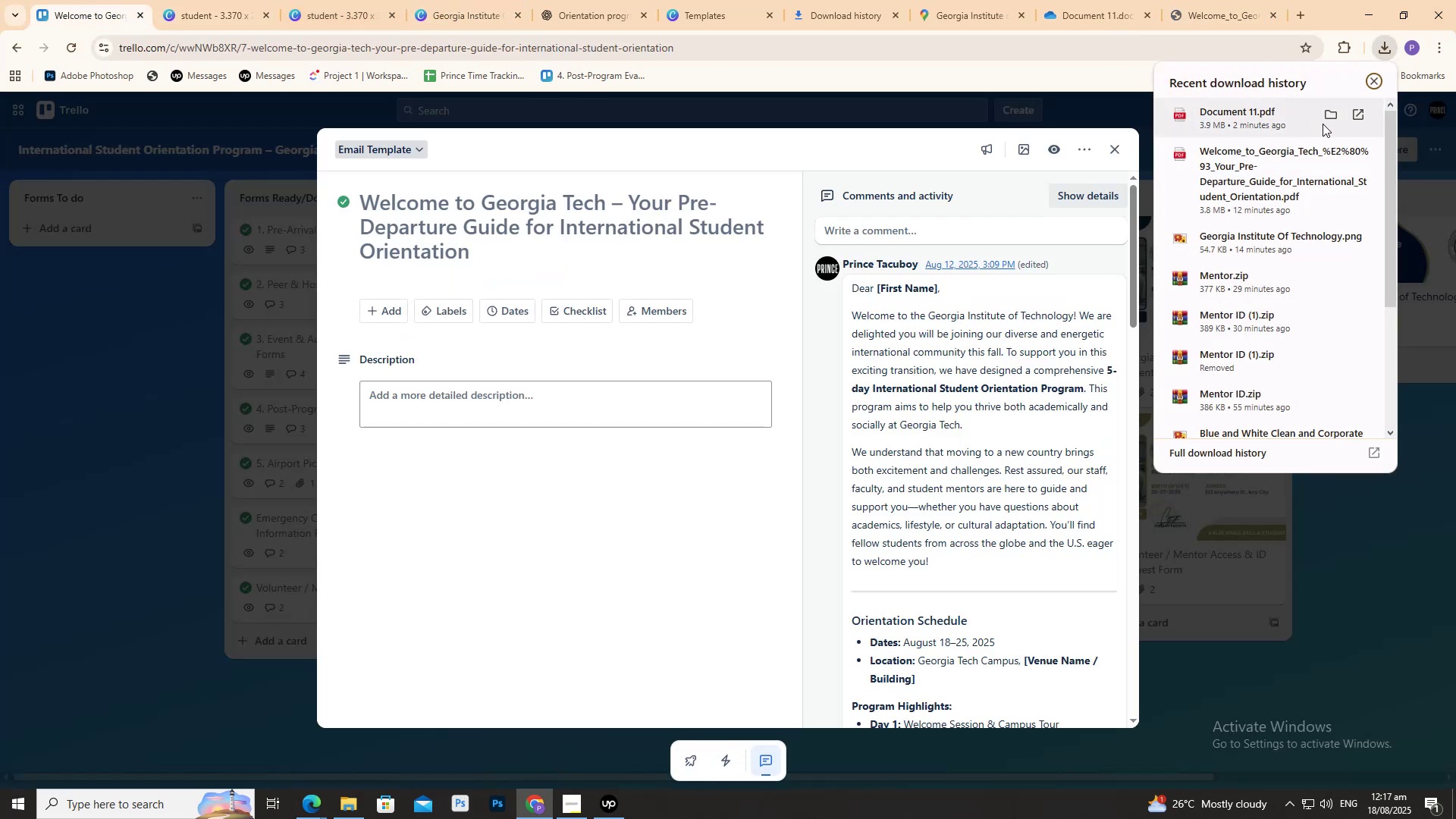 
left_click([1329, 122])
 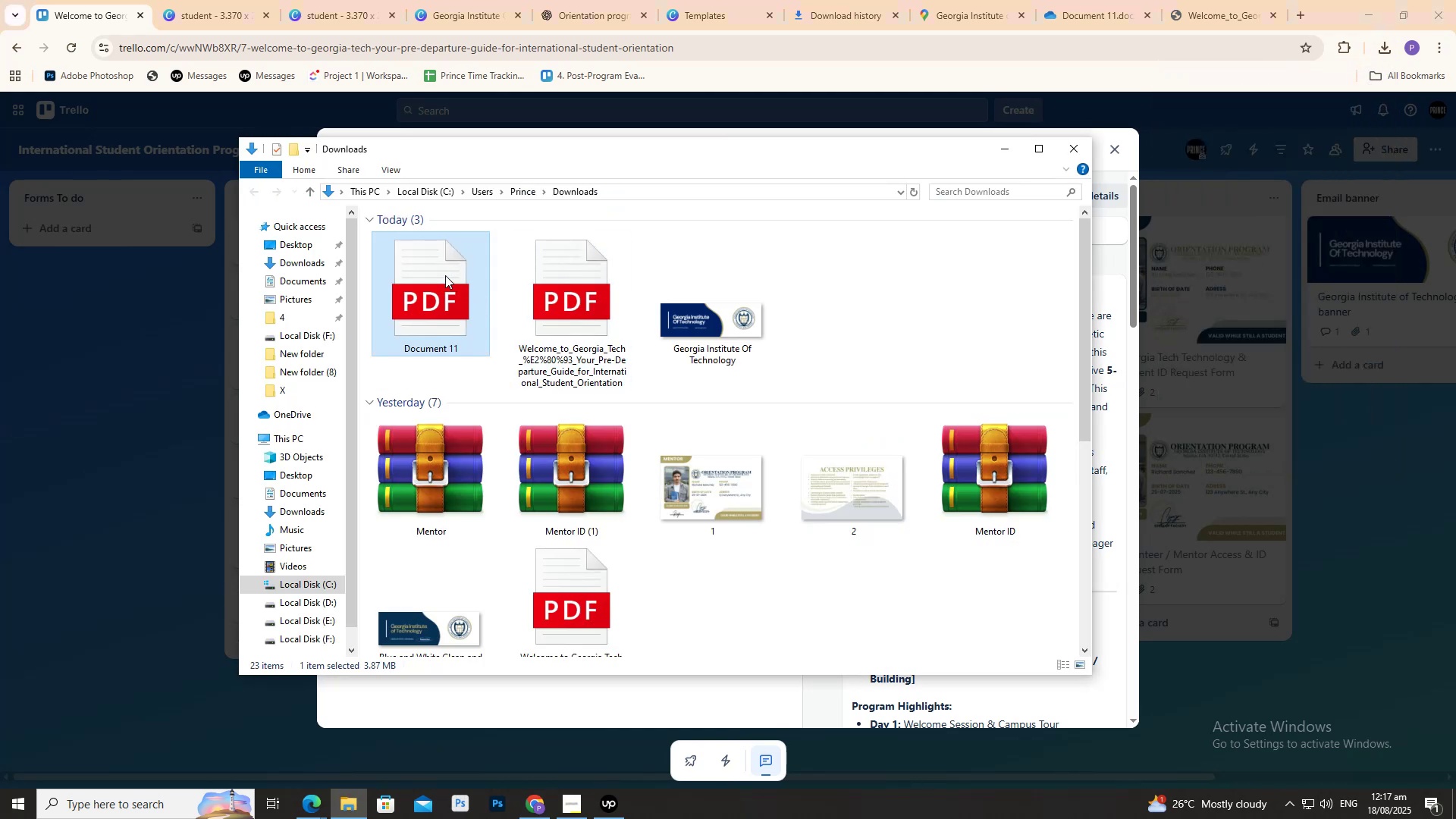 
right_click([444, 274])
 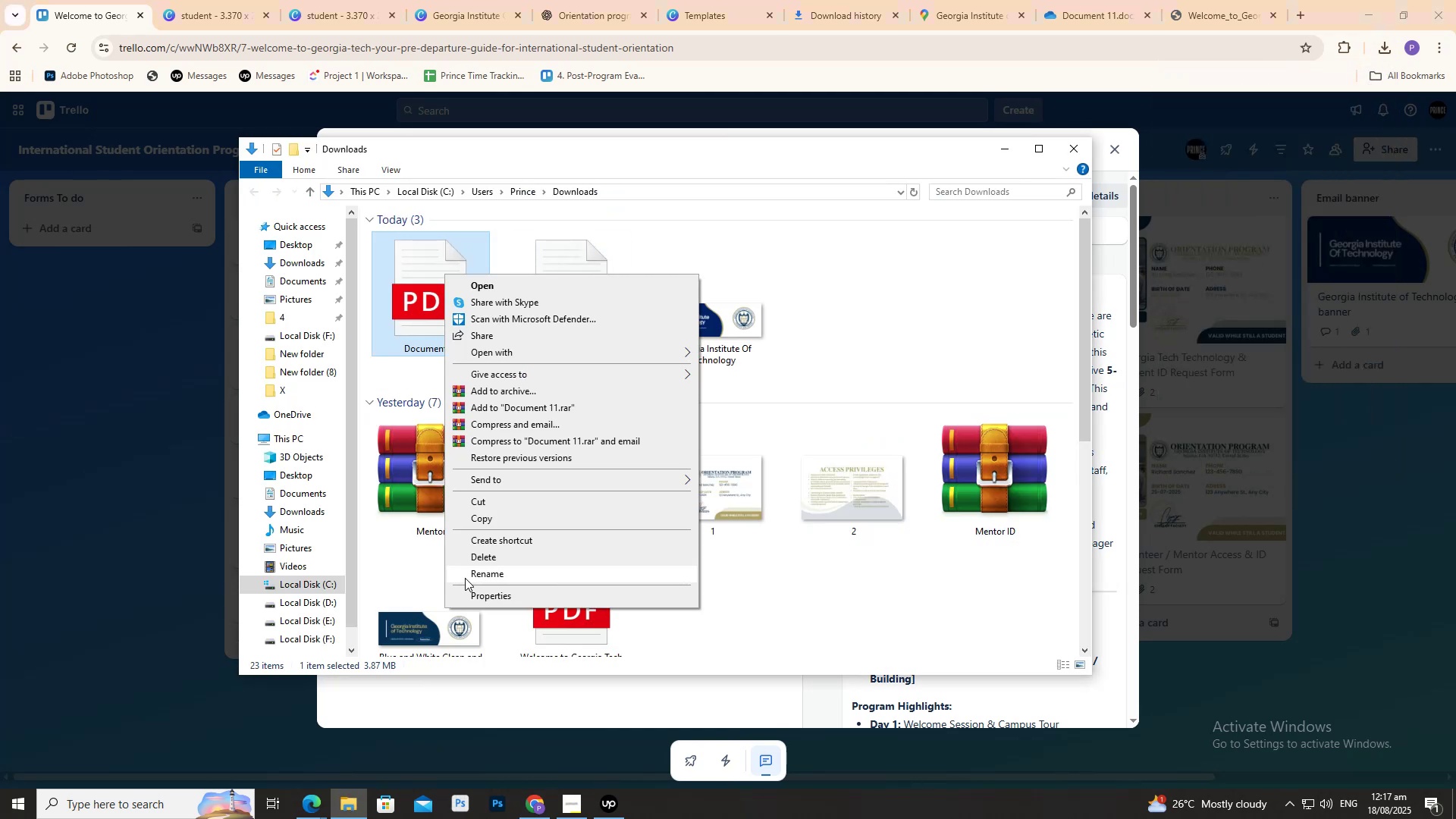 
left_click([469, 573])
 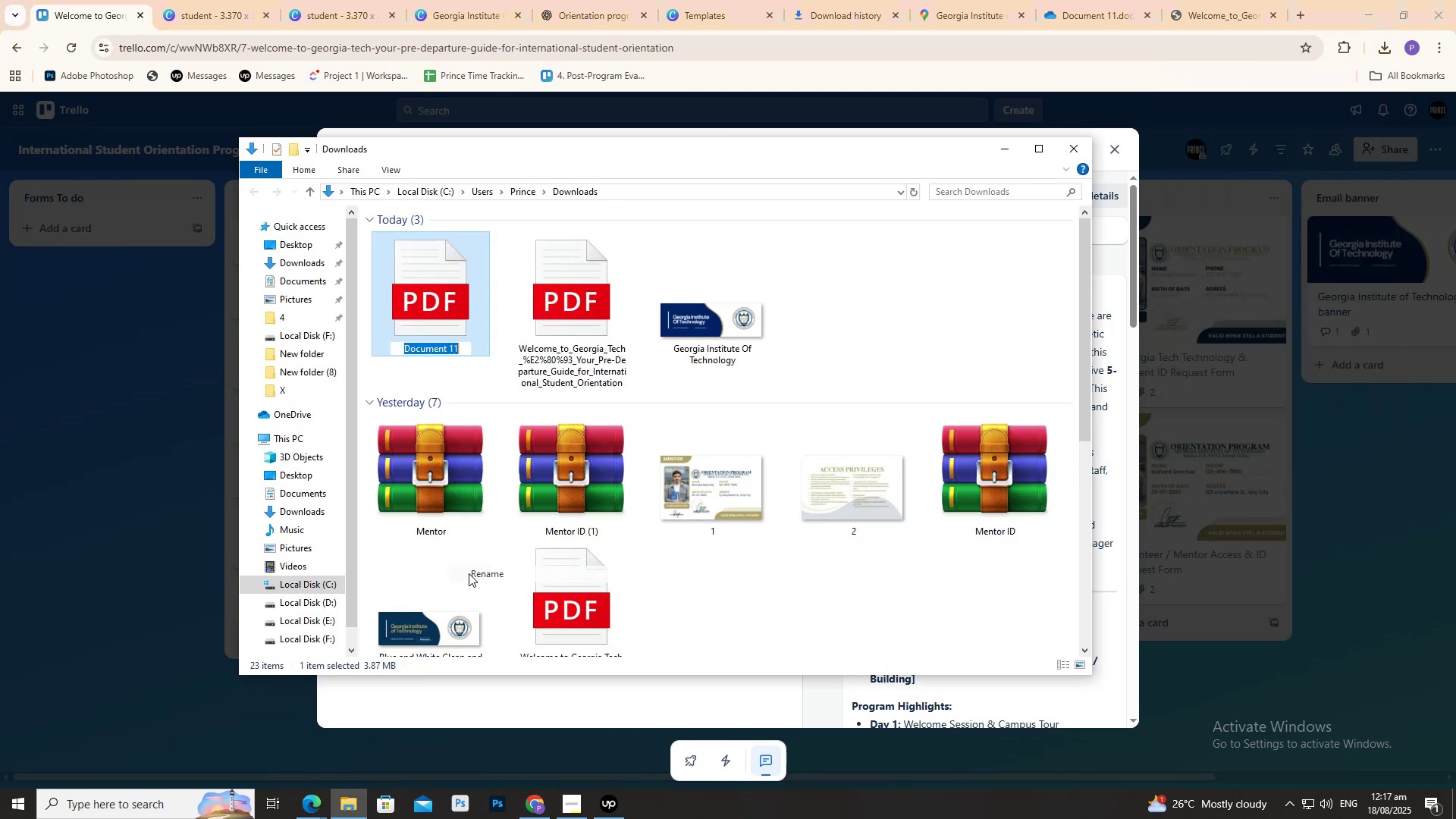 
key(Control+V)
 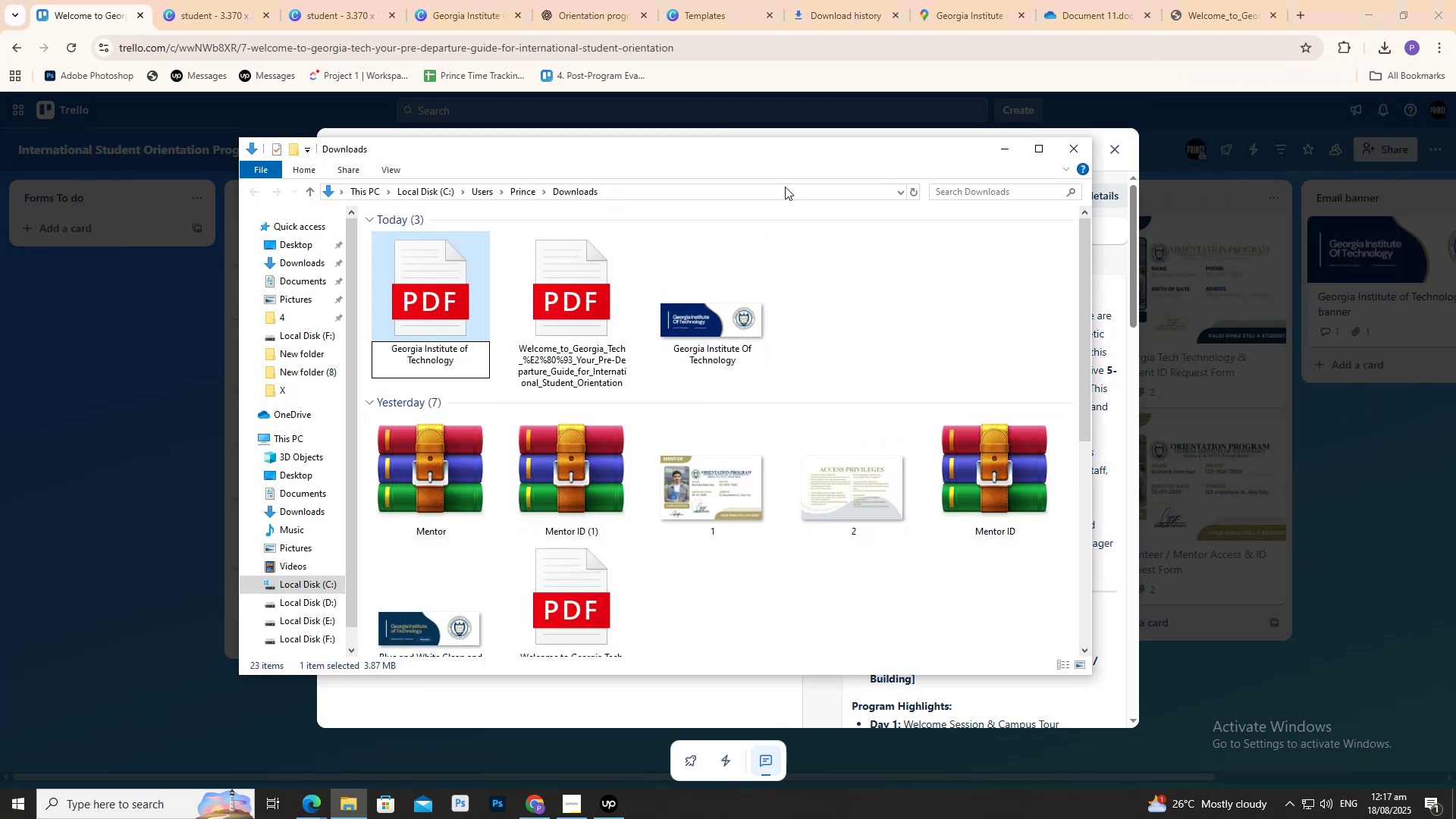 
left_click_drag(start_coordinate=[752, 158], to_coordinate=[745, 309])
 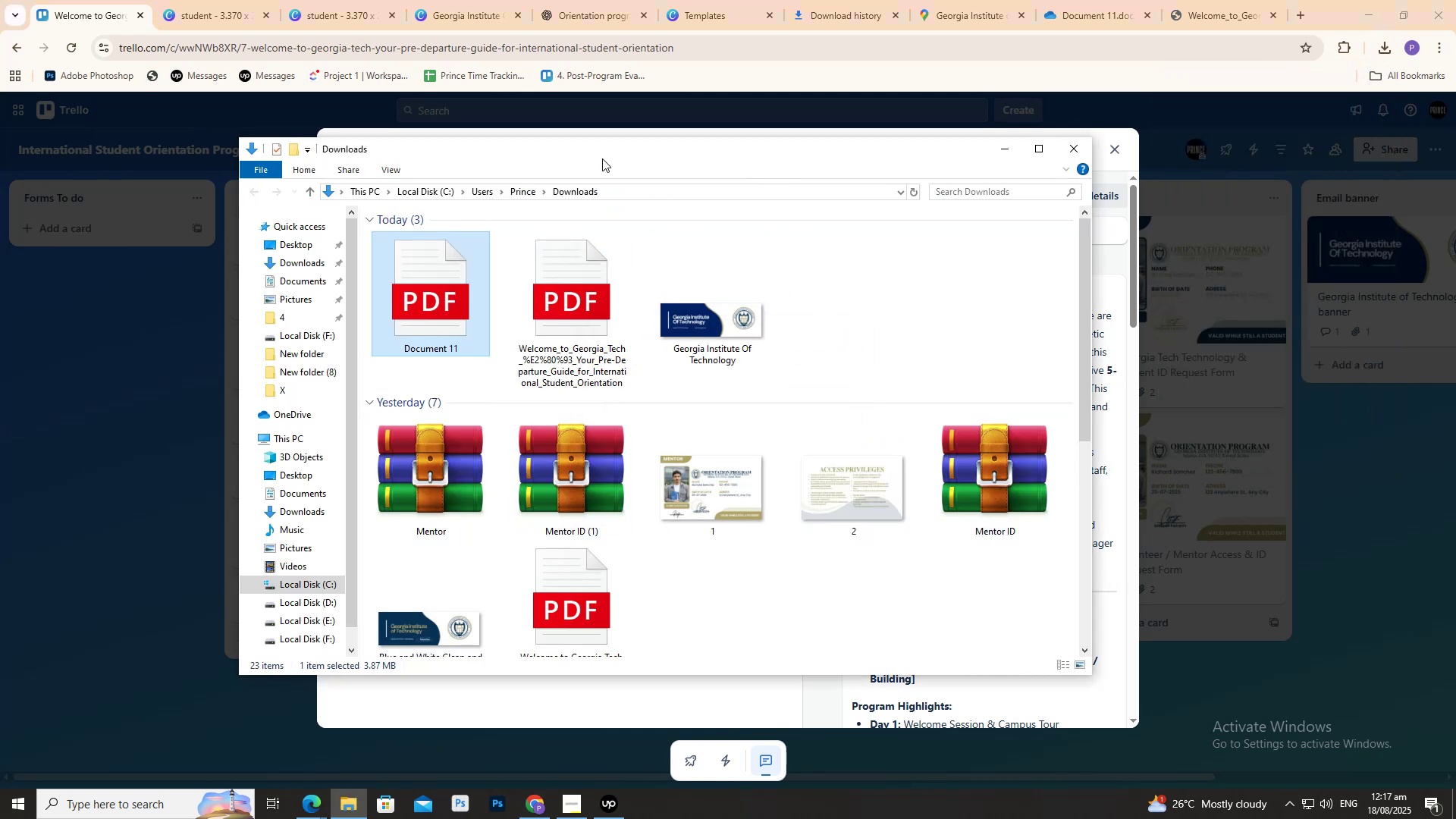 
left_click_drag(start_coordinate=[579, 145], to_coordinate=[609, 247])
 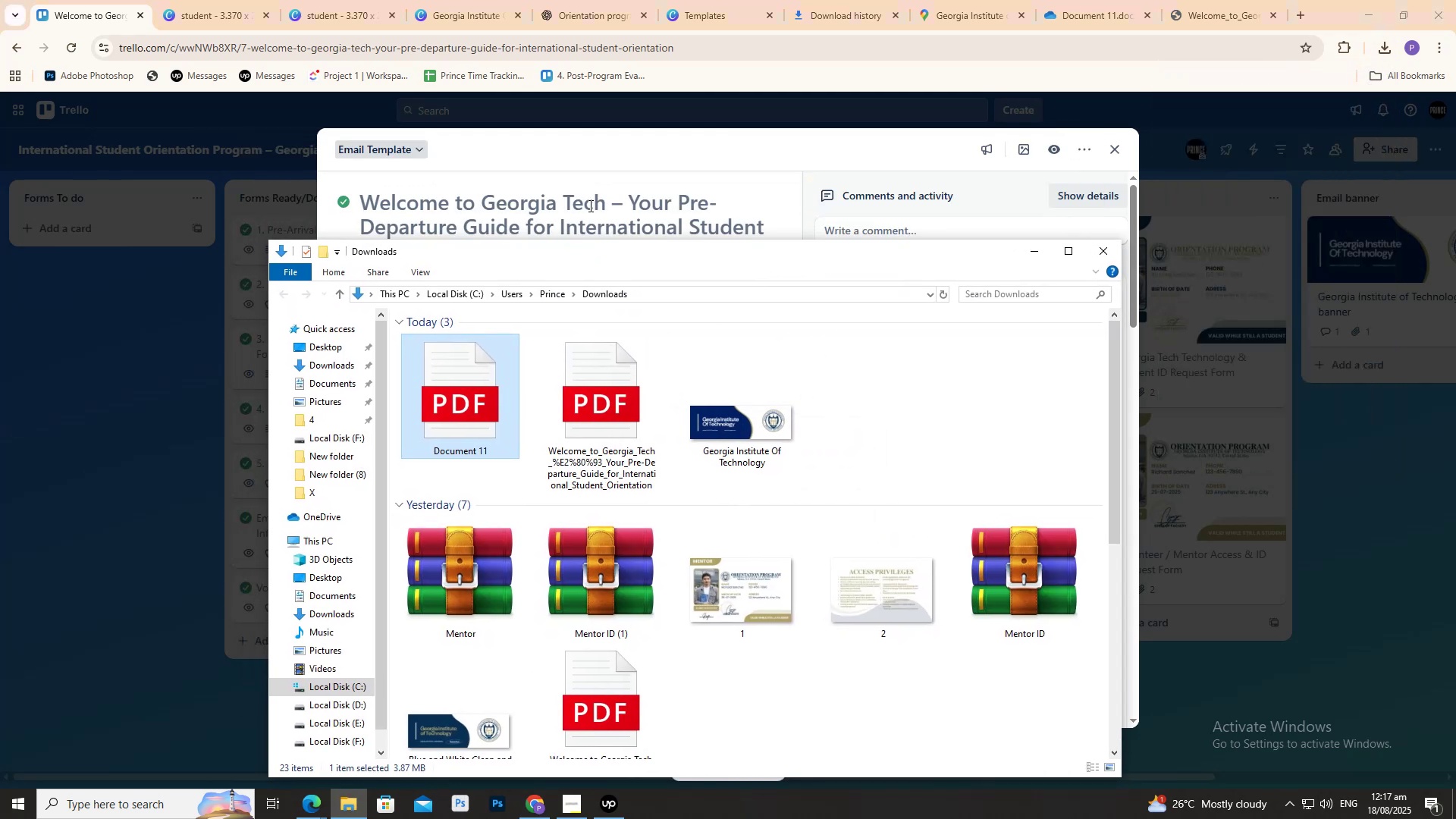 
double_click([589, 206])
 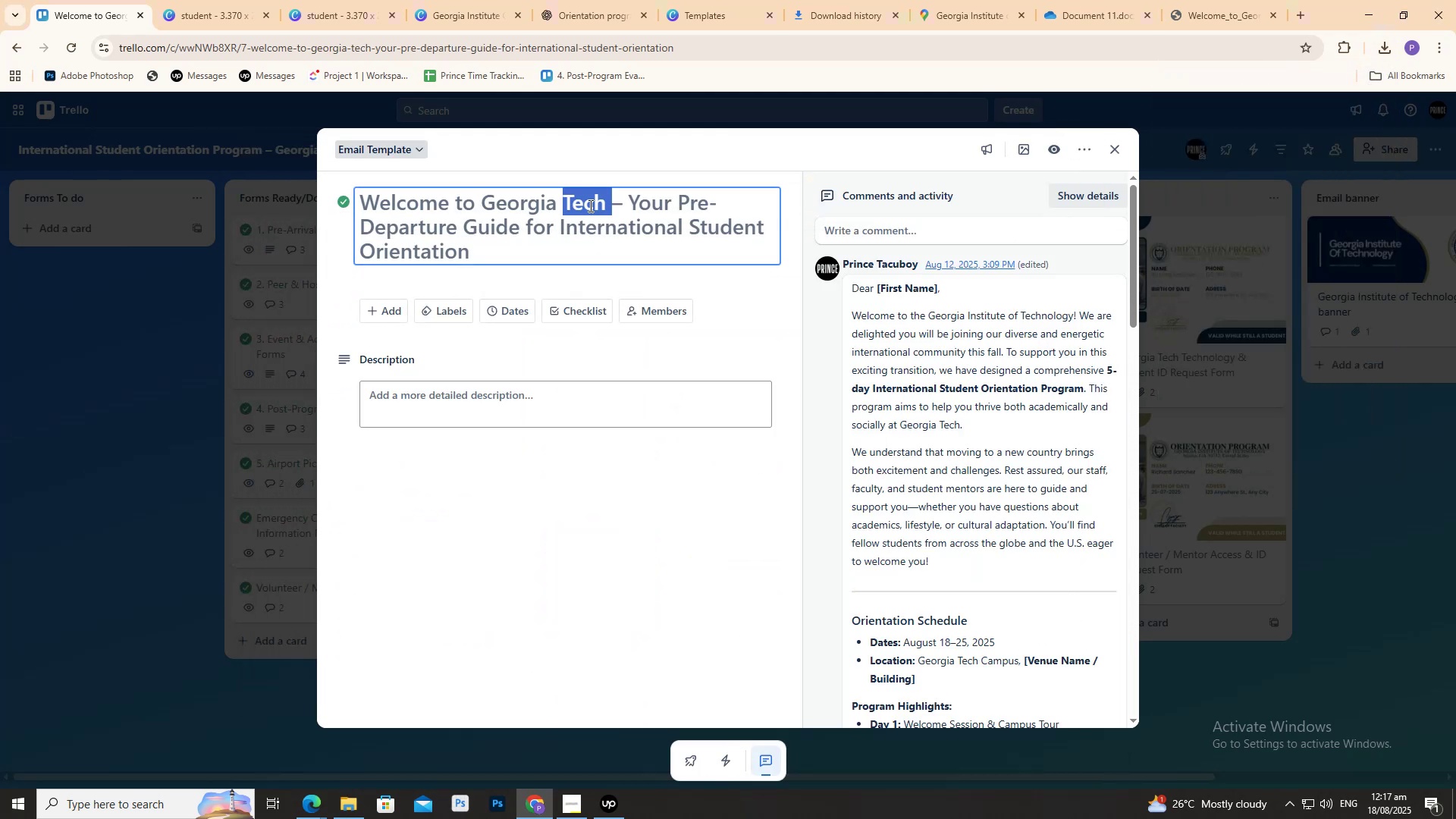 
triple_click([589, 206])
 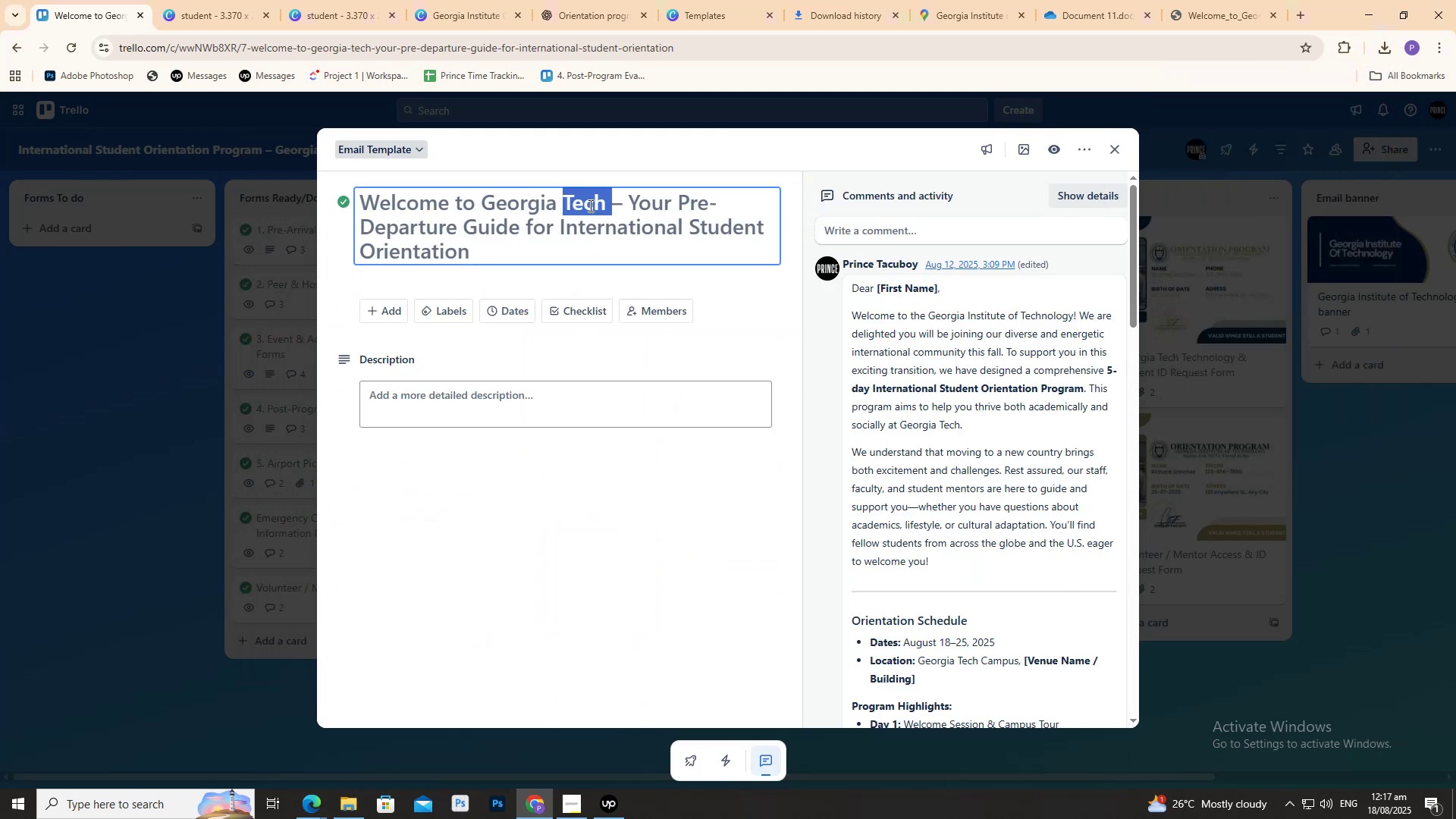 
key(Control+A)
 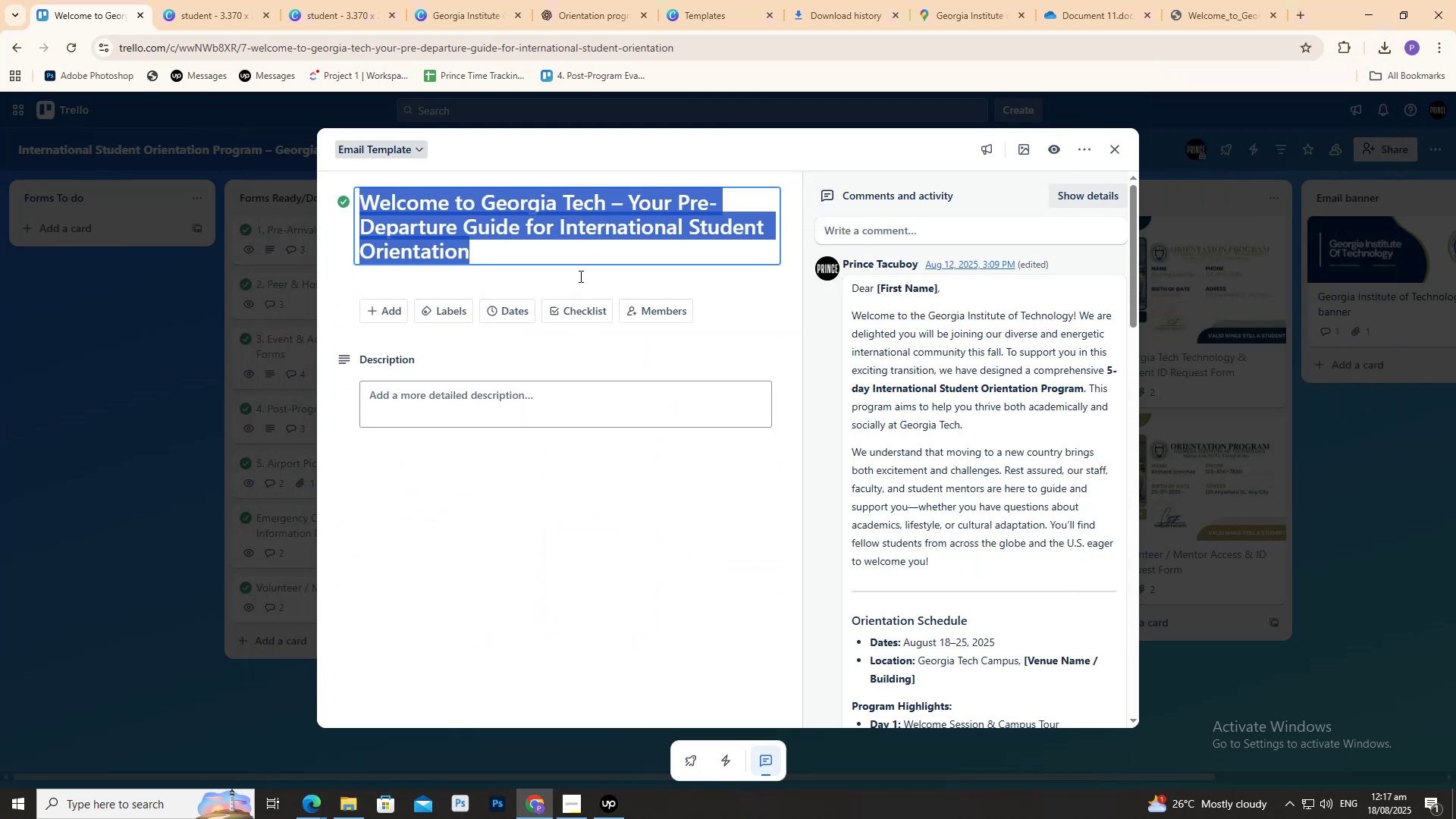 
key(Control+C)
 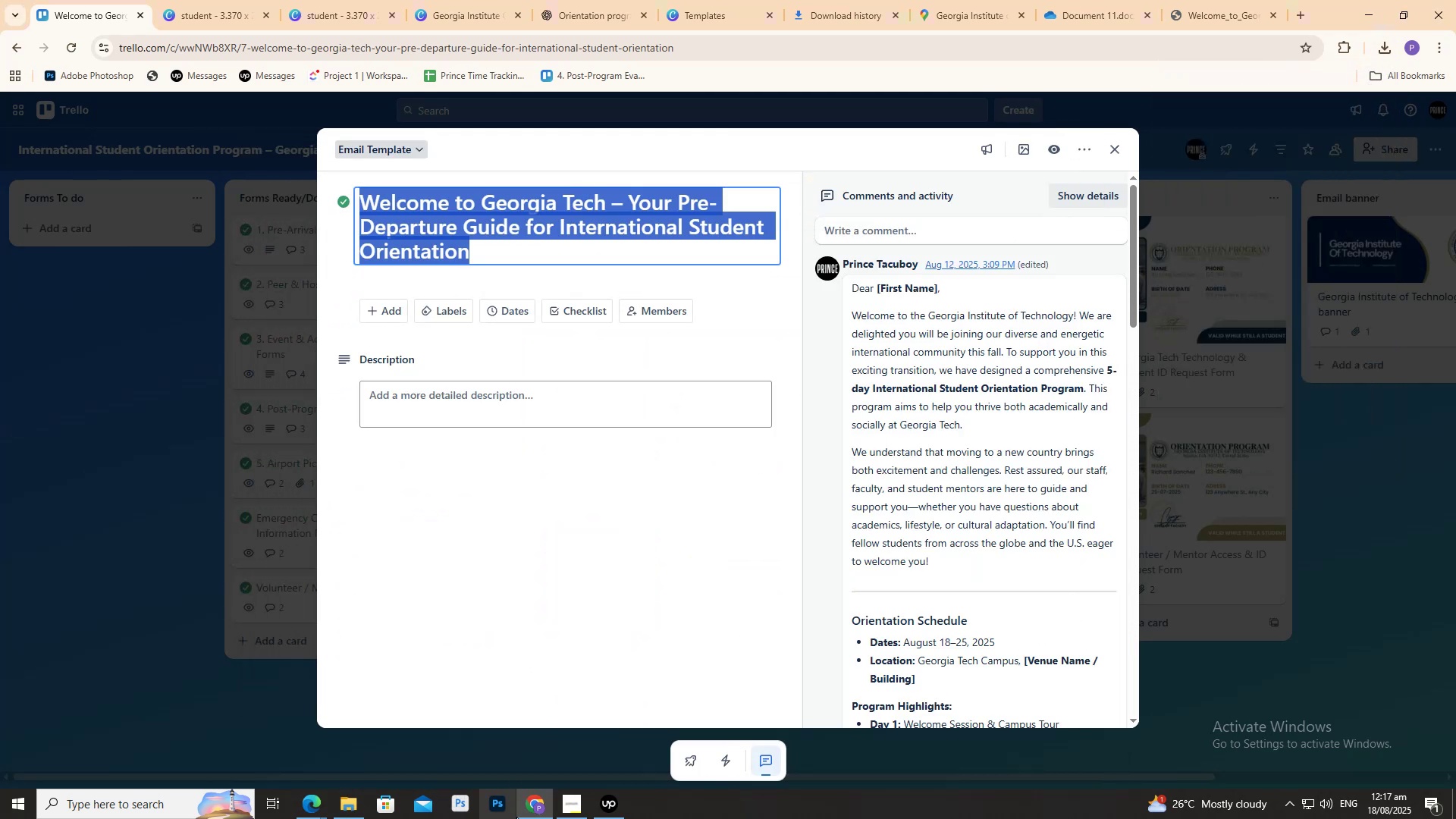 
key(Control+C)
 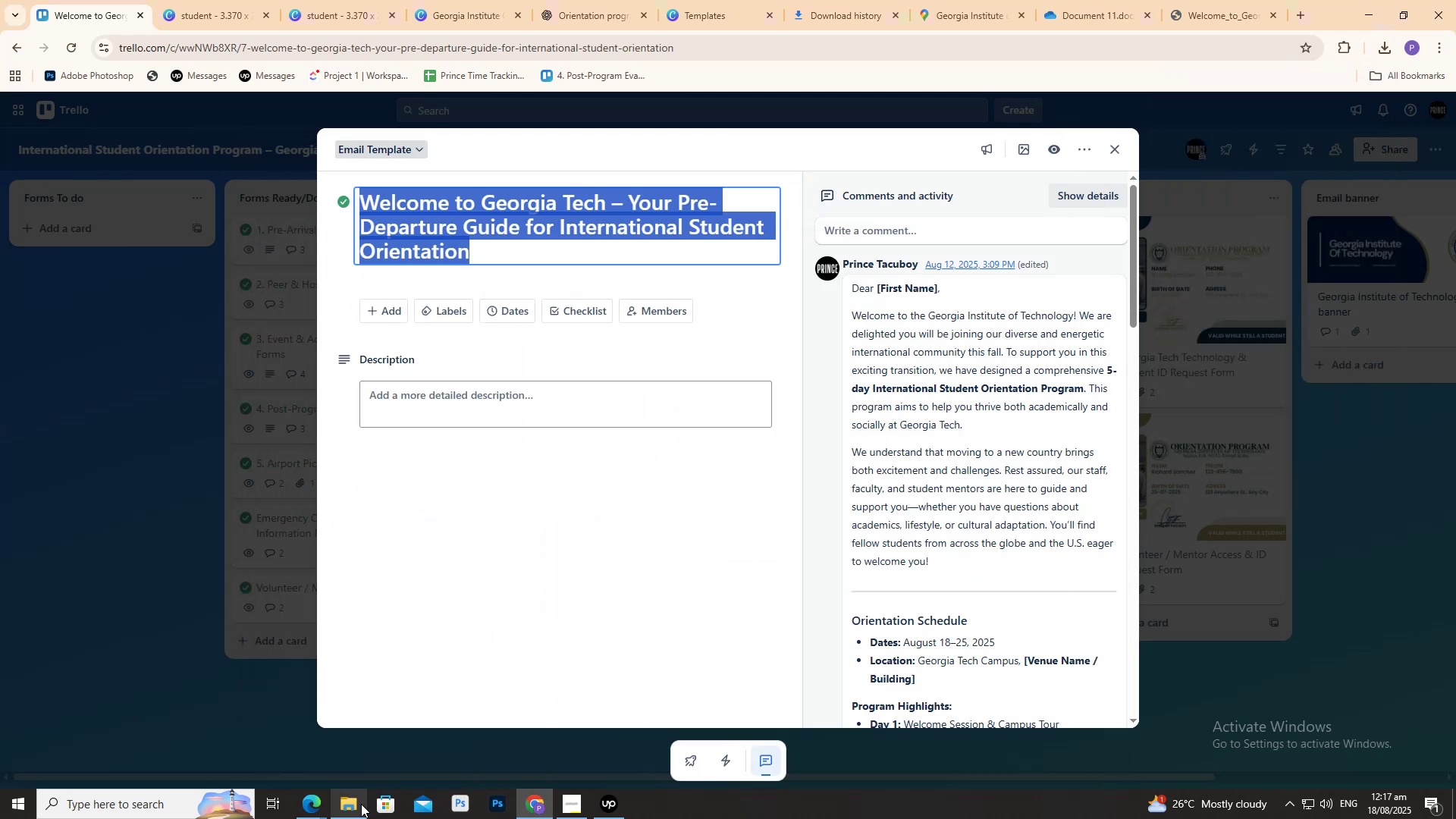 
left_click([353, 802])
 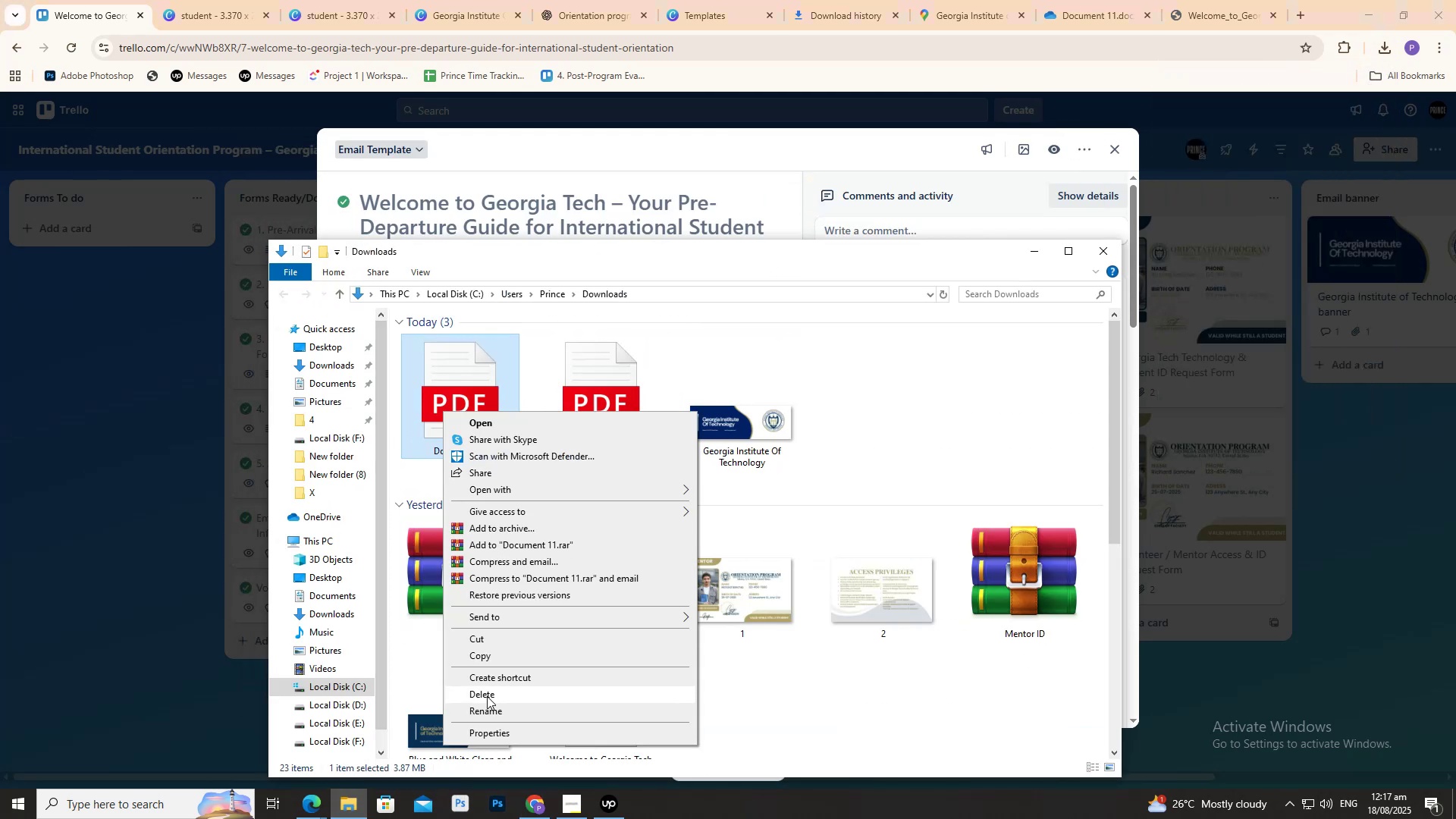 
key(Control+ControlLeft)
 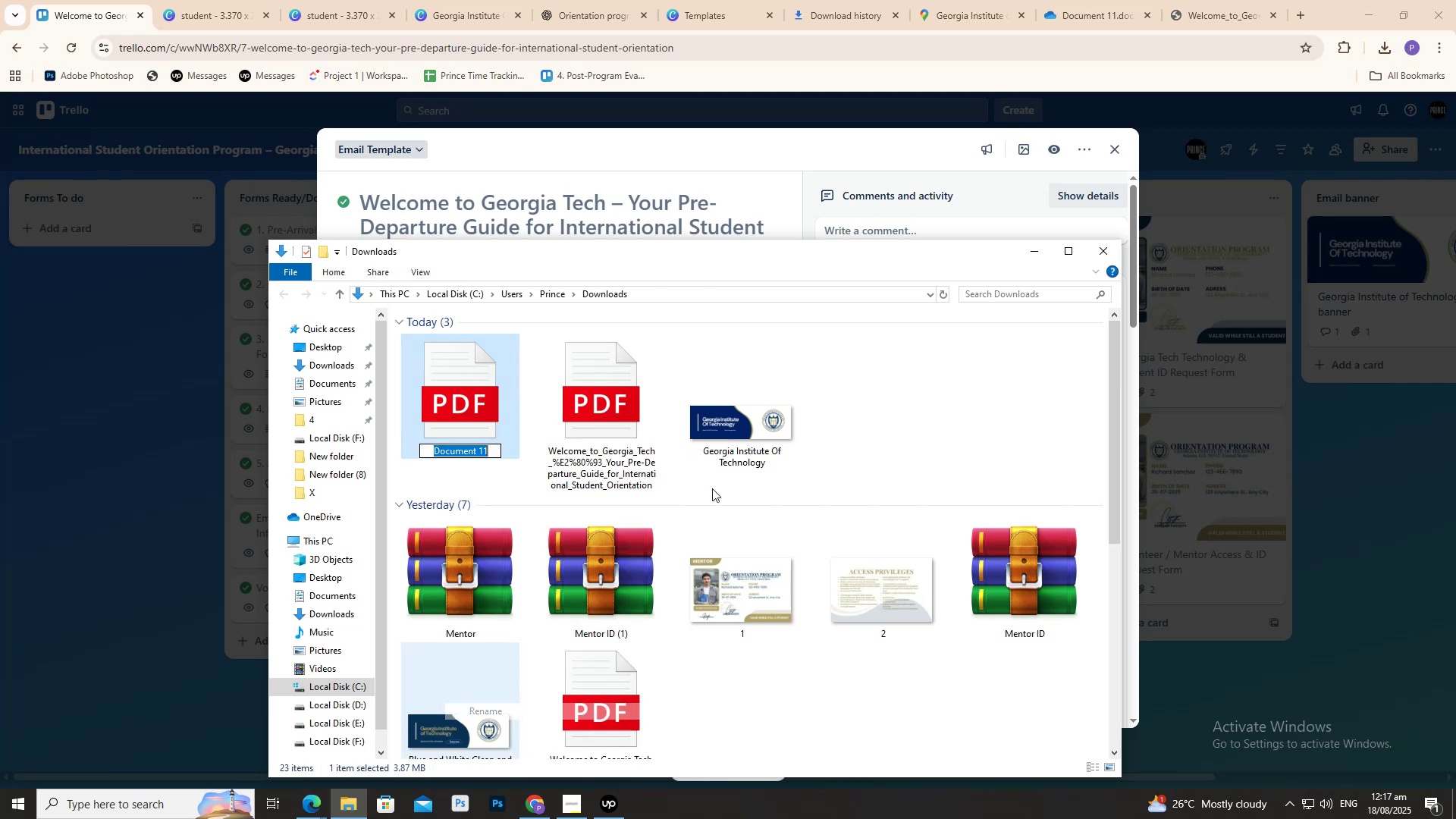 
key(Control+V)
 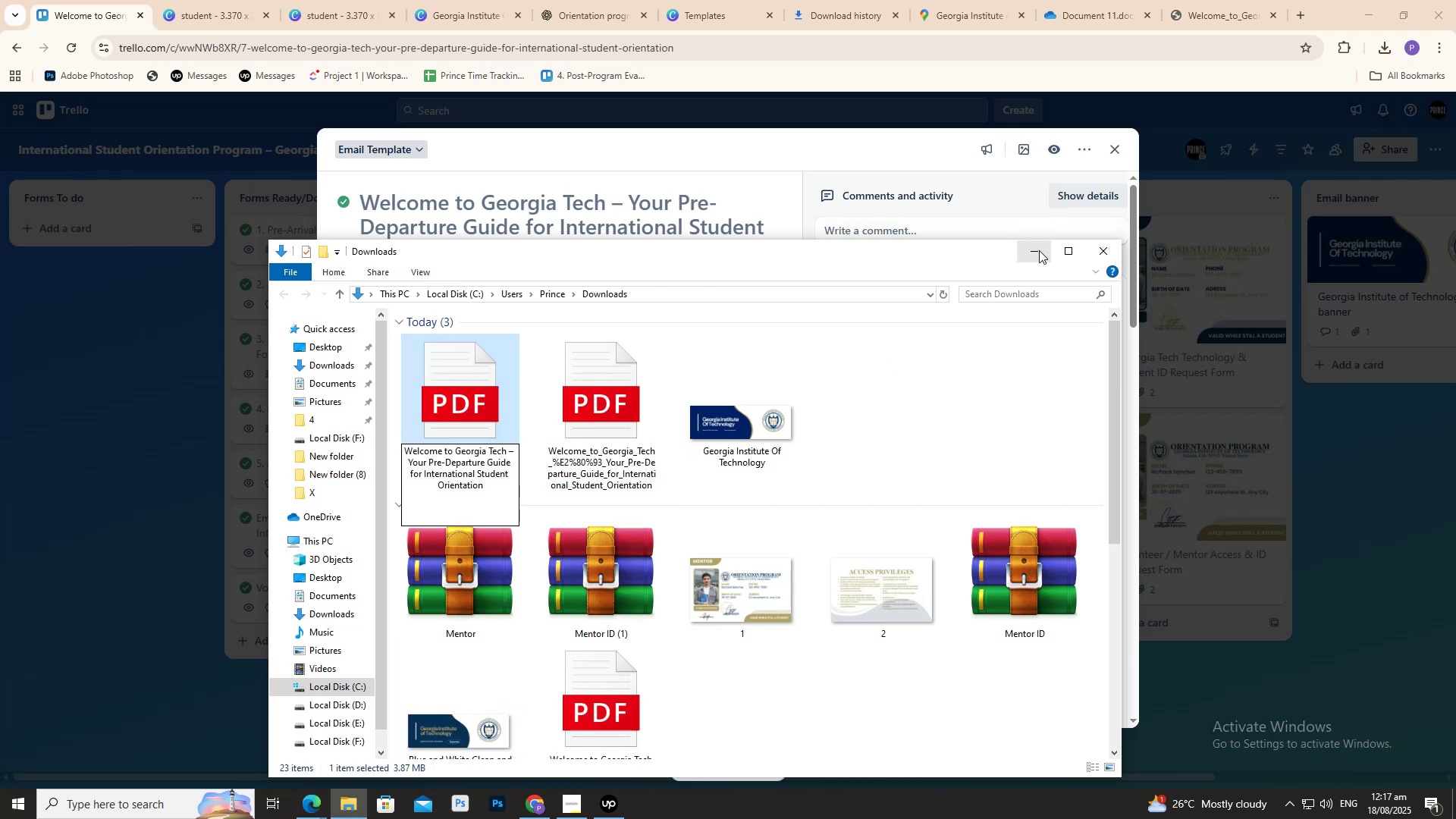 
left_click_drag(start_coordinate=[918, 263], to_coordinate=[911, 265])
 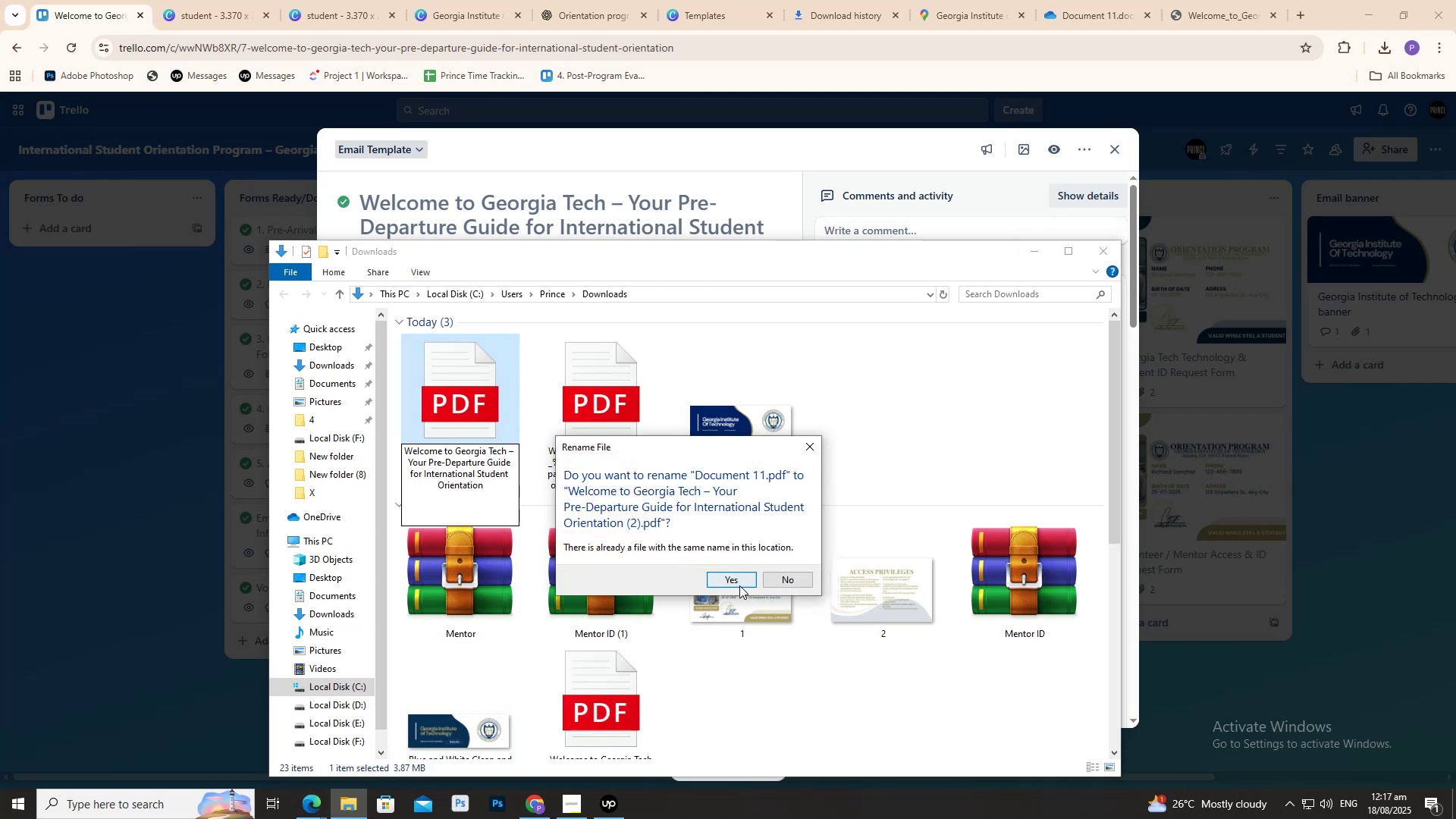 
left_click([737, 585])
 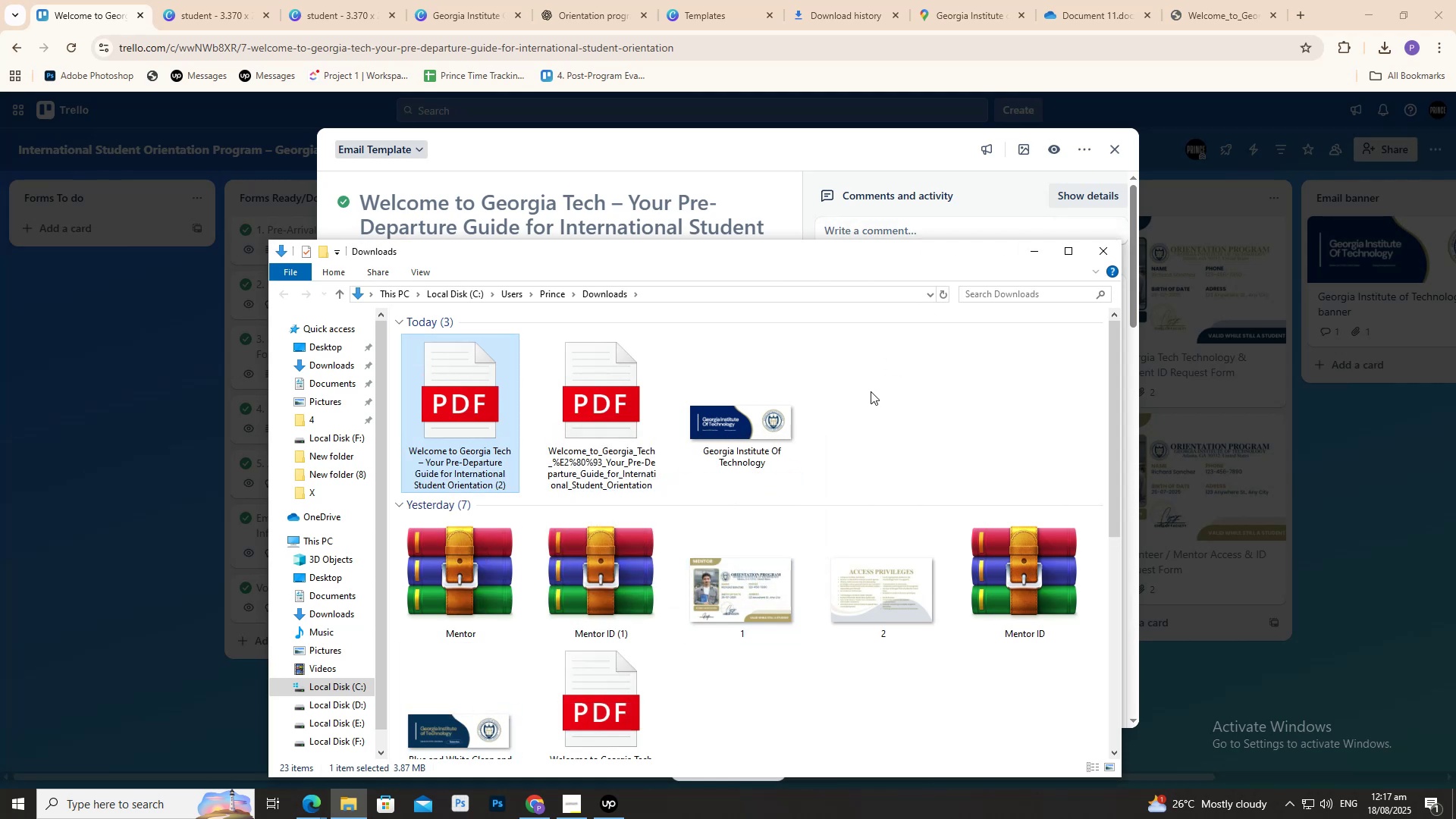 
left_click([876, 394])
 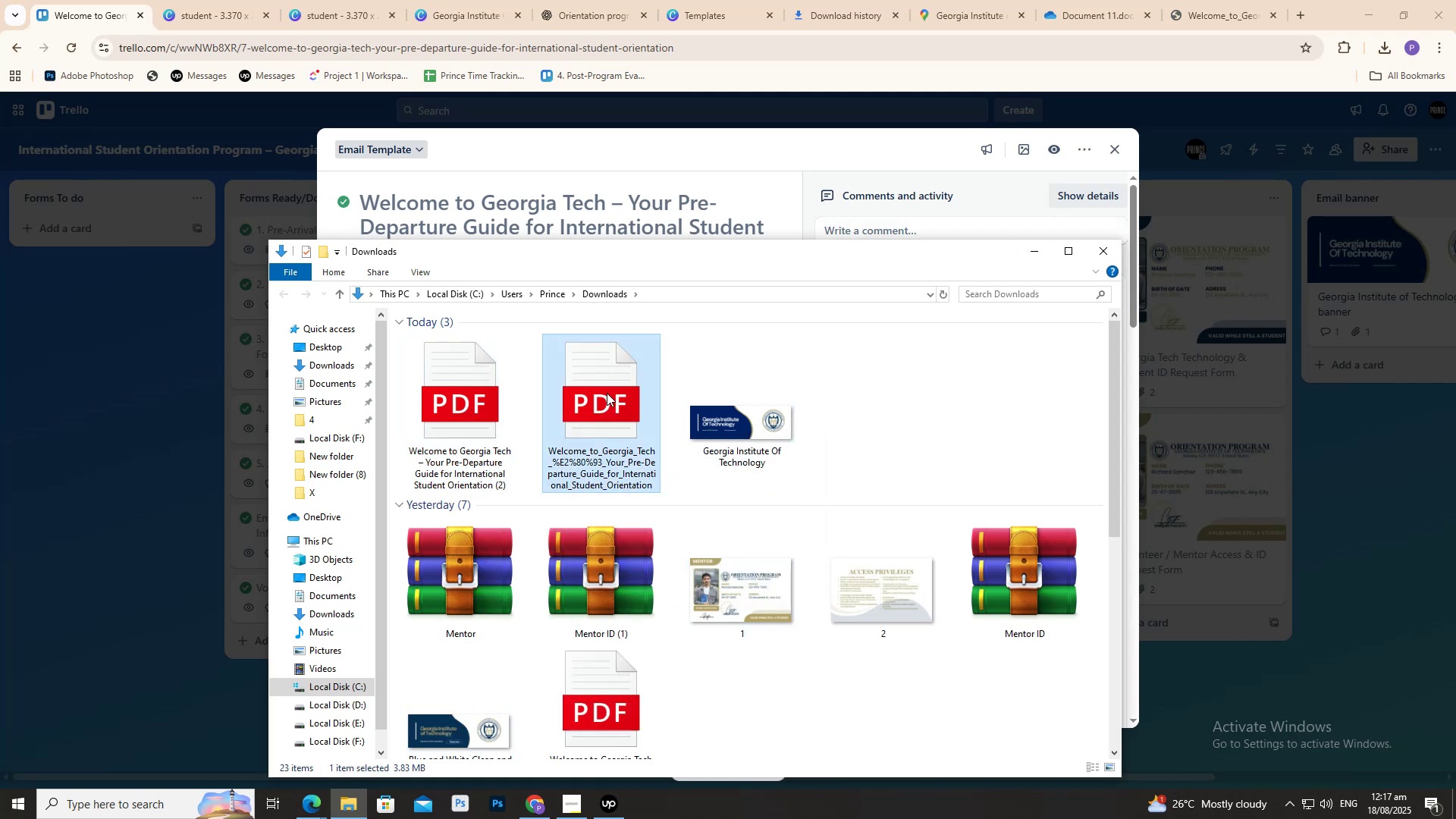 
key(Shift+ShiftRight)
 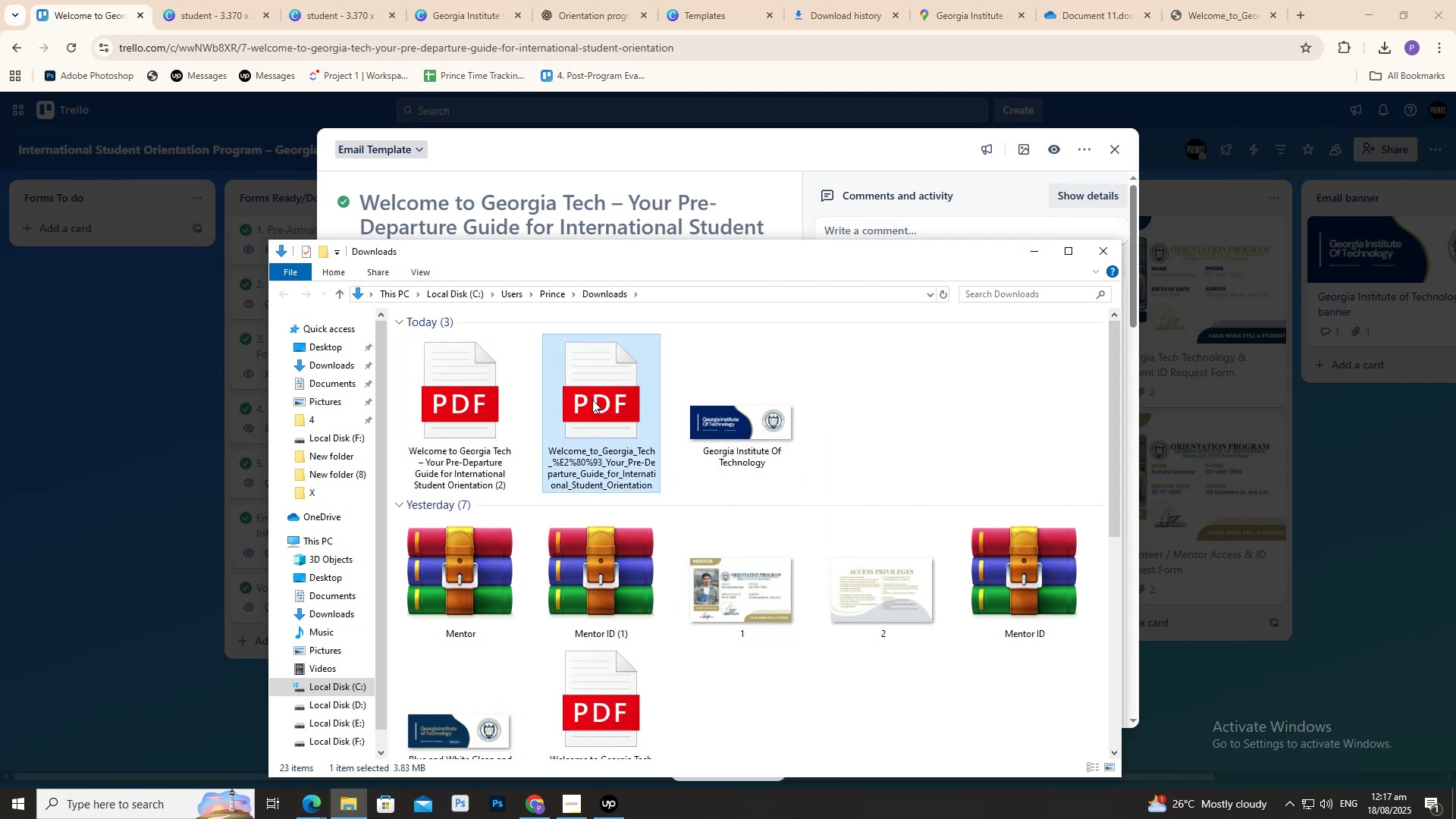 
key(Shift+Delete)
 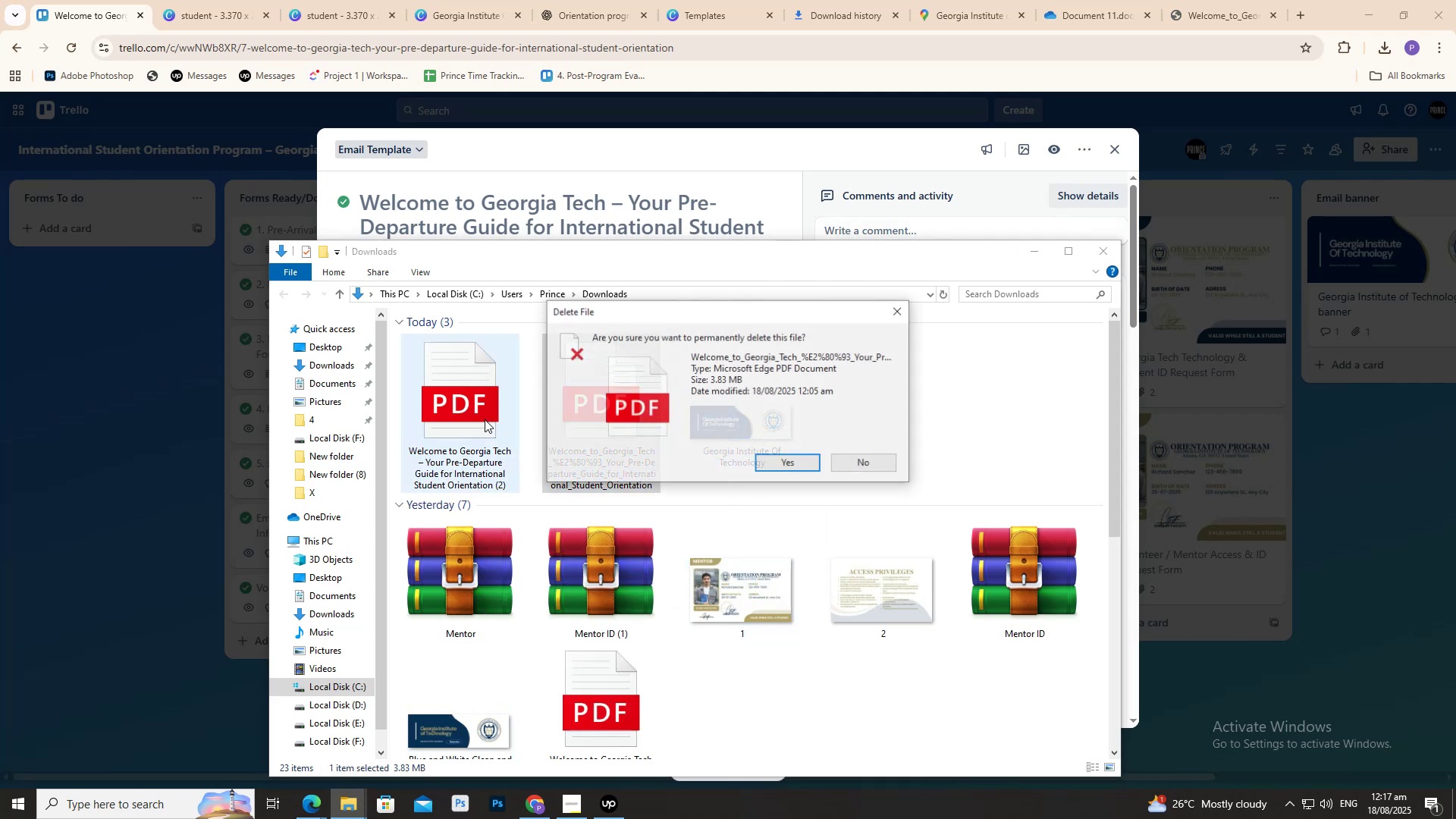 
key(Enter)
 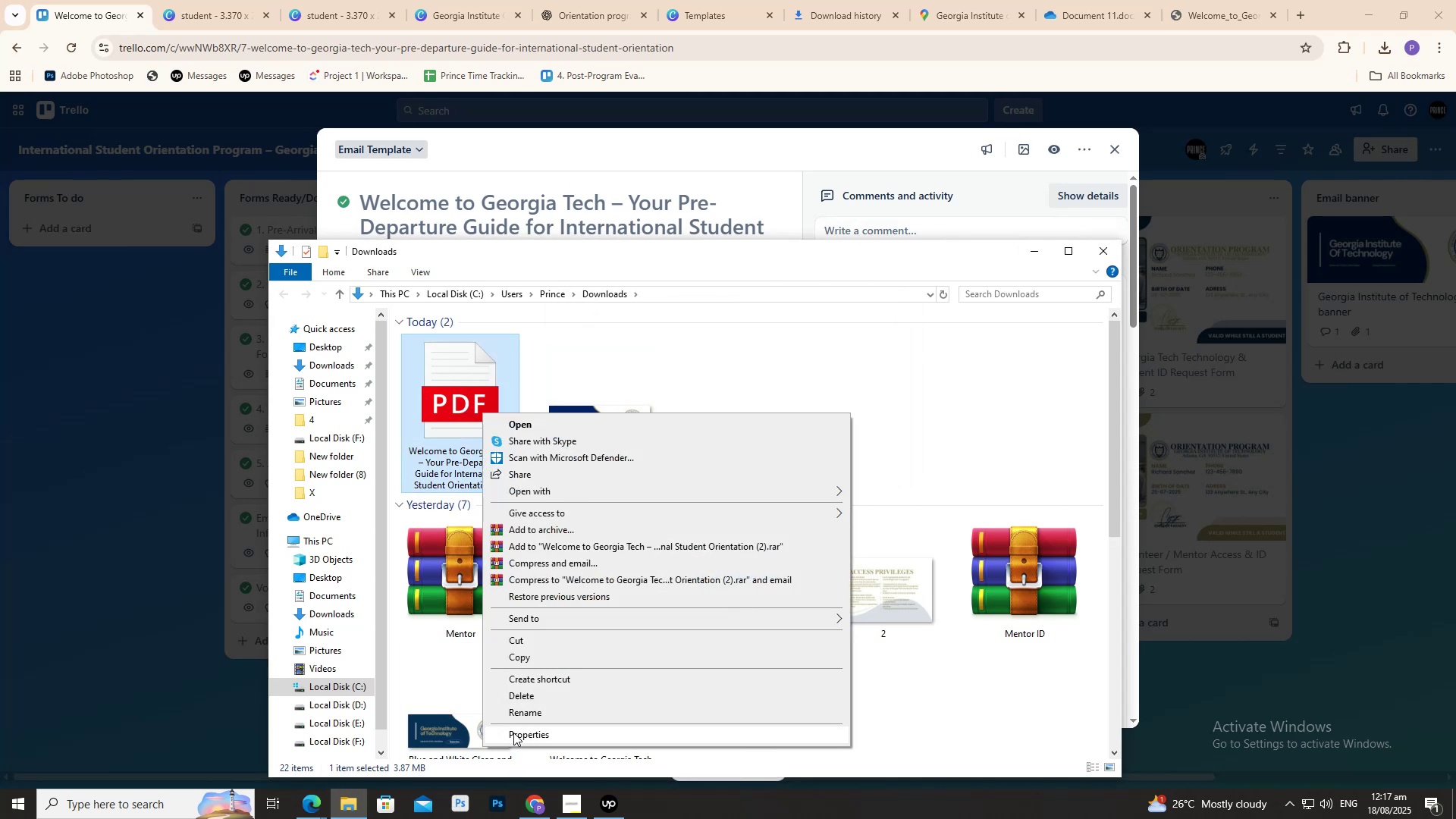 
left_click([513, 714])
 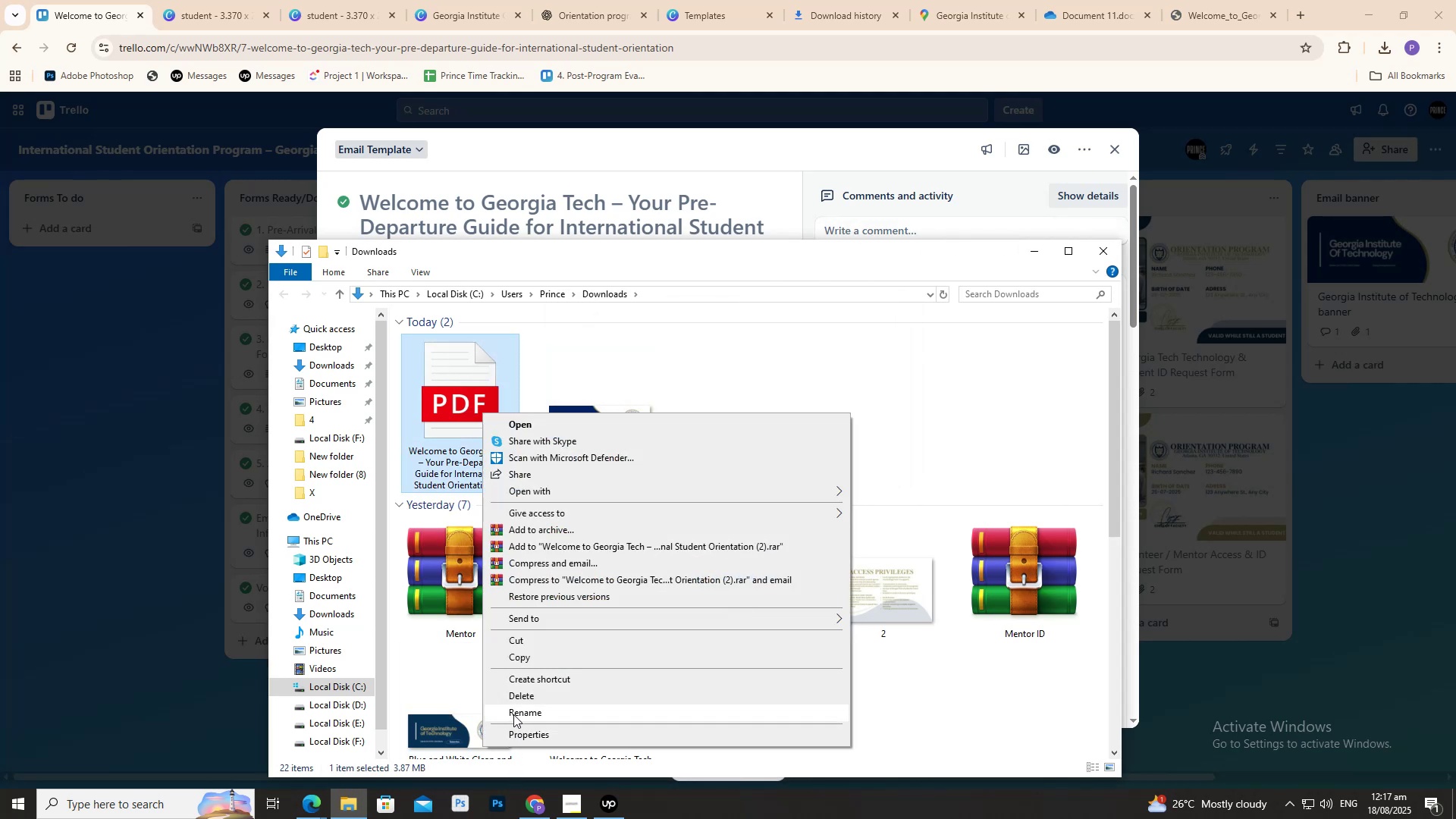 
key(Control+ControlLeft)
 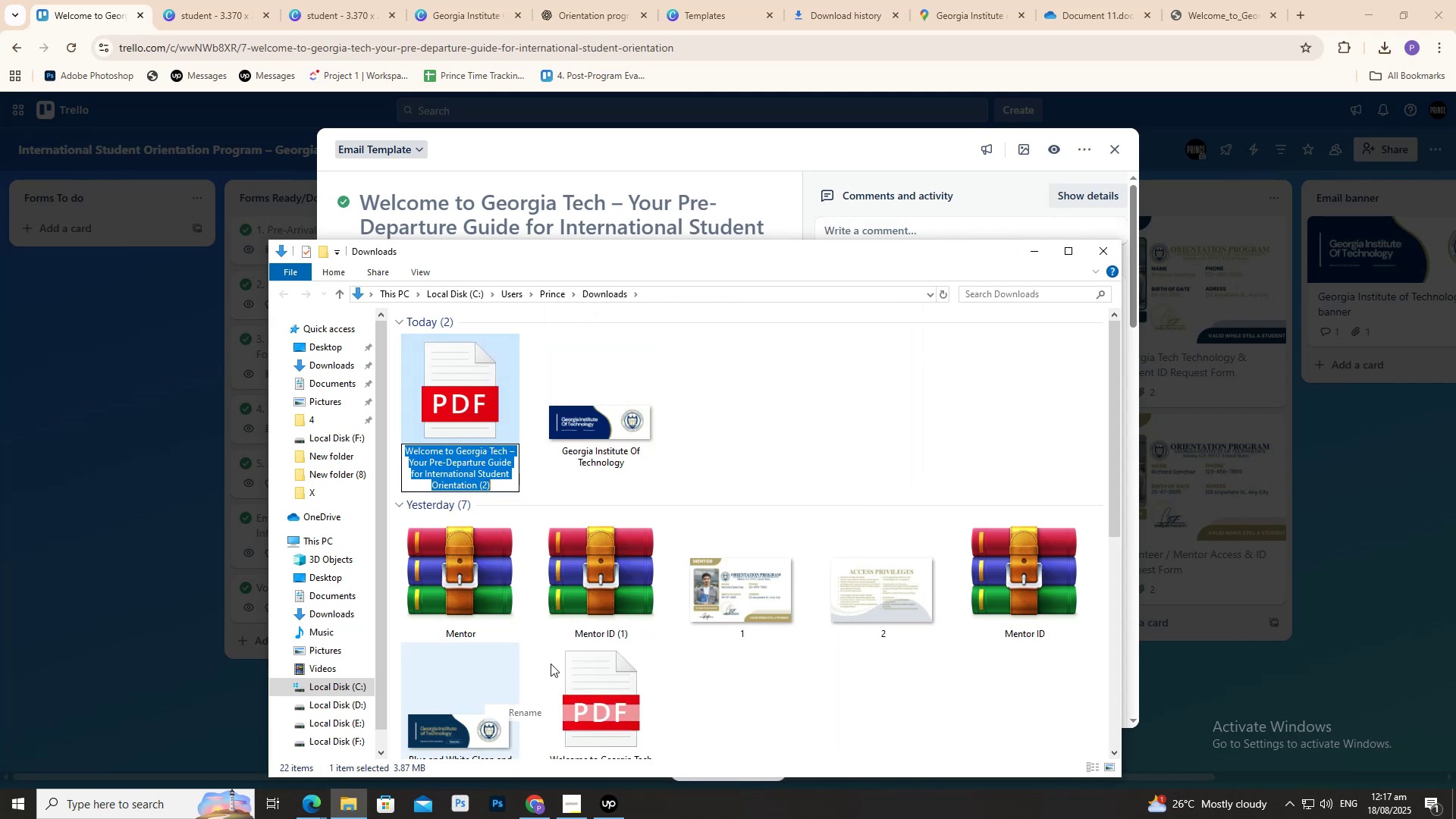 
key(Control+V)
 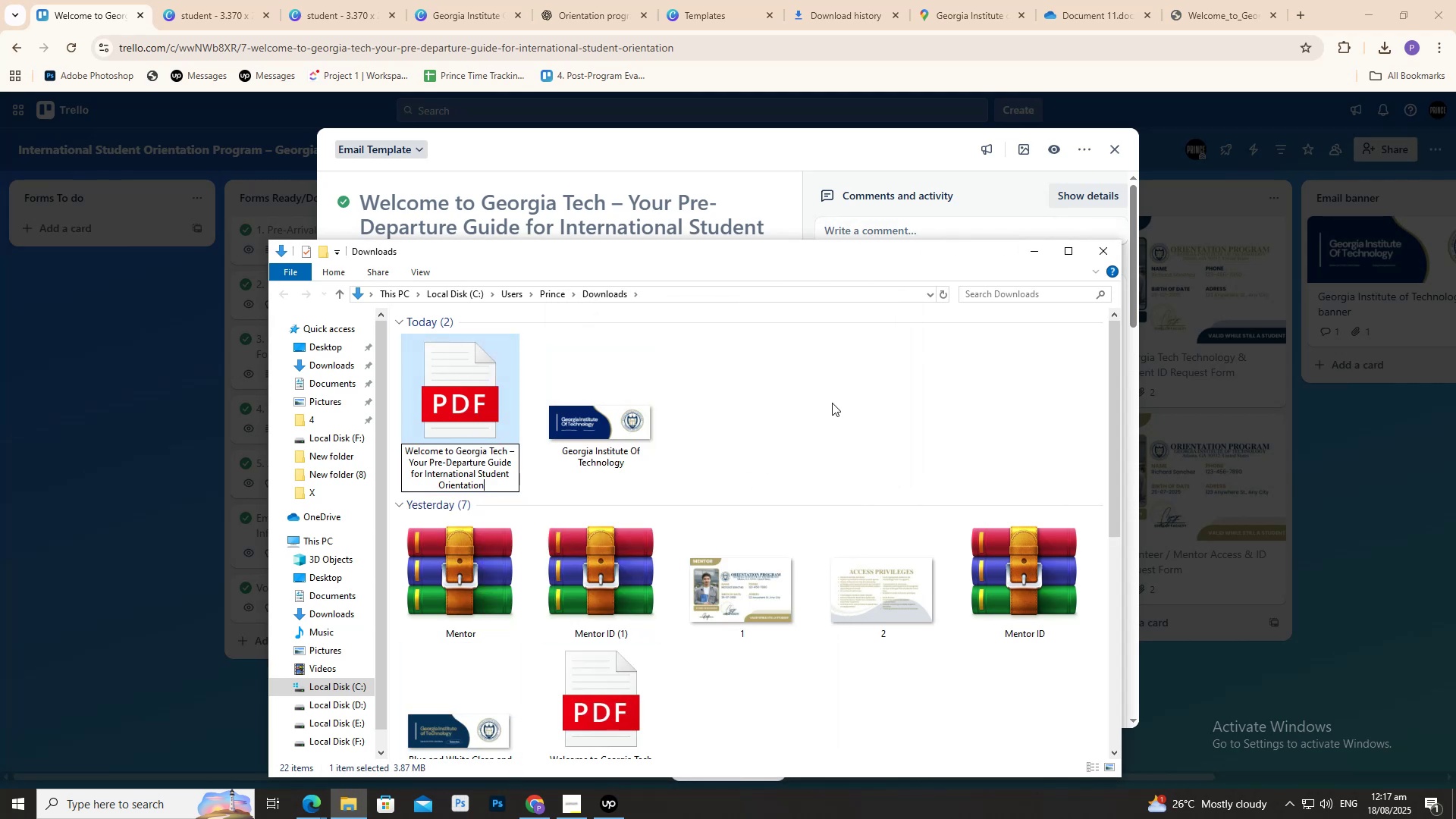 
double_click([832, 403])
 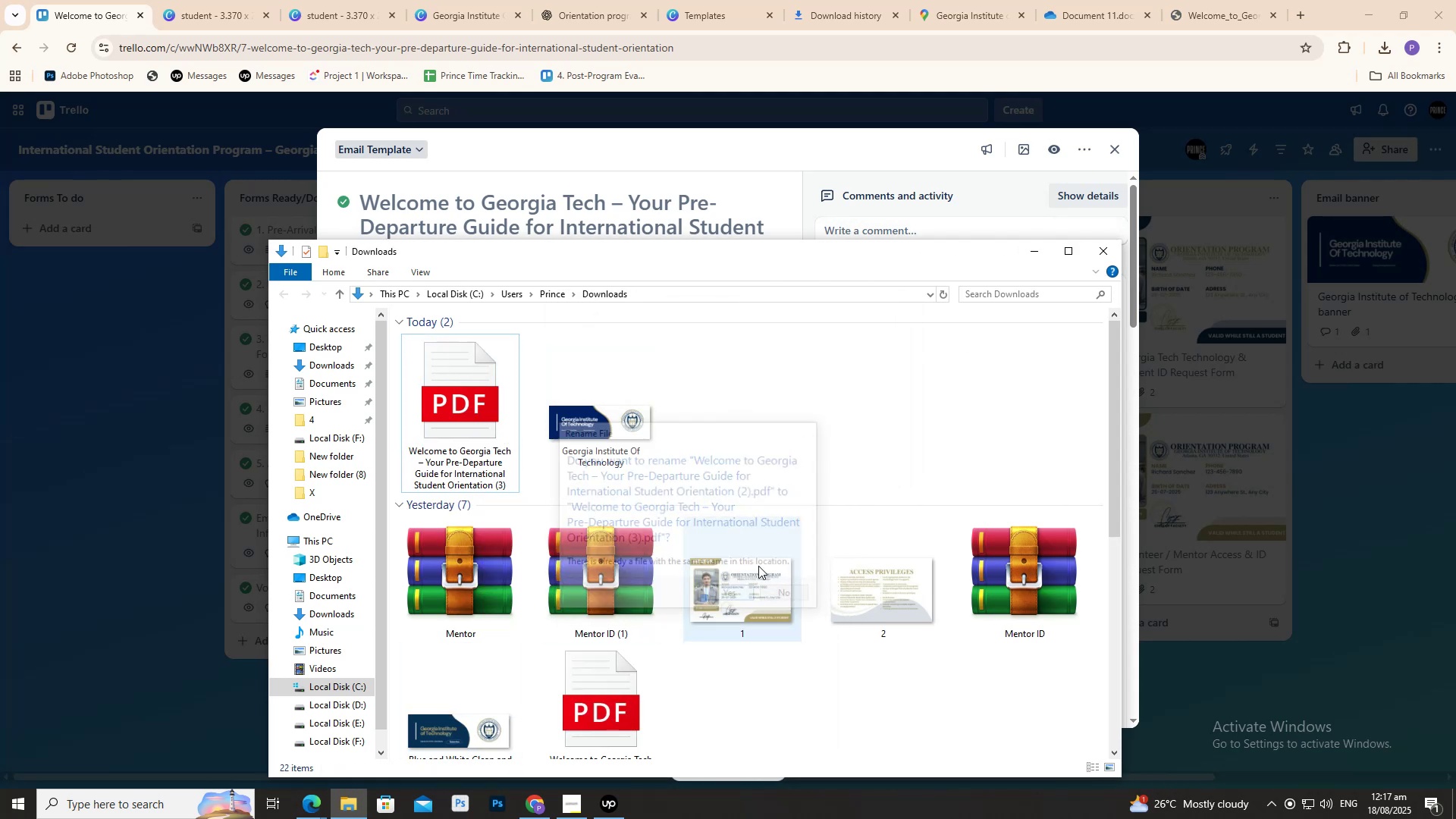 
scroll: coordinate [781, 486], scroll_direction: down, amount: 6.0
 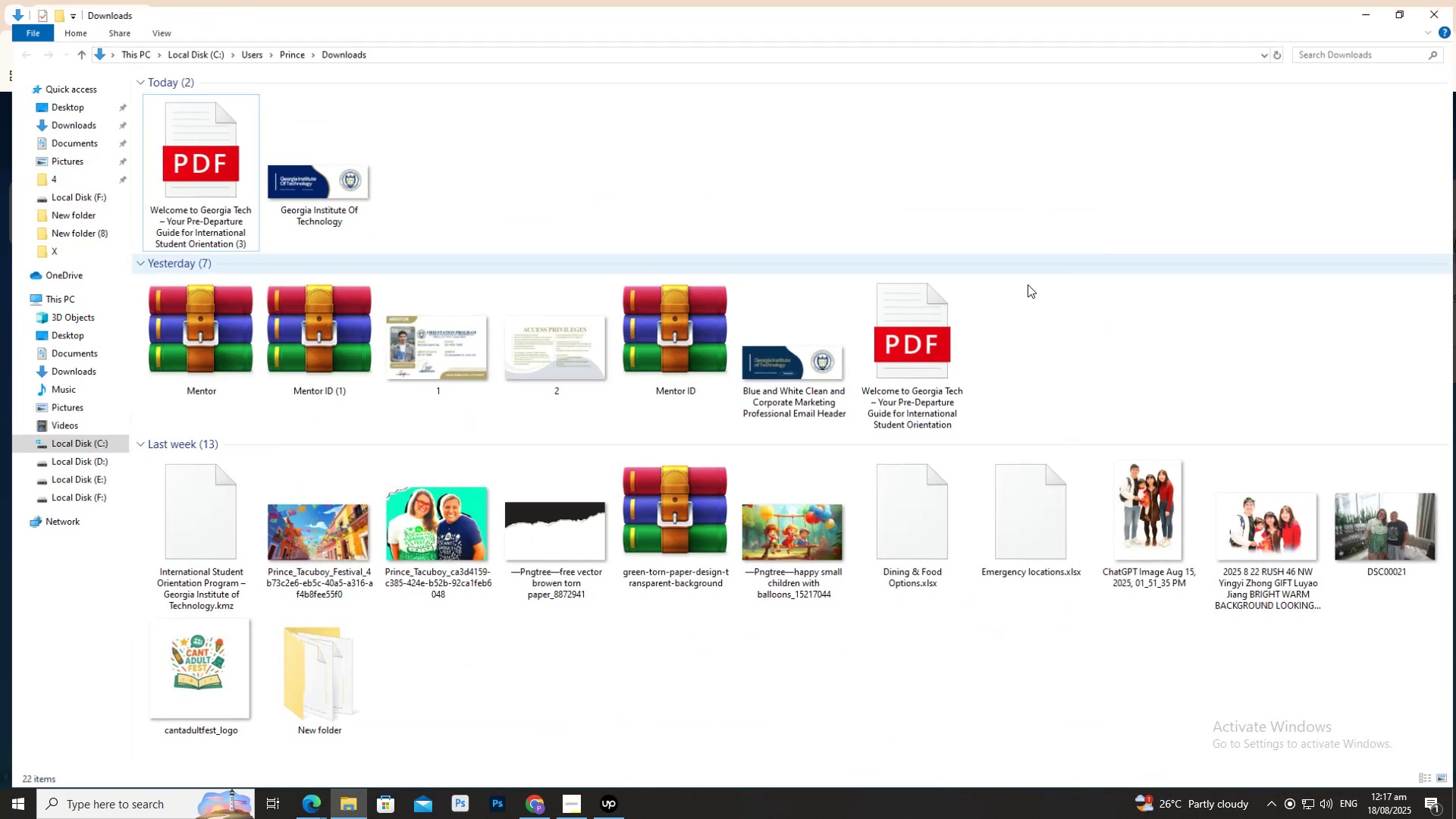 
scroll: coordinate [344, 353], scroll_direction: up, amount: 12.0
 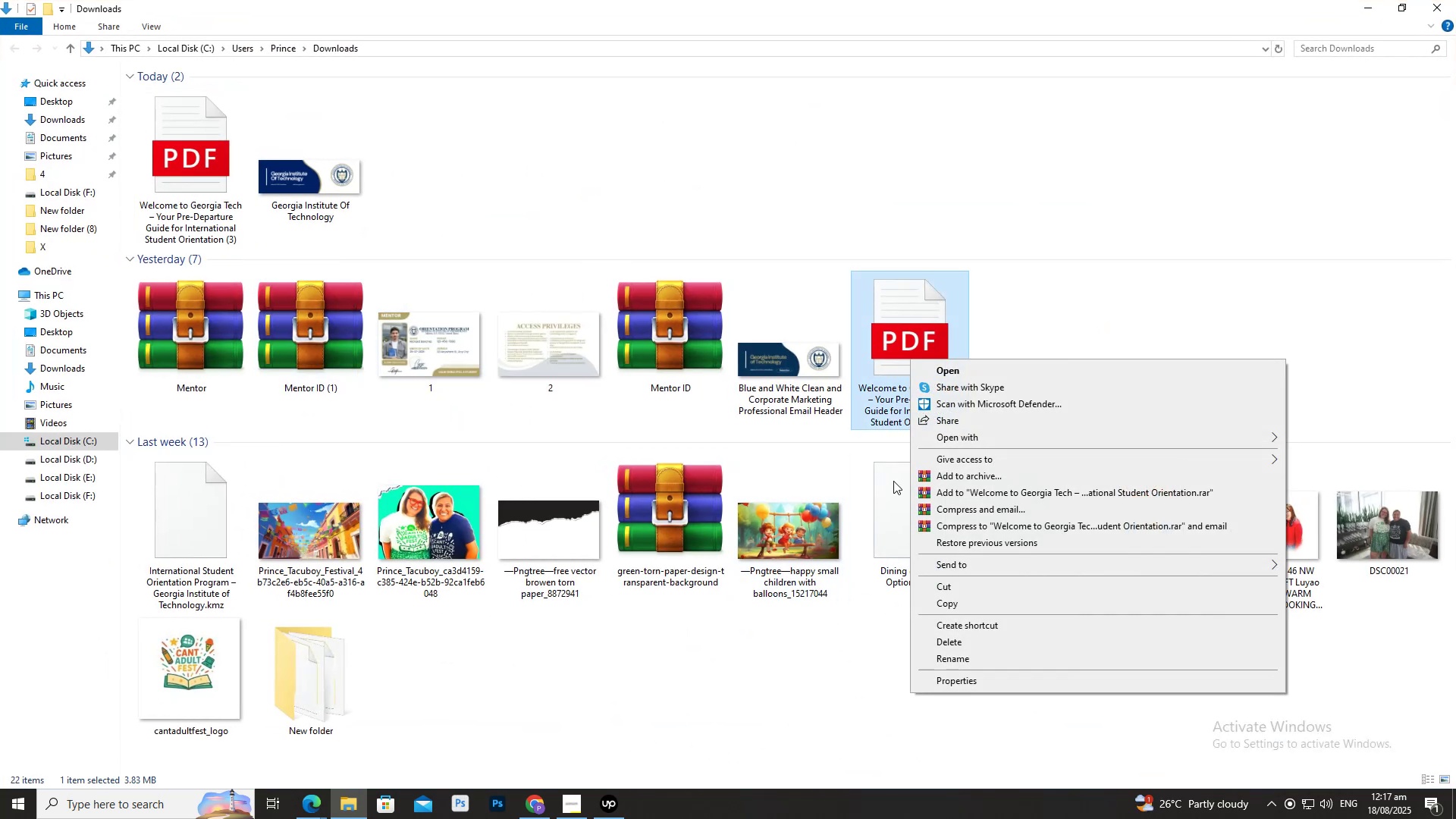 
left_click([762, 158])
 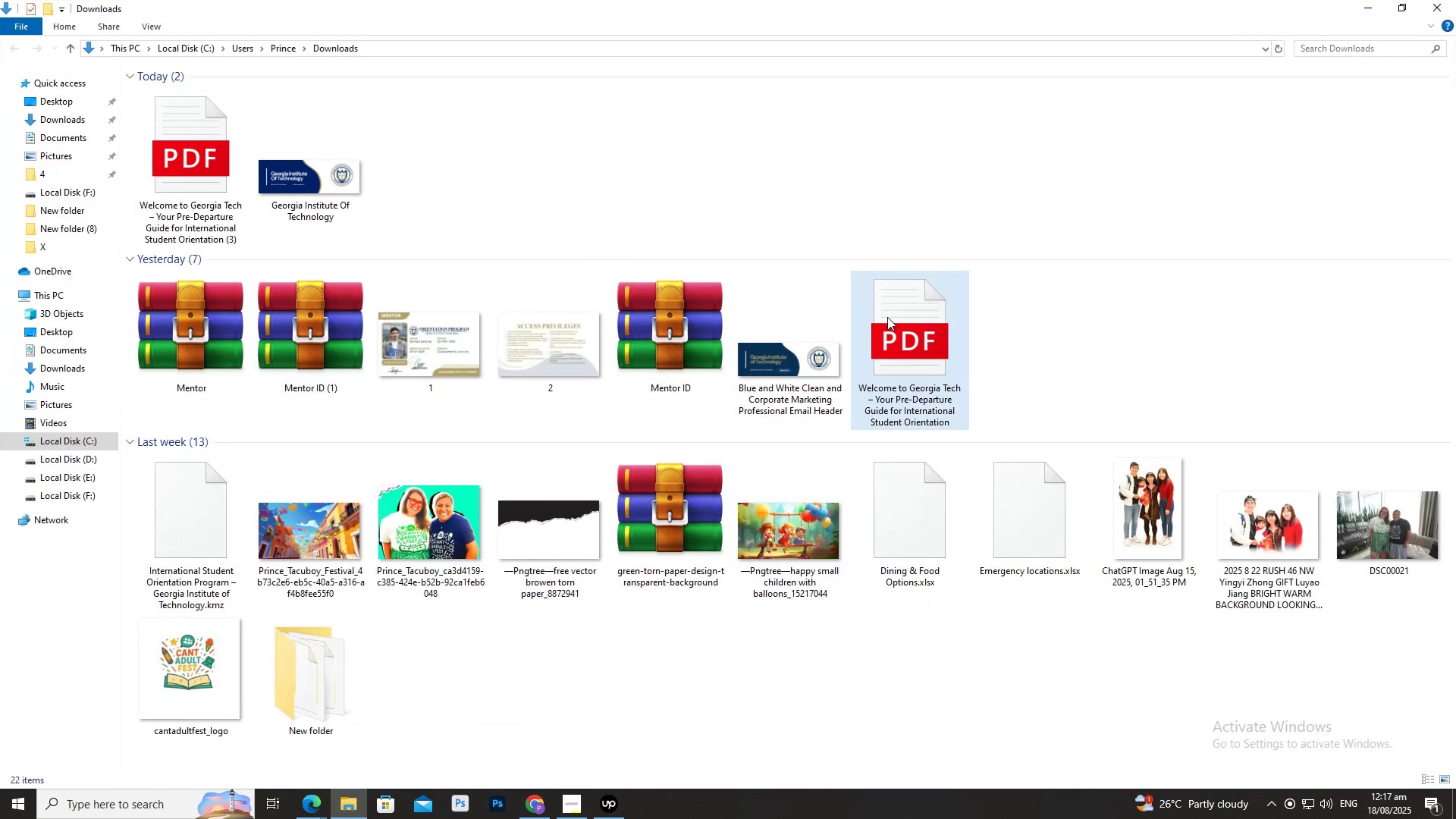 
double_click([889, 317])
 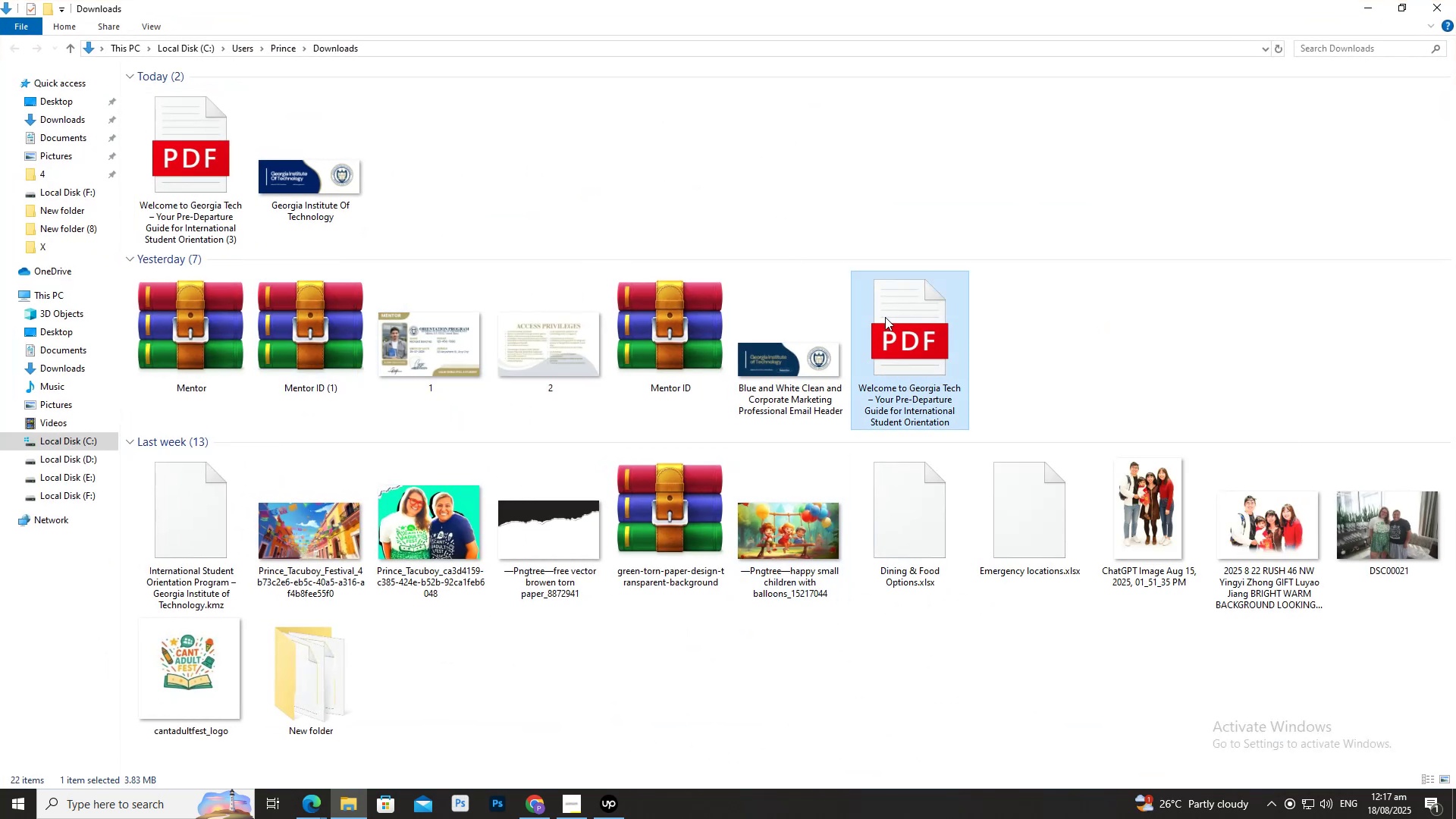 
key(Shift+Delete)
 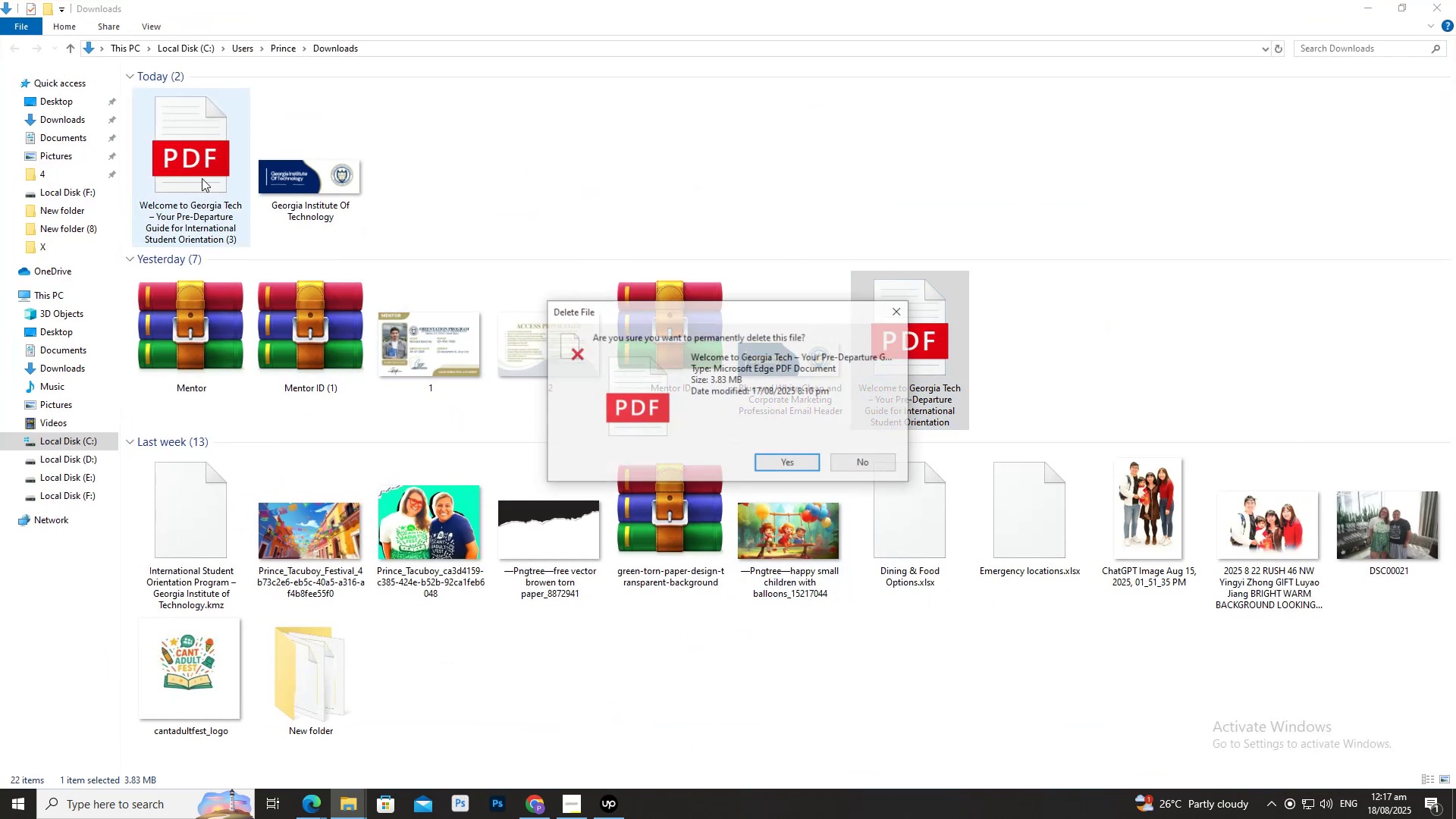 
key(Enter)
 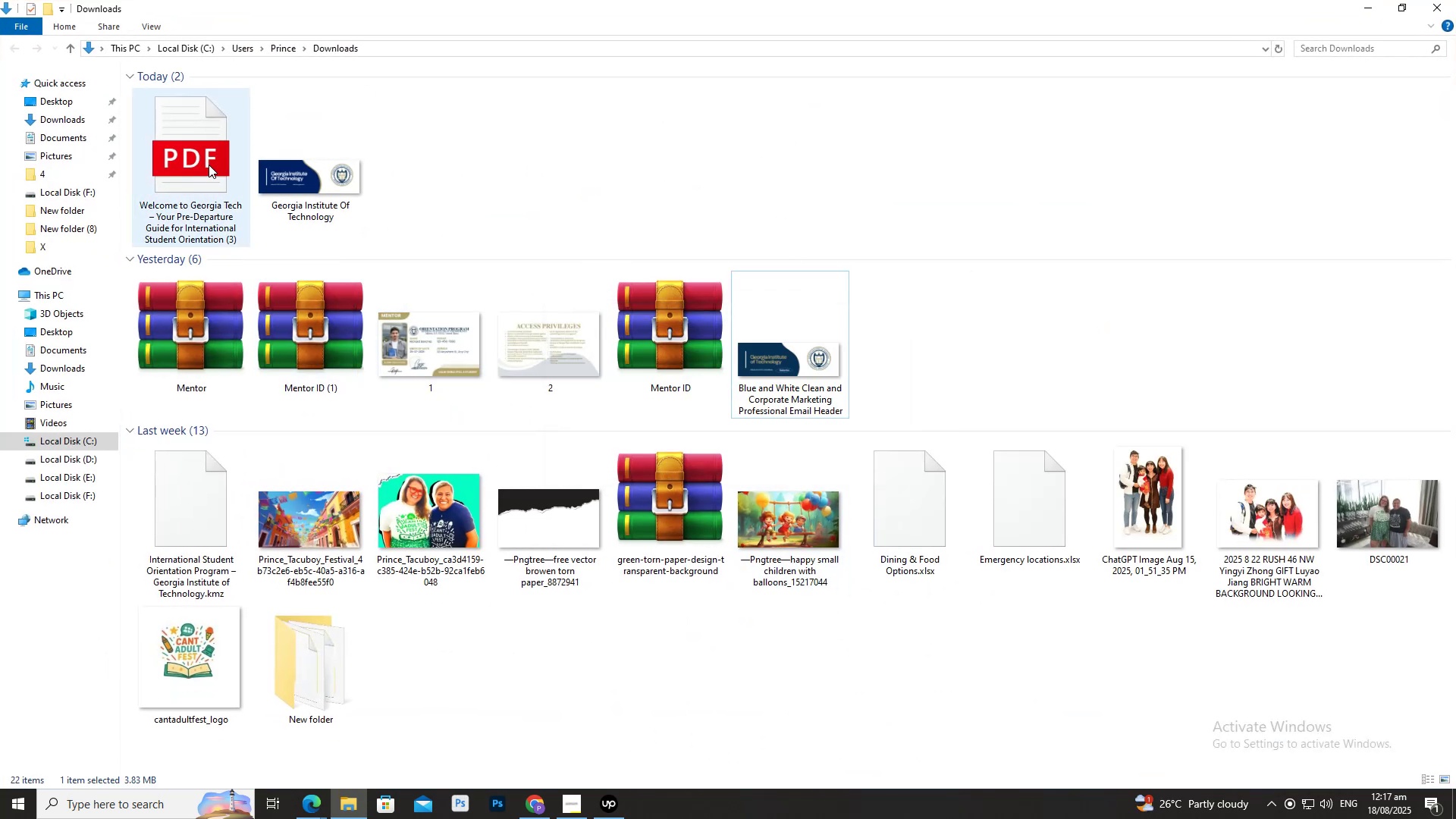 
right_click([209, 165])
 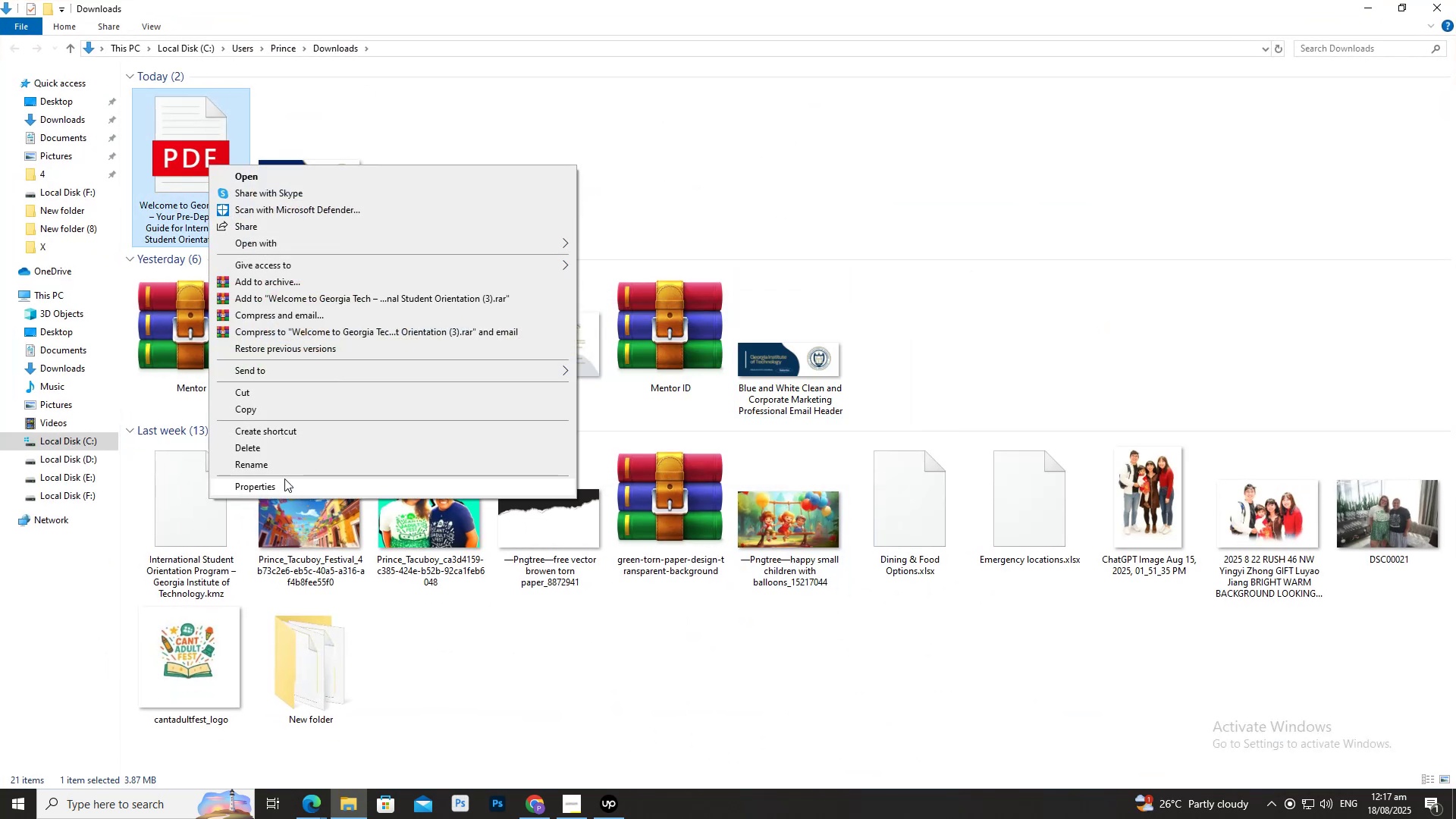 
left_click([278, 470])
 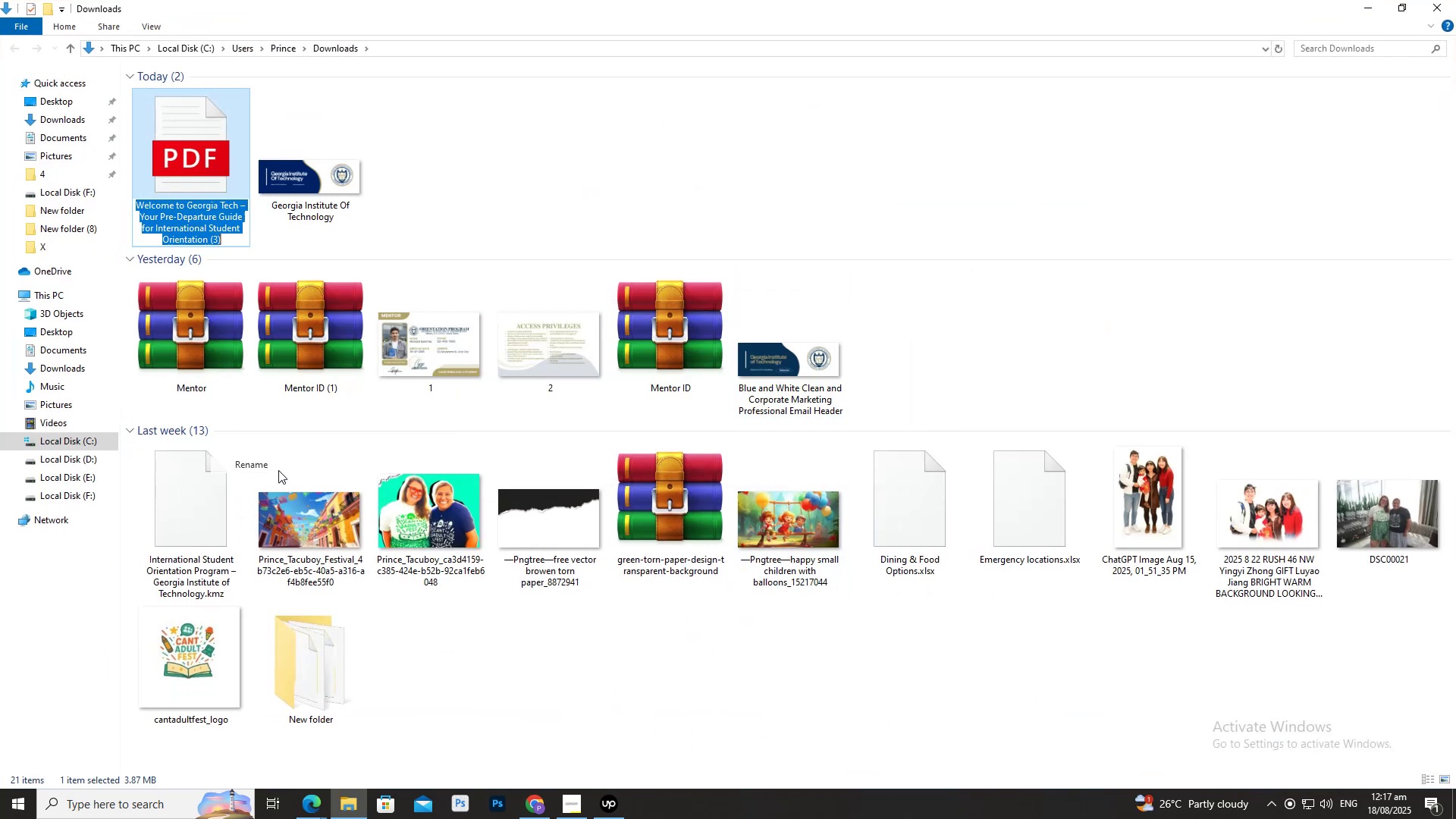 
key(Control+ControlLeft)
 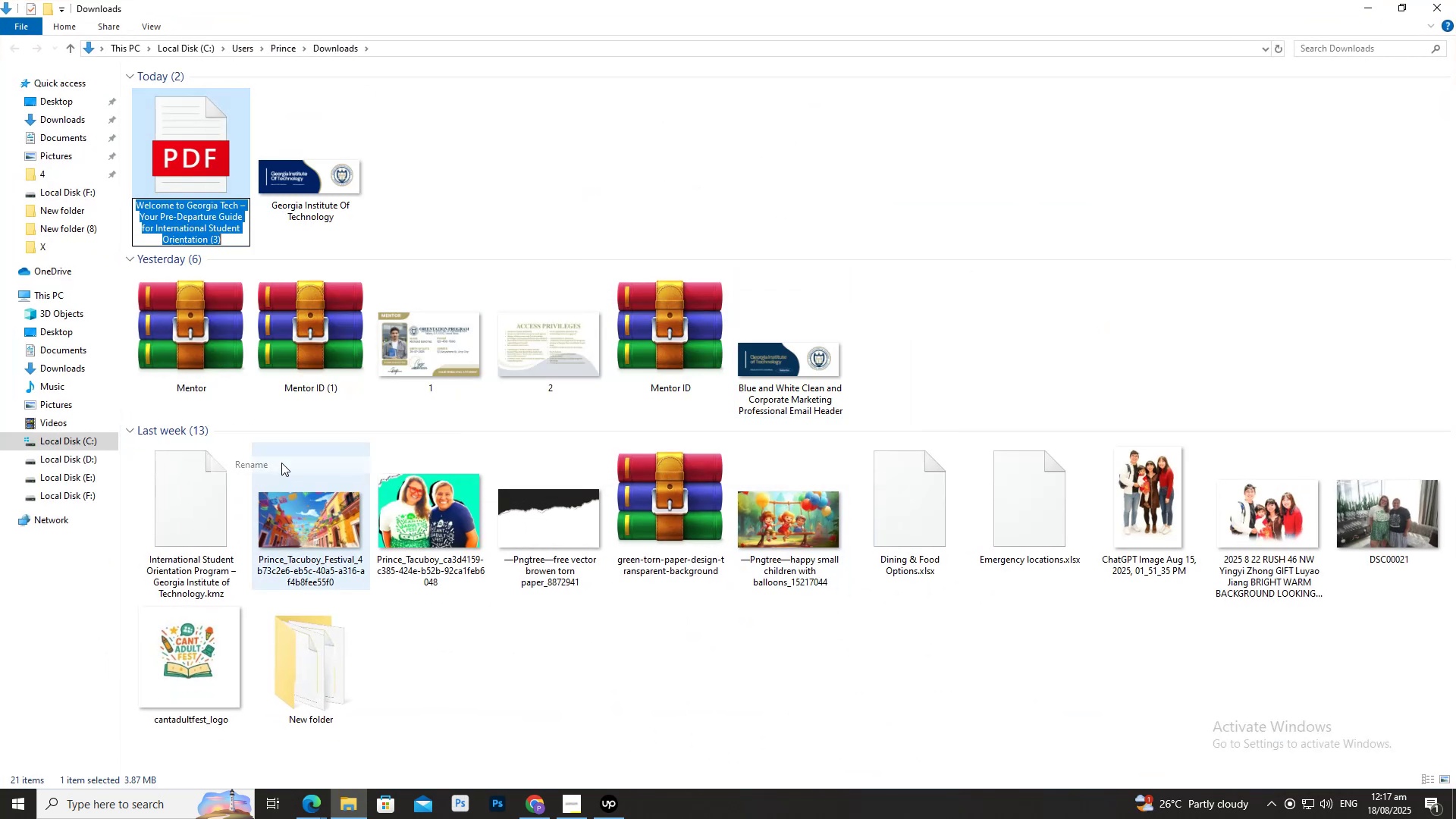 
key(Control+V)
 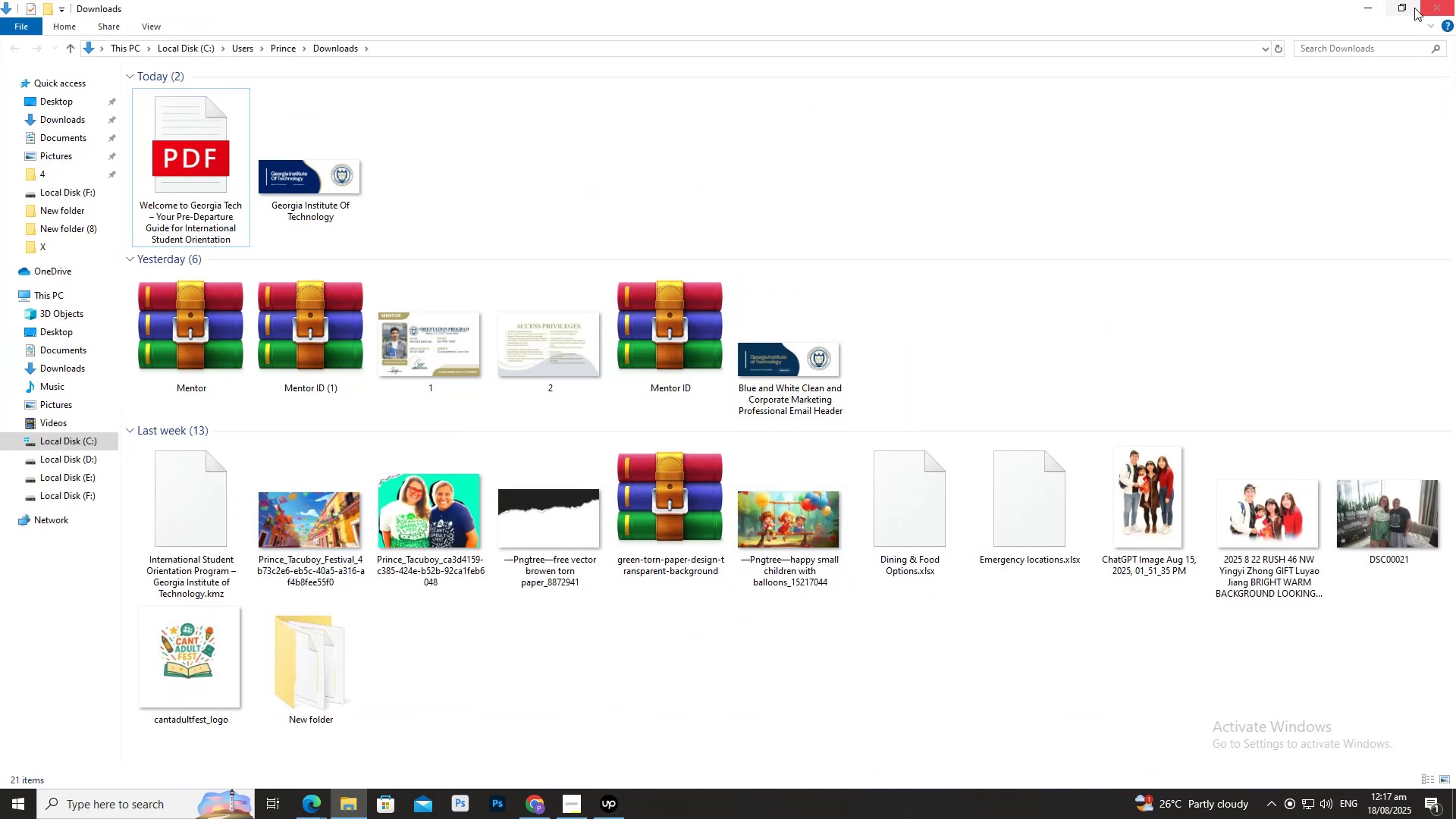 
left_click([1409, 6])
 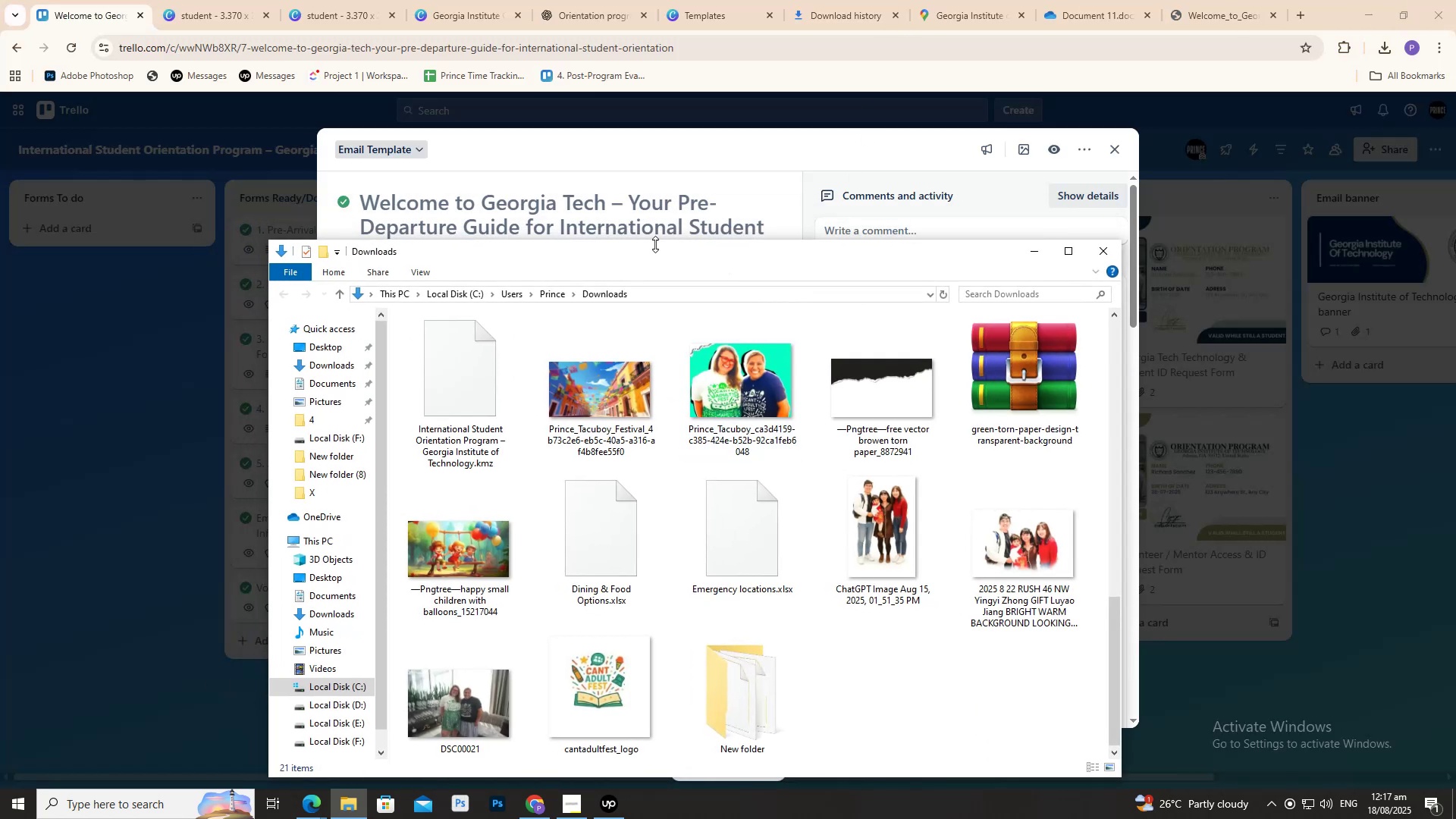 
left_click_drag(start_coordinate=[657, 249], to_coordinate=[814, 287])
 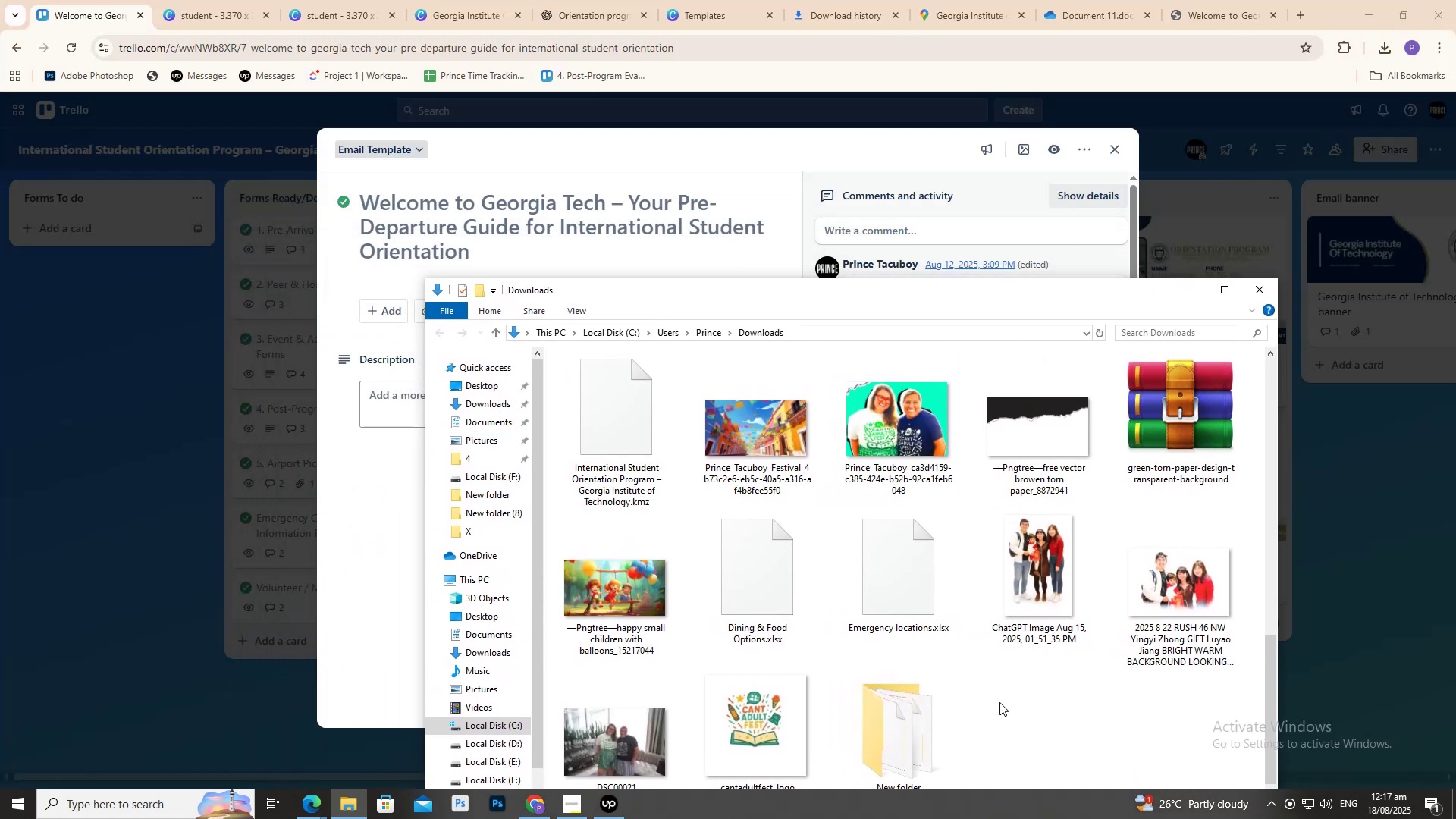 
key(E)
 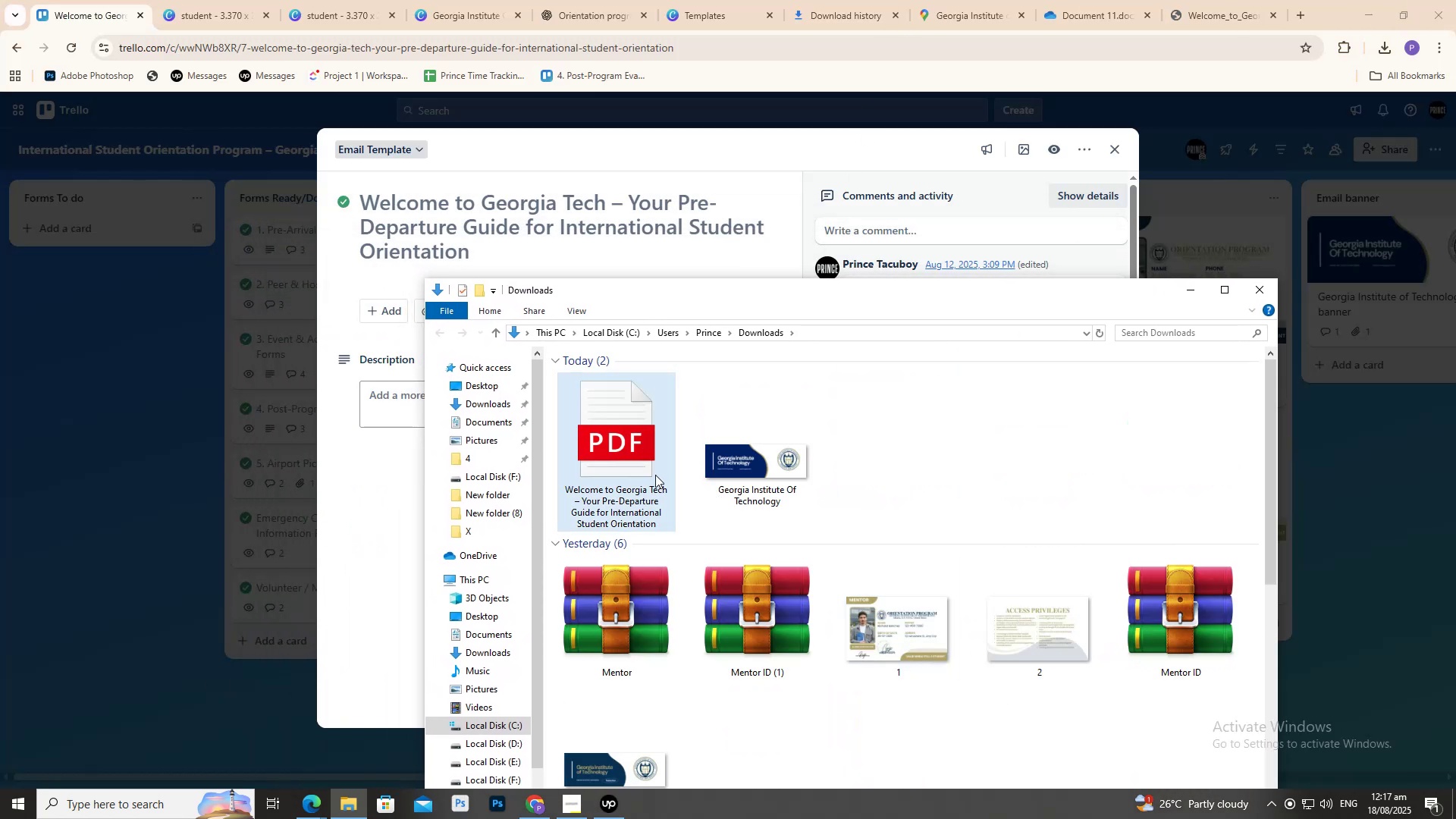 
left_click_drag(start_coordinate=[638, 463], to_coordinate=[379, 437])
 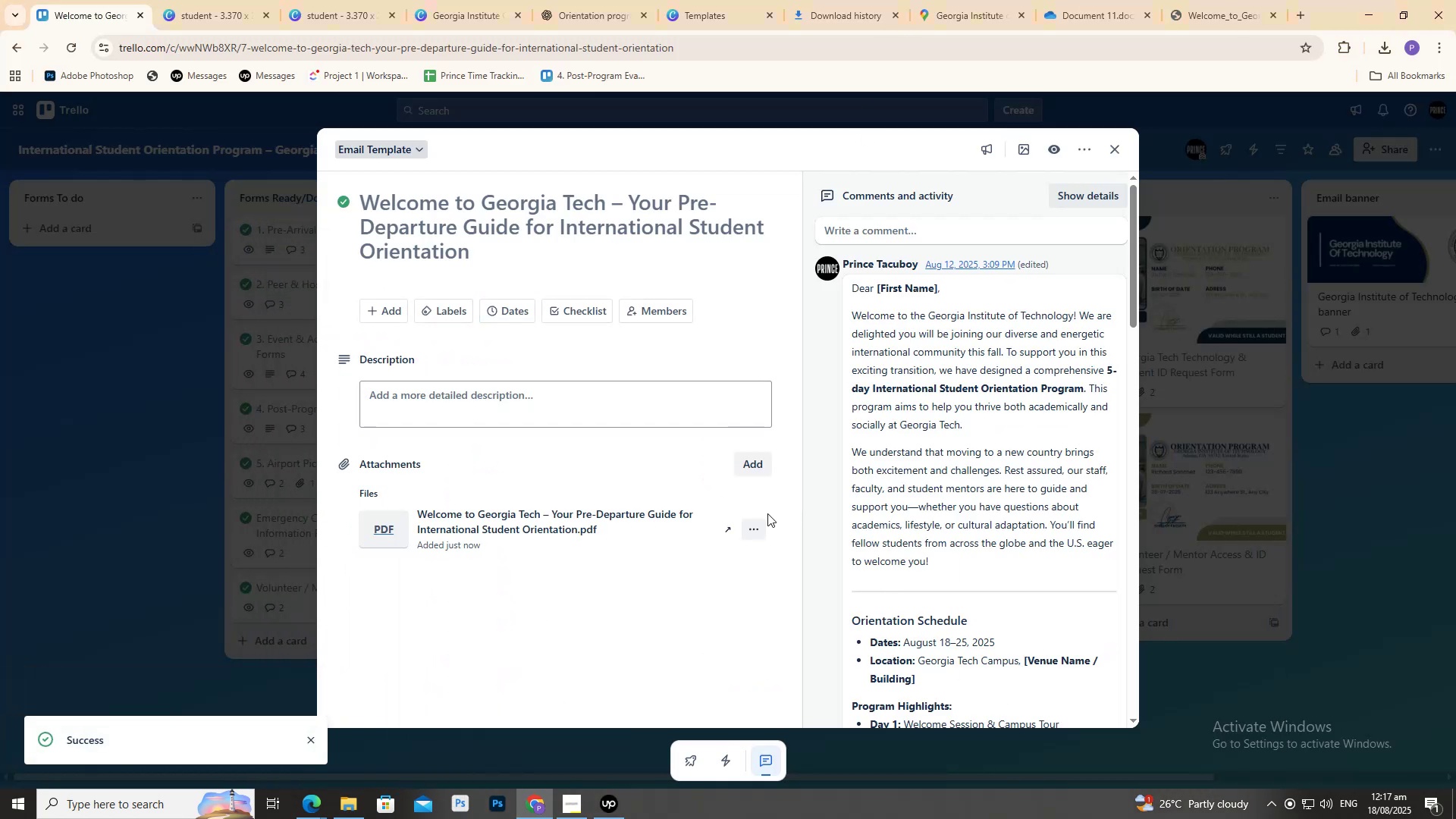 
left_click([381, 532])
 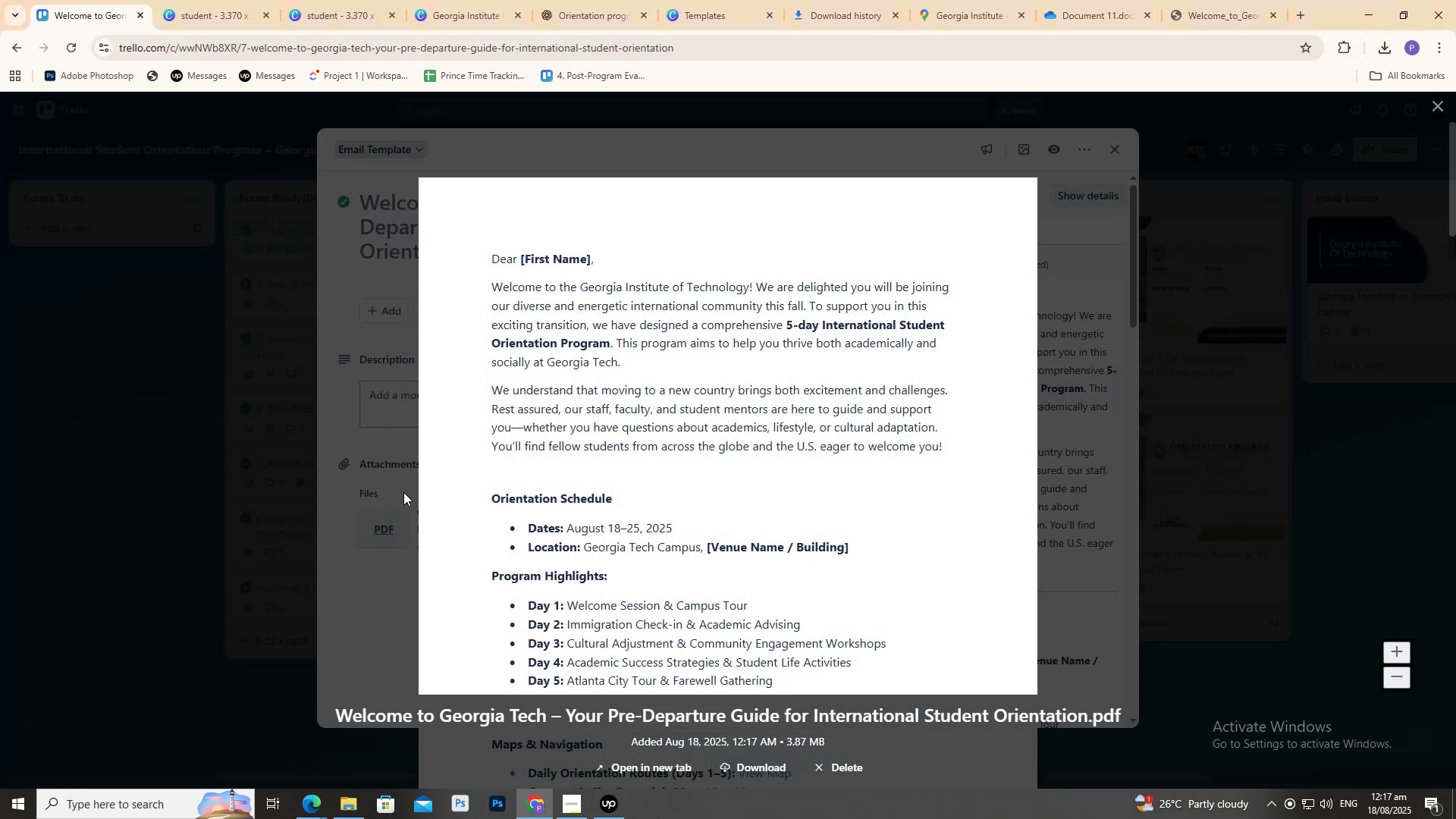 
scroll: coordinate [530, 580], scroll_direction: down, amount: 25.0
 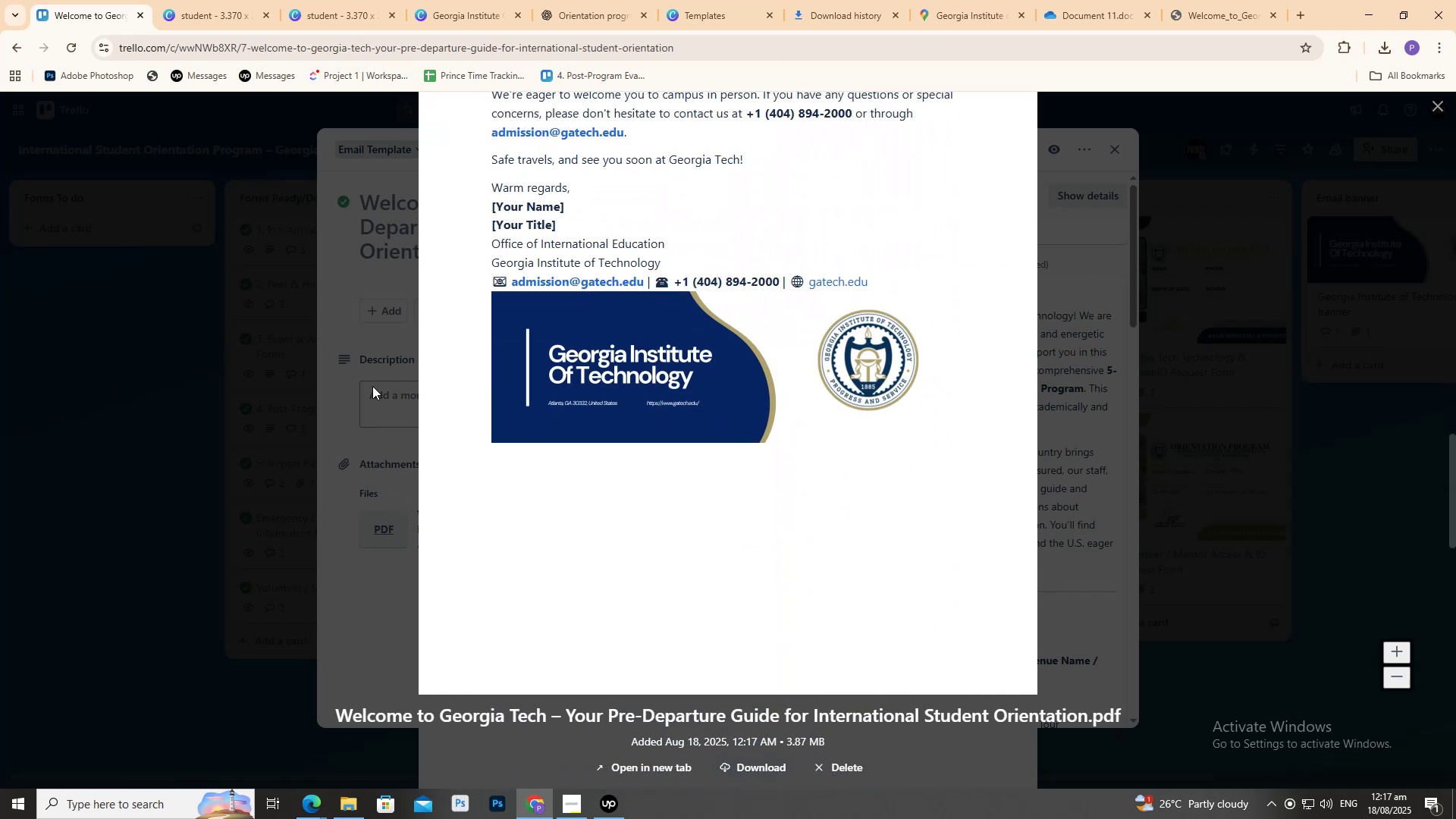 
scroll: coordinate [542, 480], scroll_direction: up, amount: 8.0
 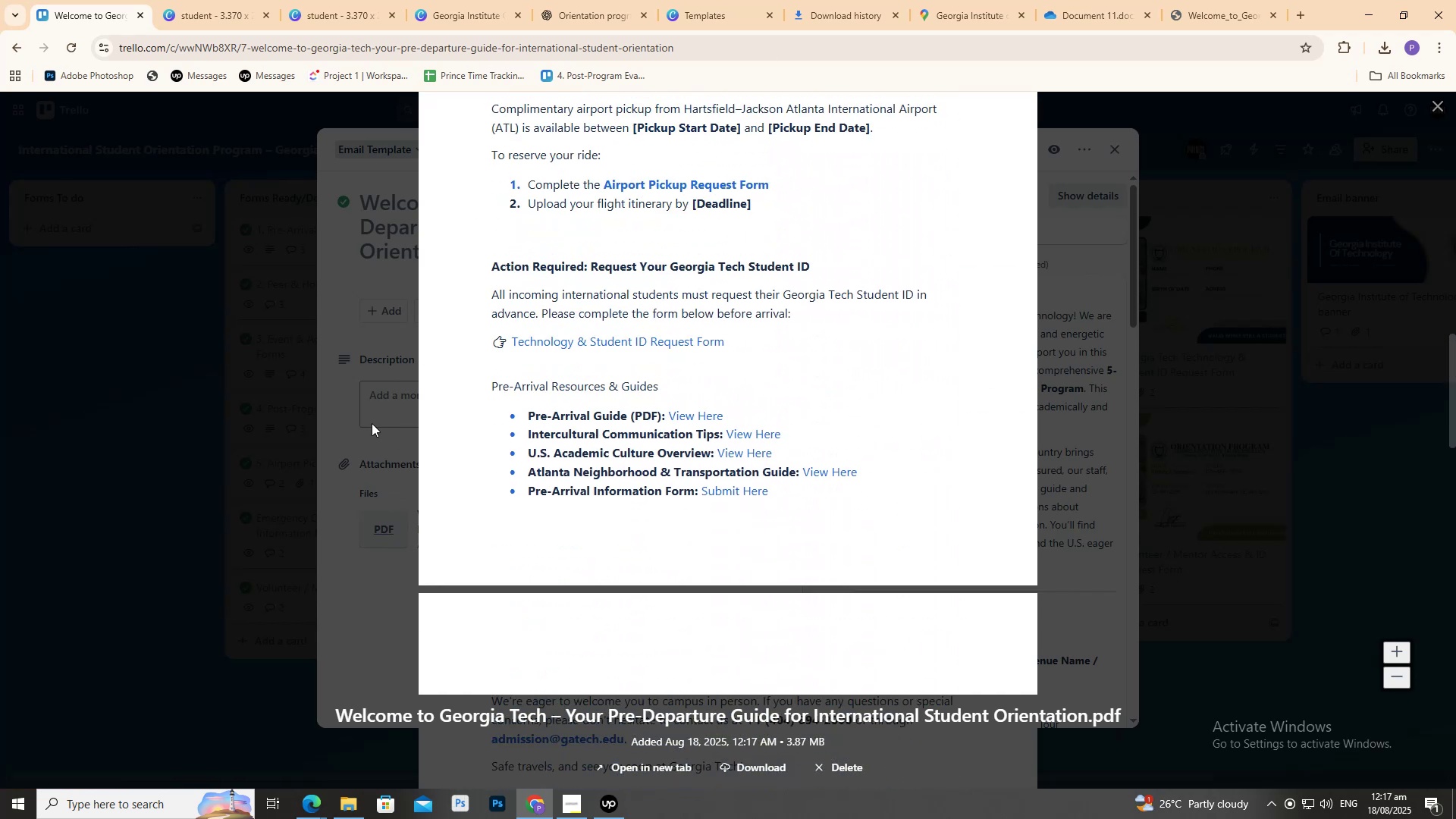 
left_click([371, 422])
 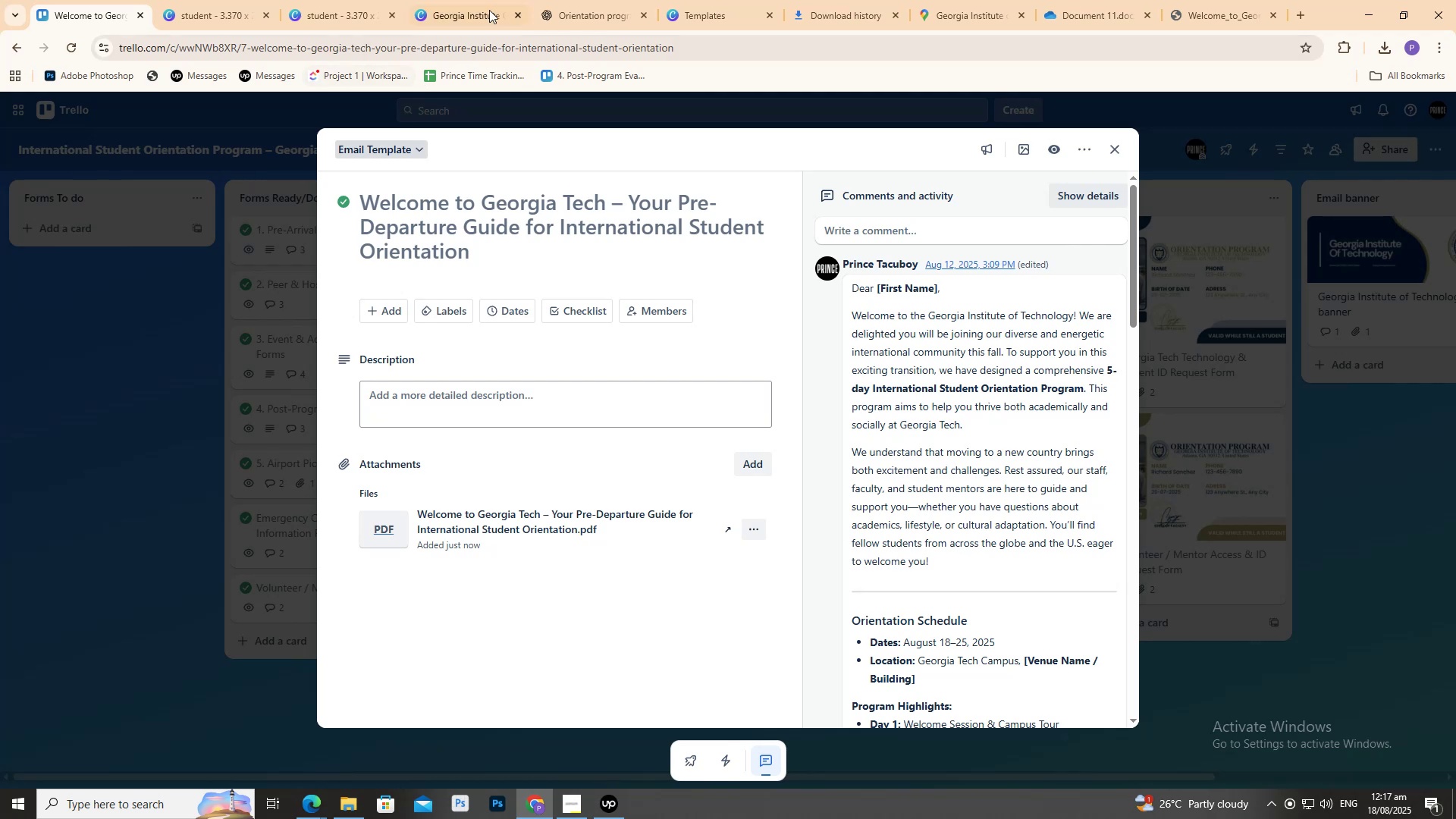 
left_click([554, 0])
 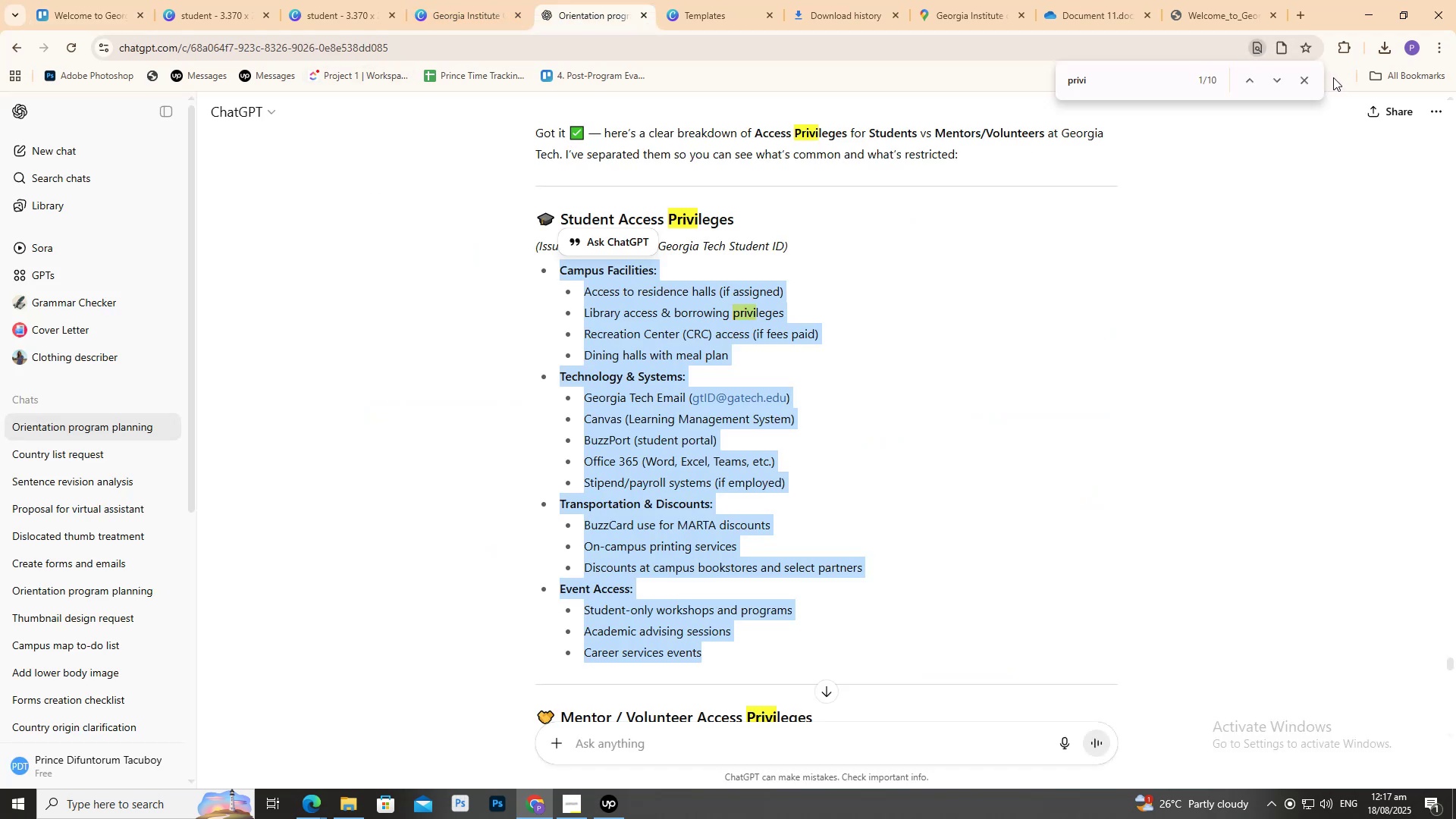 
left_click([1301, 82])
 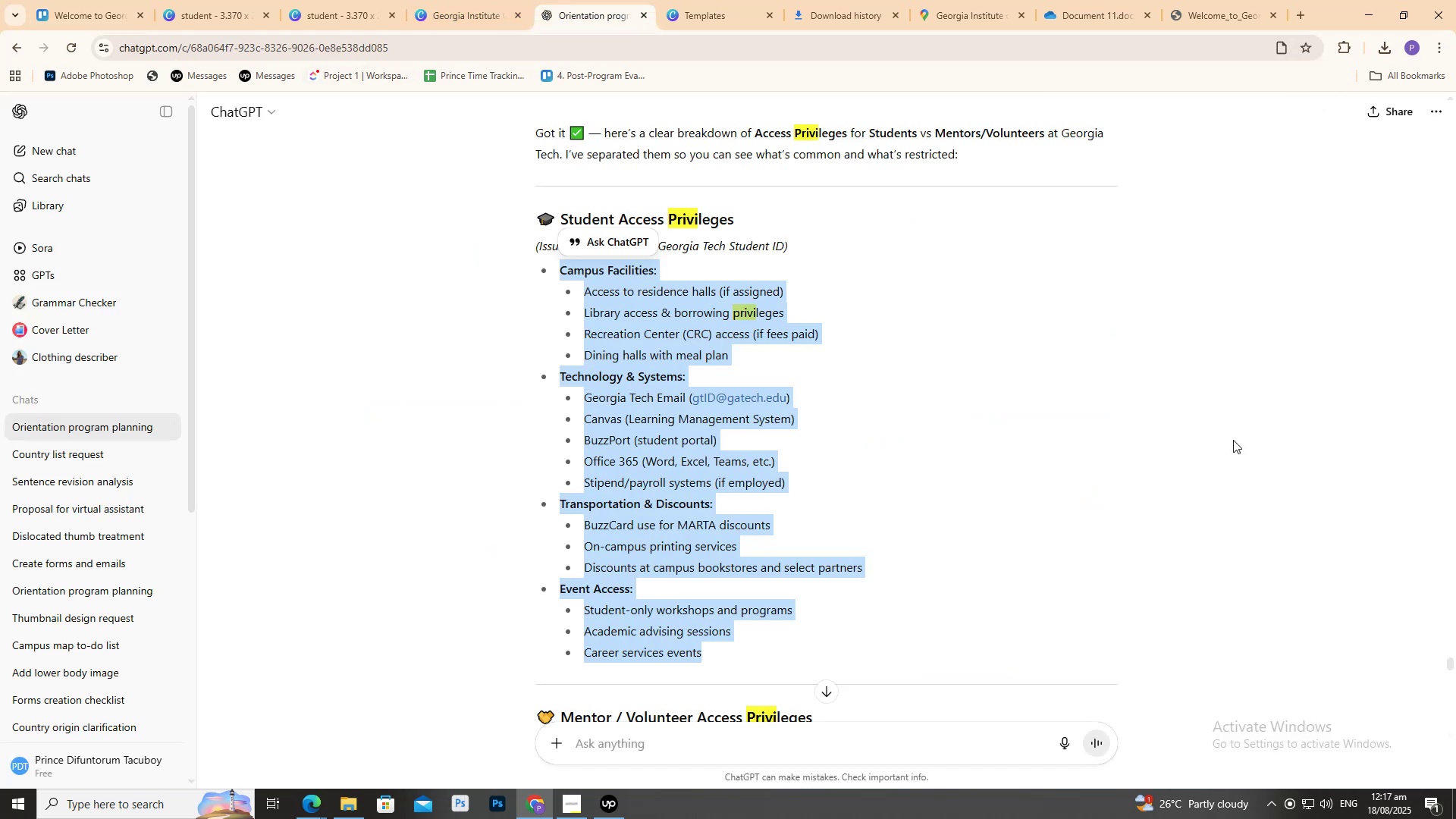 
scroll: coordinate [863, 516], scroll_direction: down, amount: 6.0
 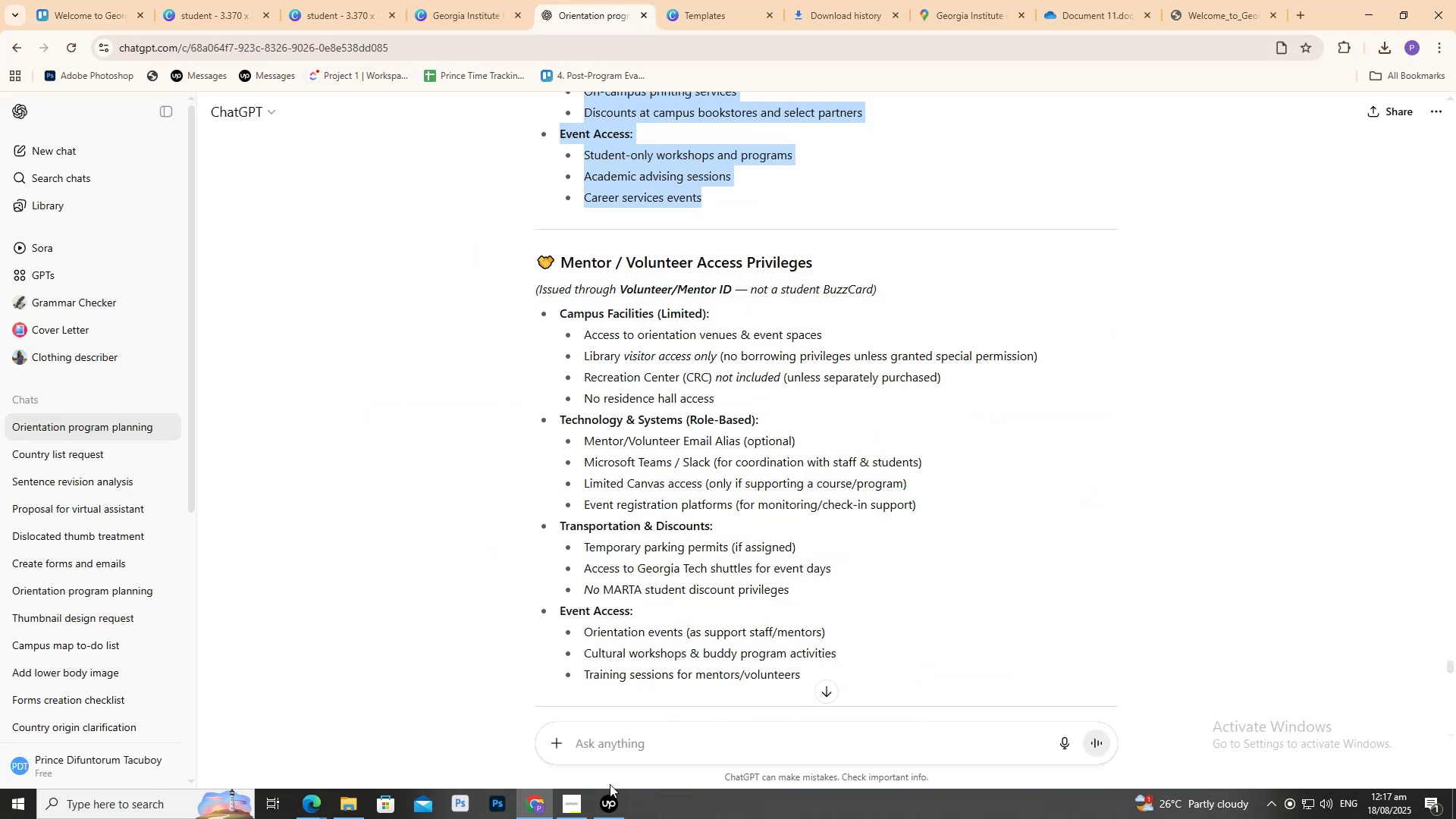 
left_click([617, 800])
 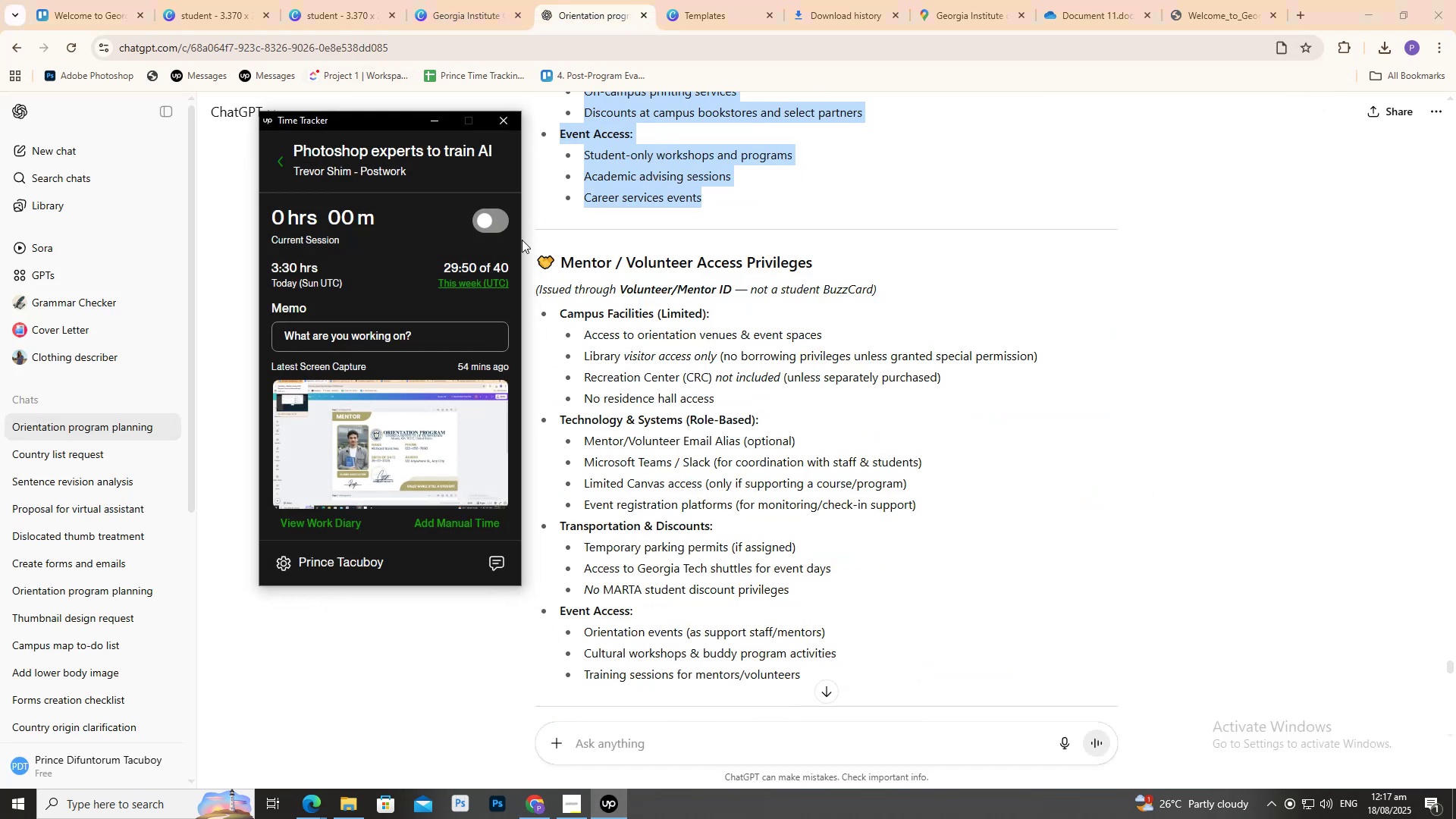 
left_click([495, 224])
 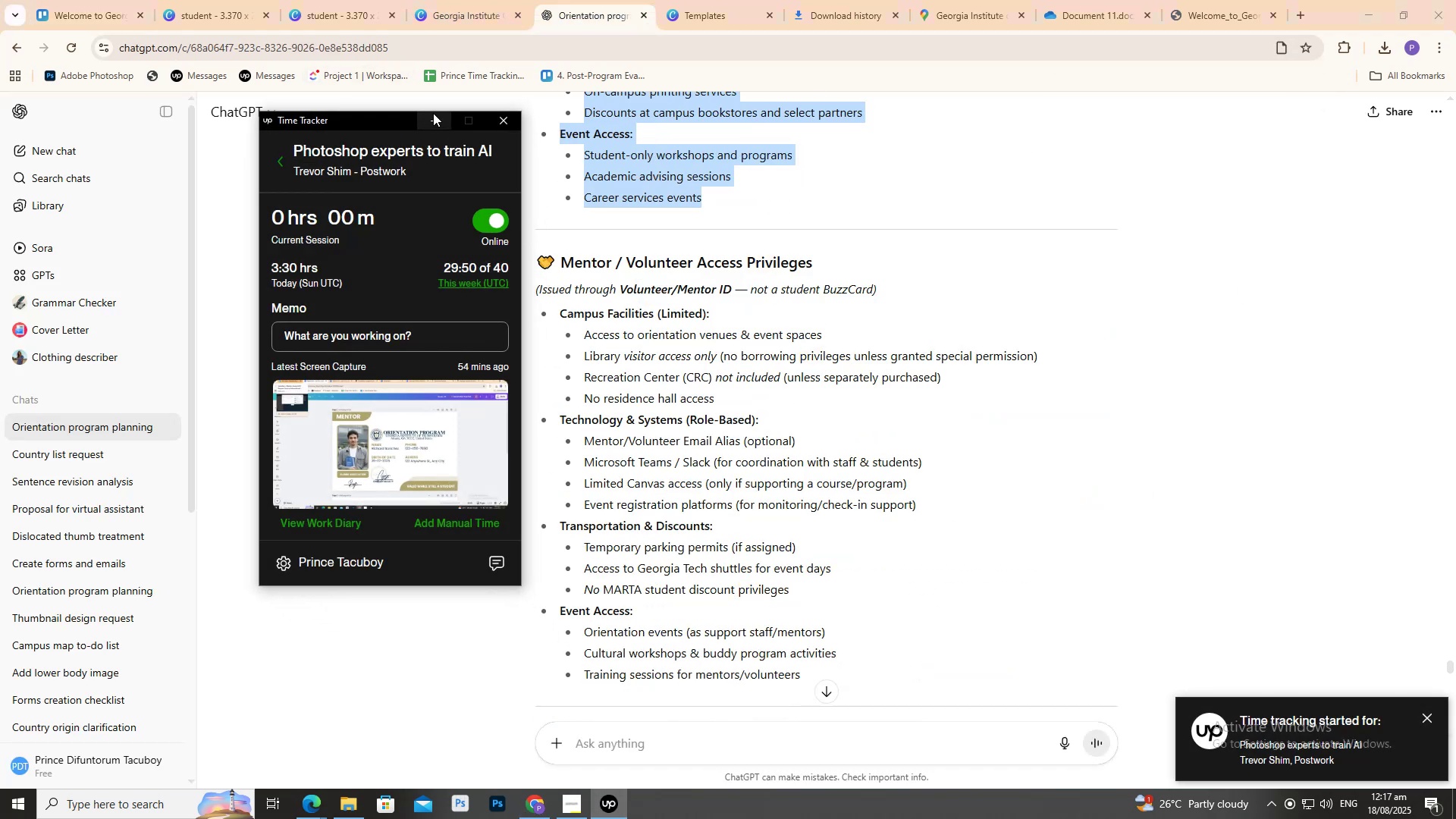 
left_click([435, 114])
 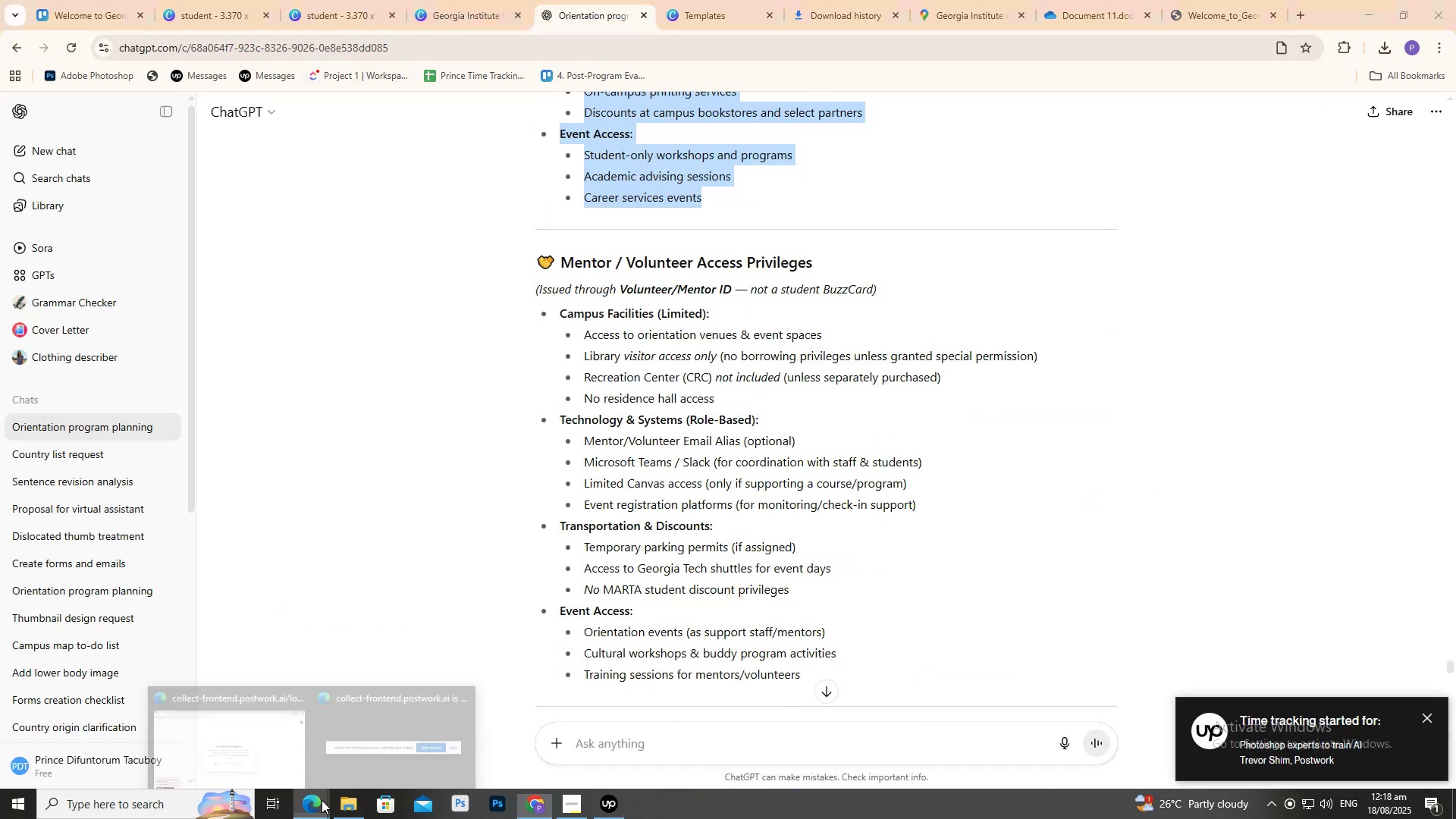 
double_click([264, 742])
 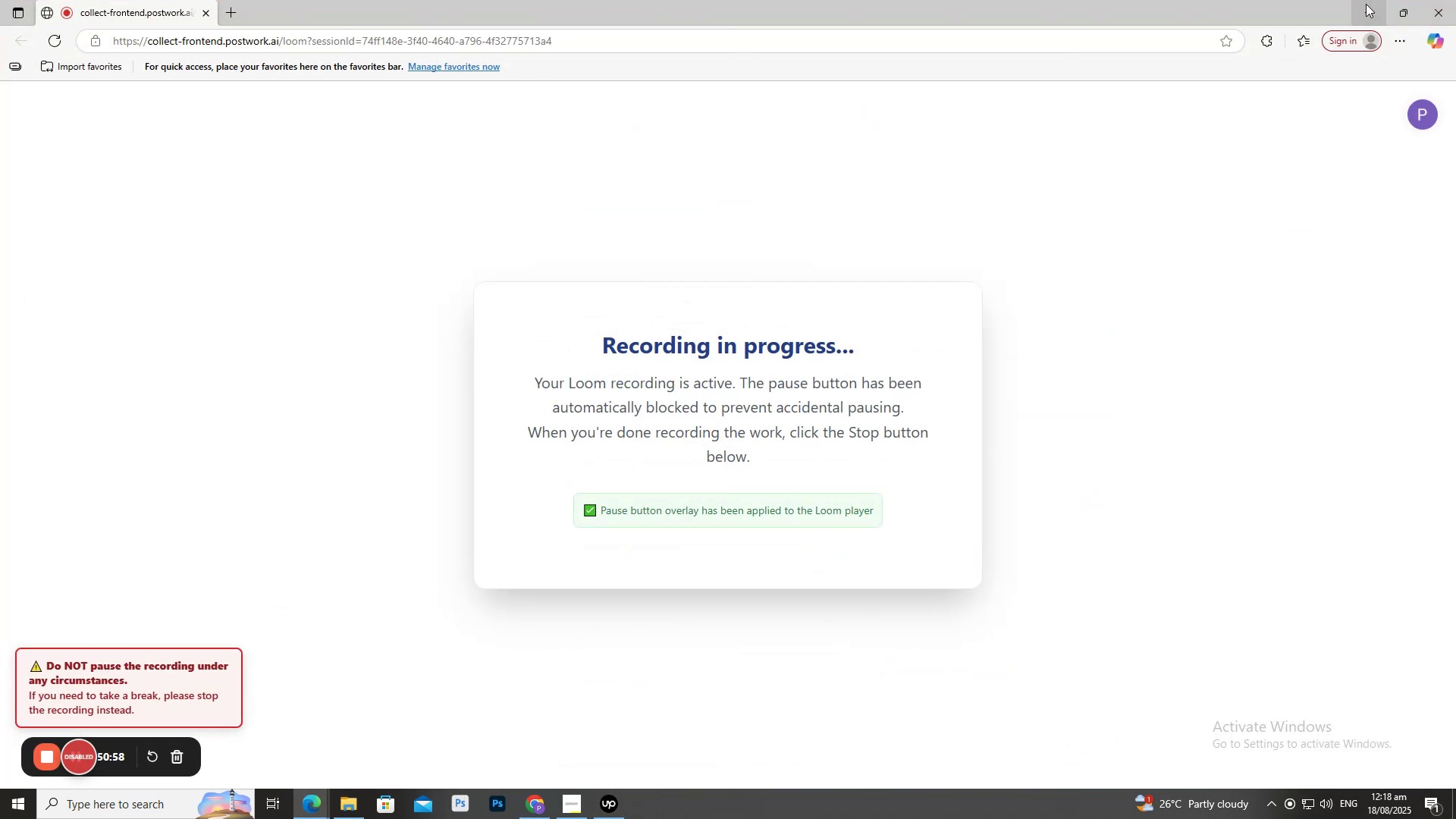 
left_click([1357, 5])
 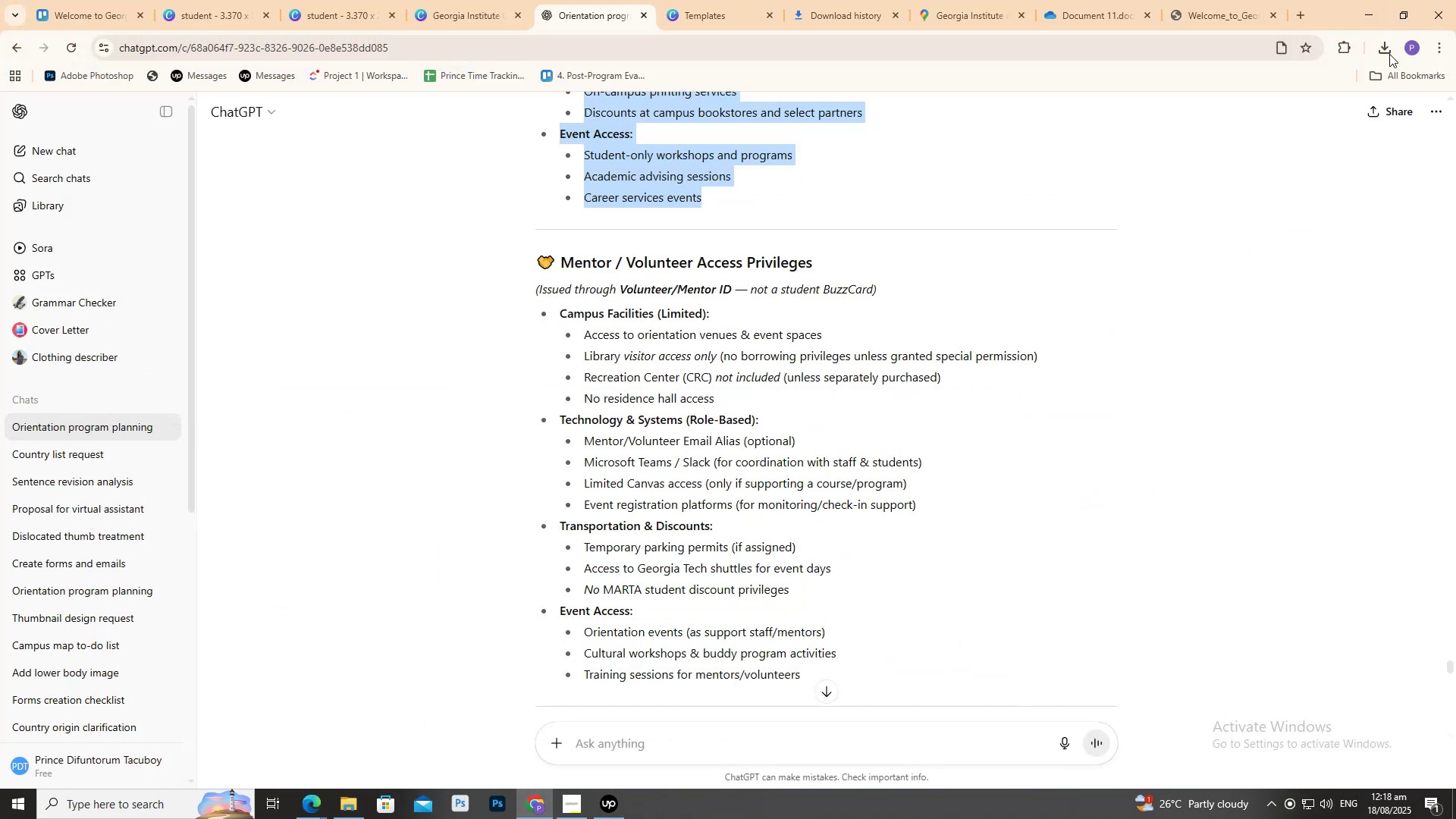 
left_click([1390, 52])
 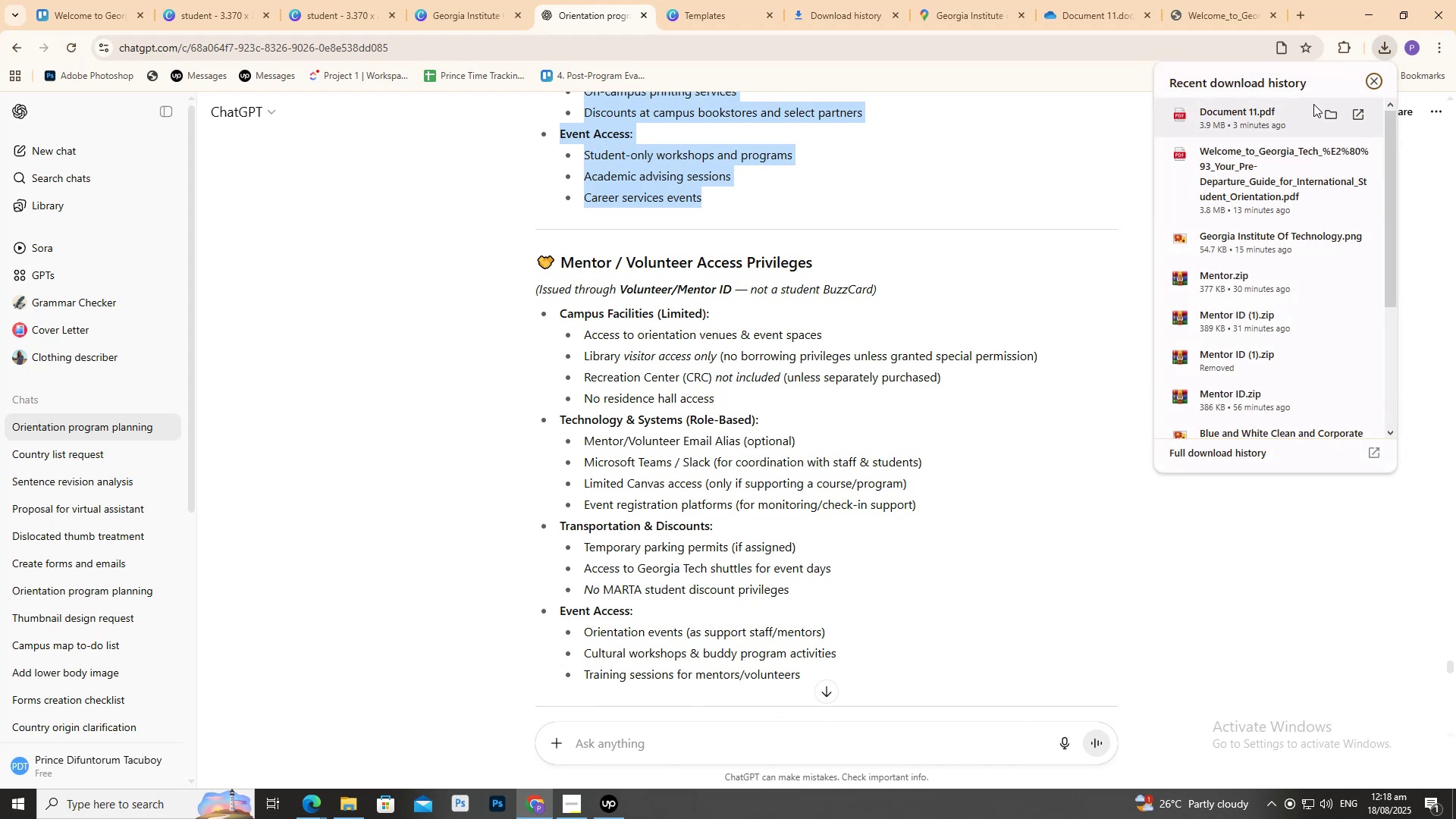 
left_click([1328, 111])
 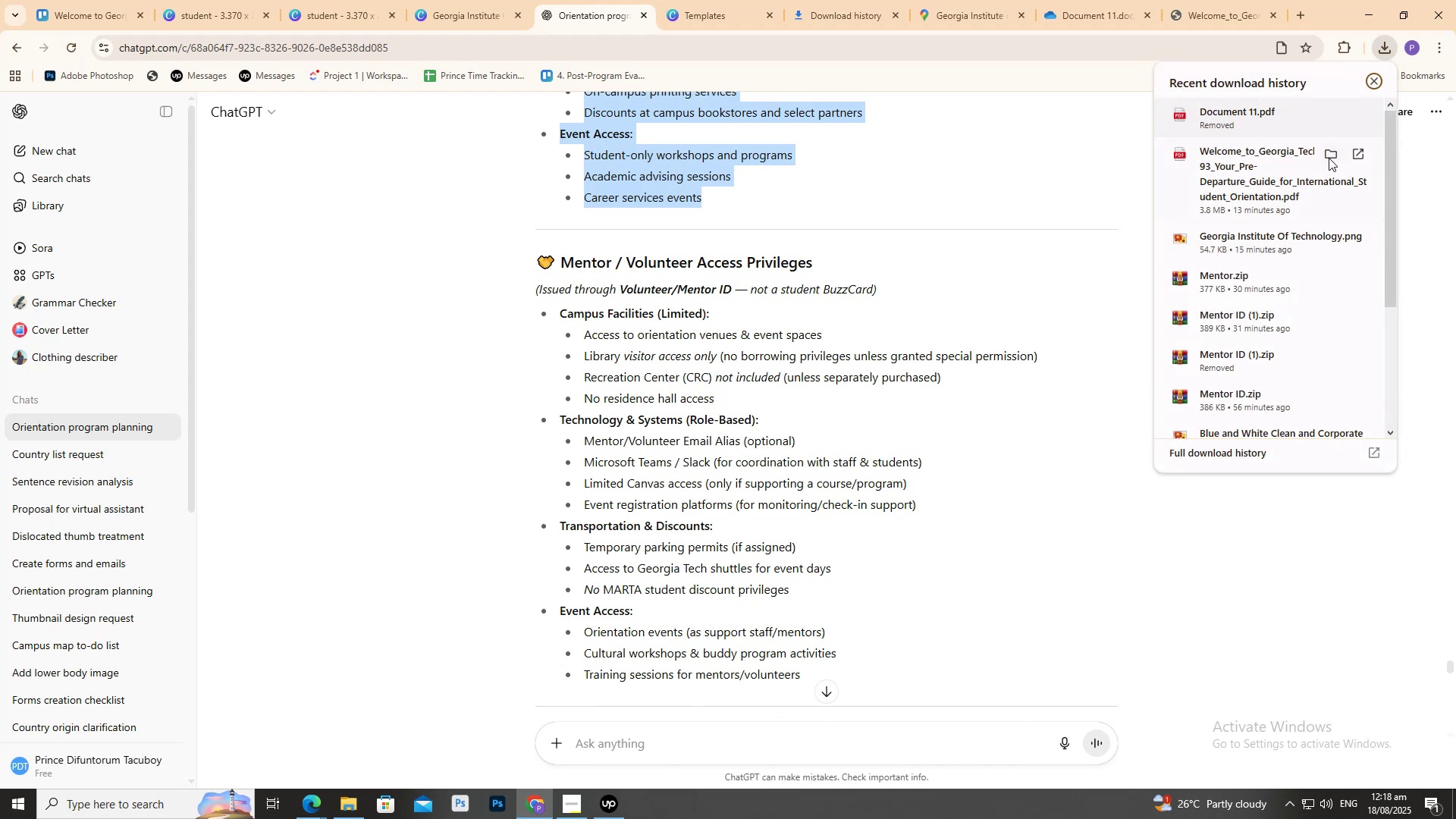 
left_click([1329, 157])
 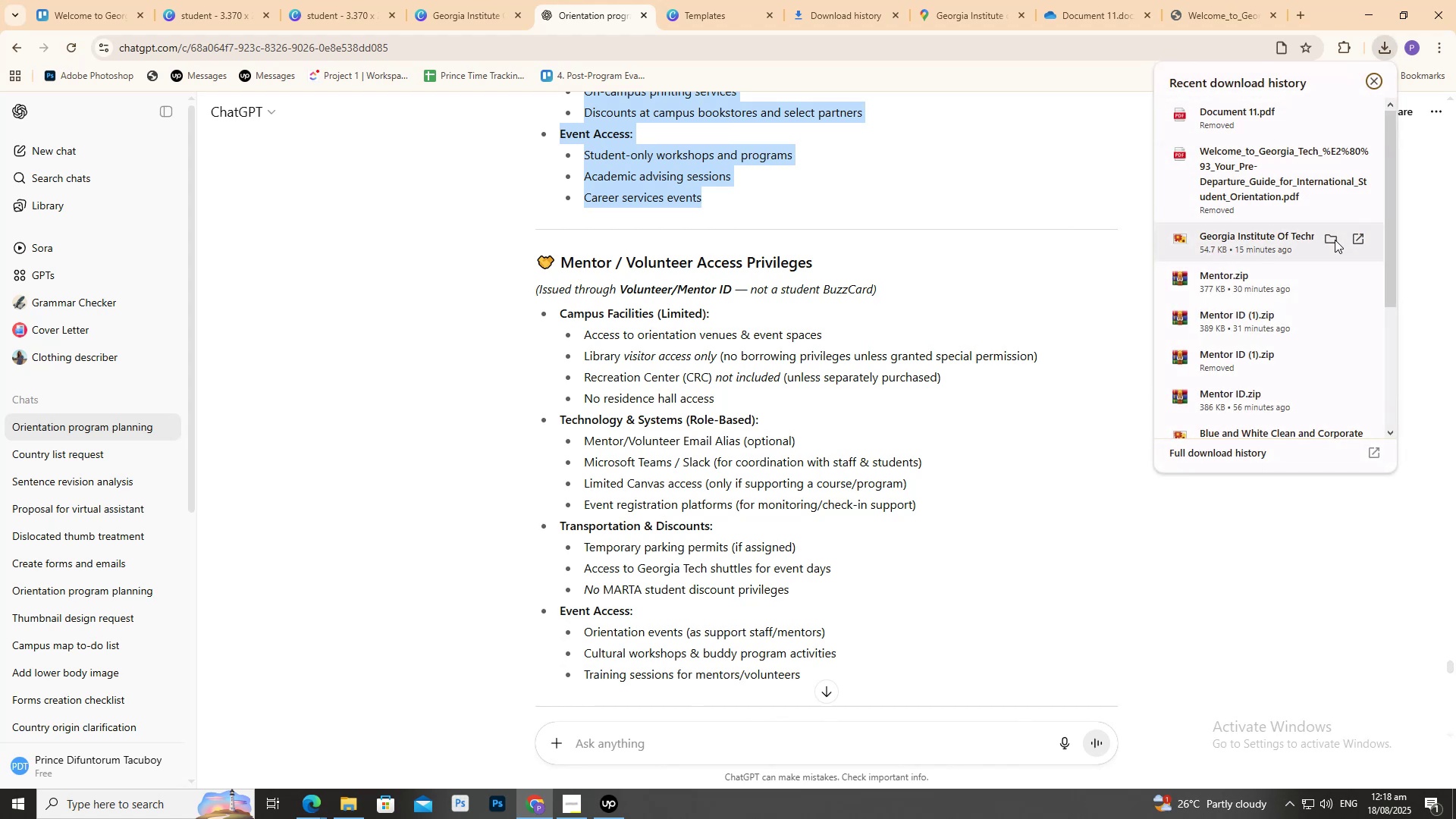 
left_click([1329, 241])
 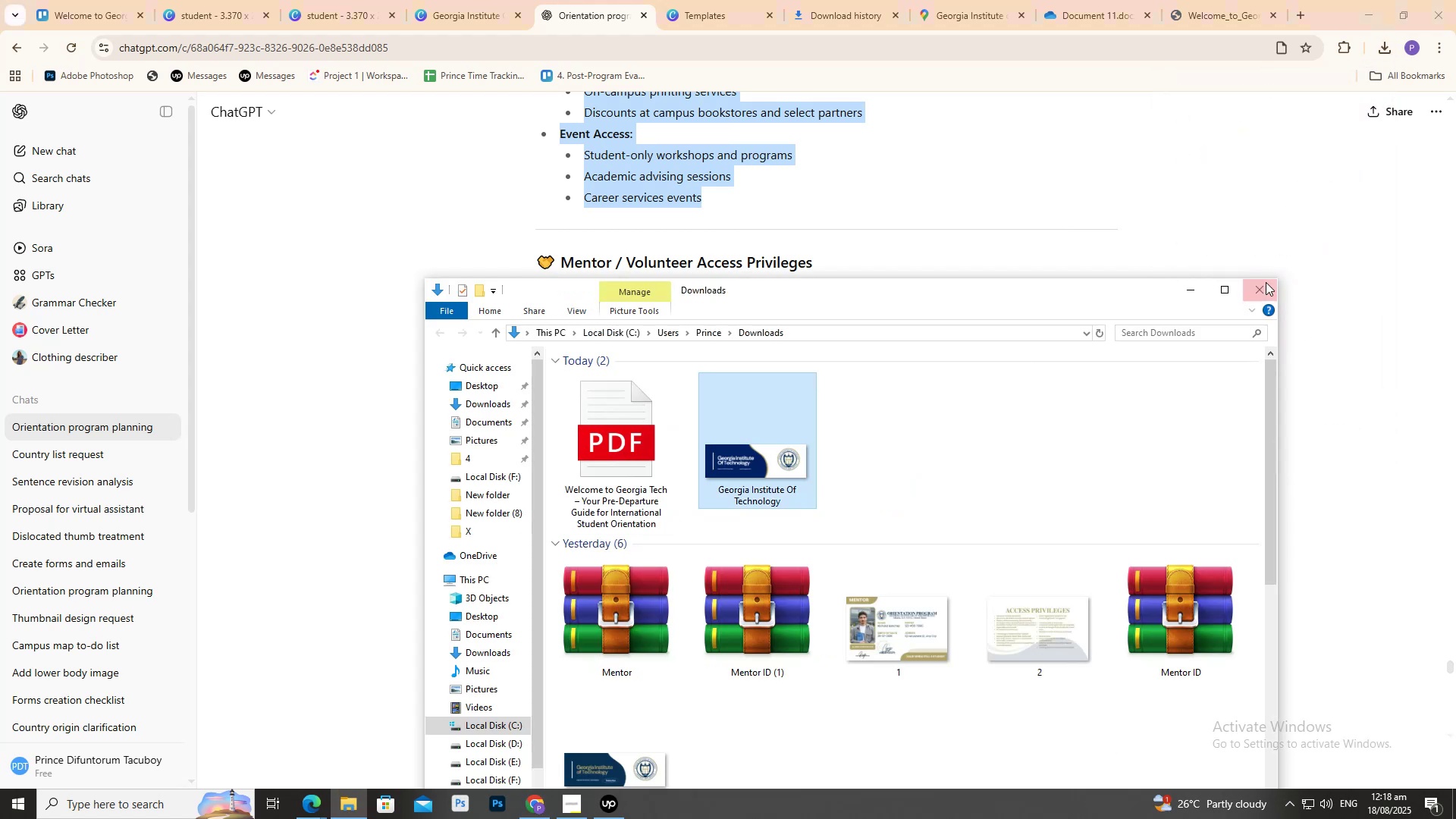 
left_click_drag(start_coordinate=[1137, 293], to_coordinate=[900, 113])
 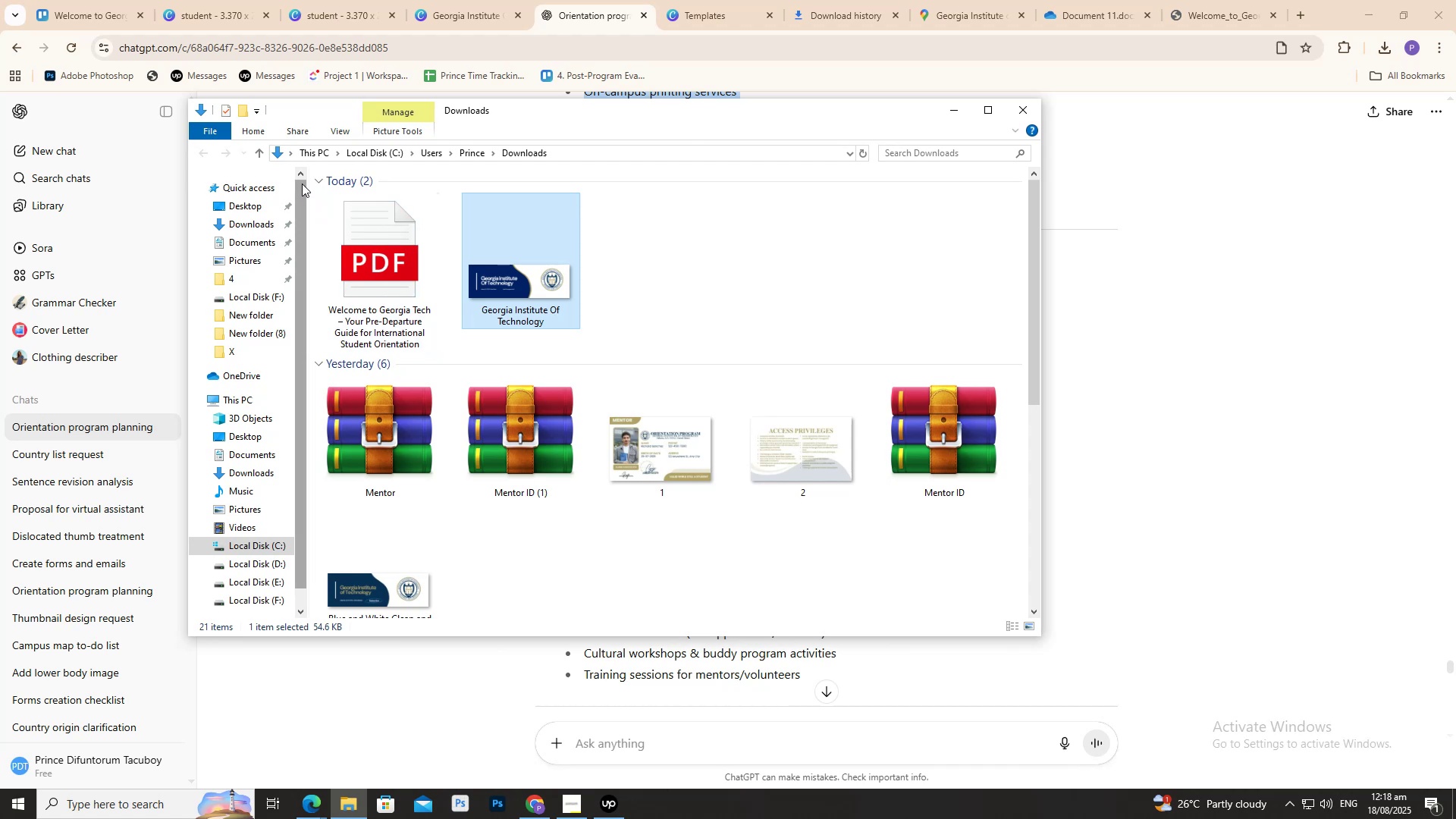 
left_click_drag(start_coordinate=[497, 113], to_coordinate=[444, 112])
 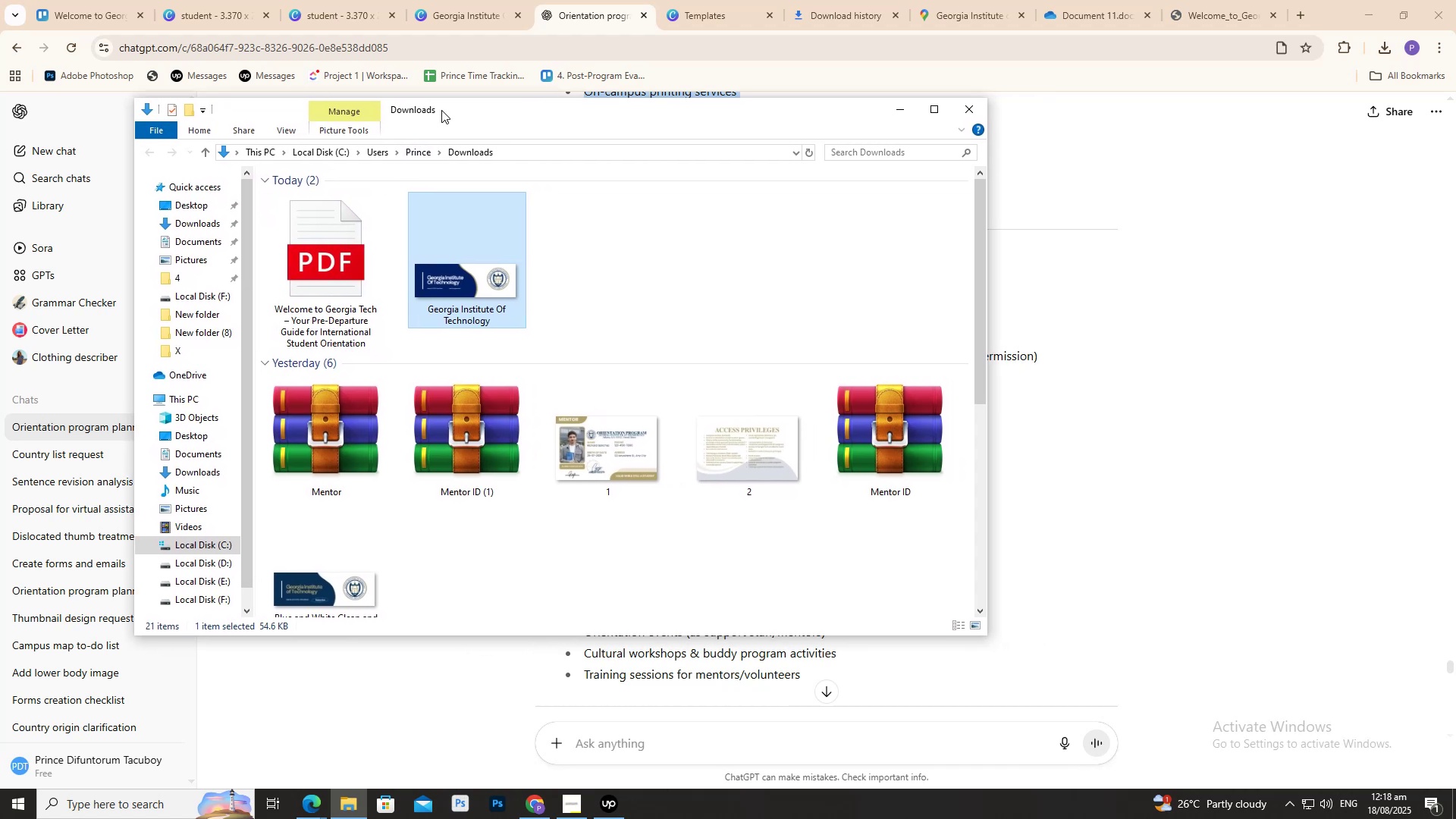 
left_click_drag(start_coordinate=[441, 110], to_coordinate=[390, 104])
 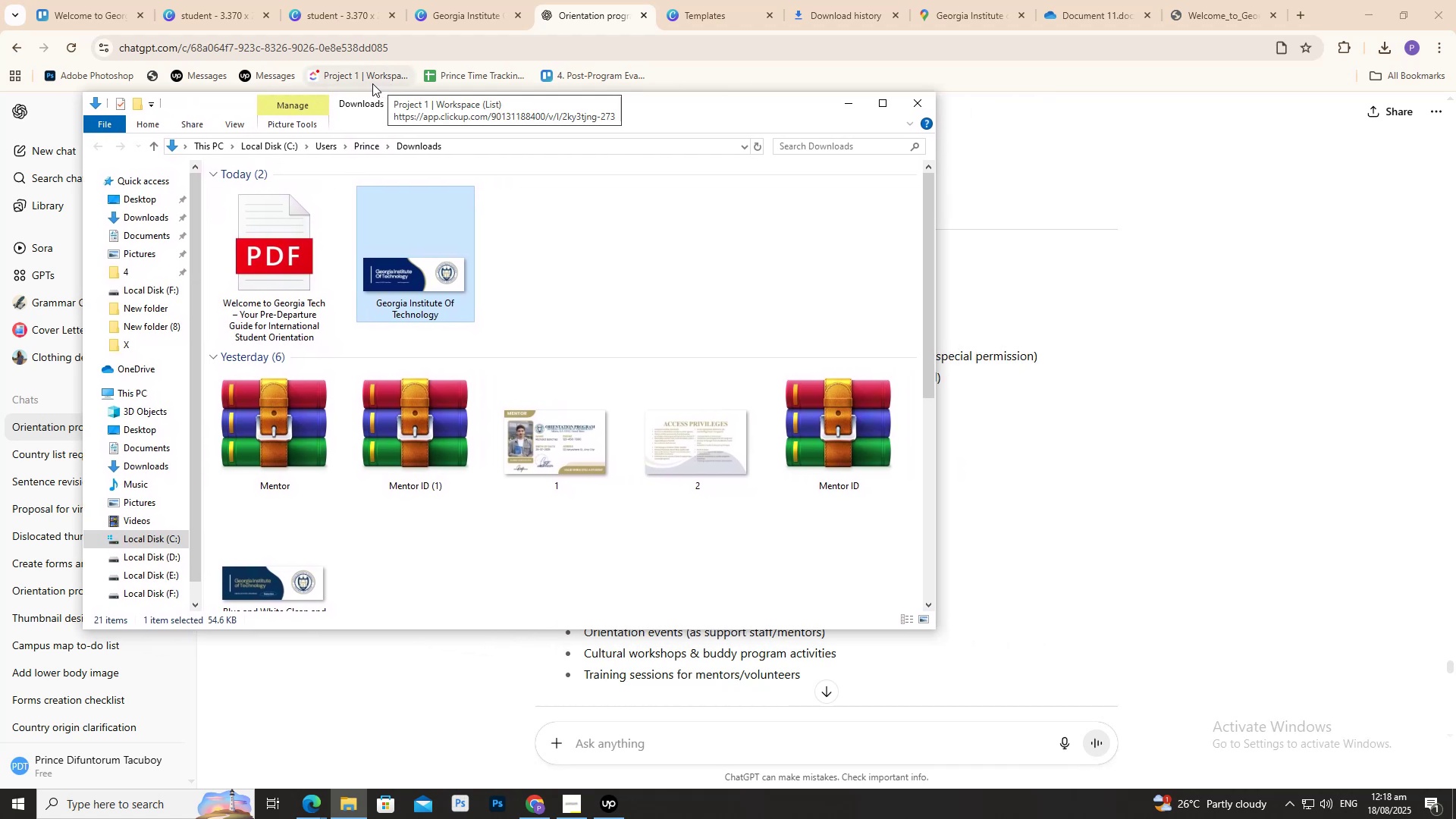 
left_click([620, 816])
 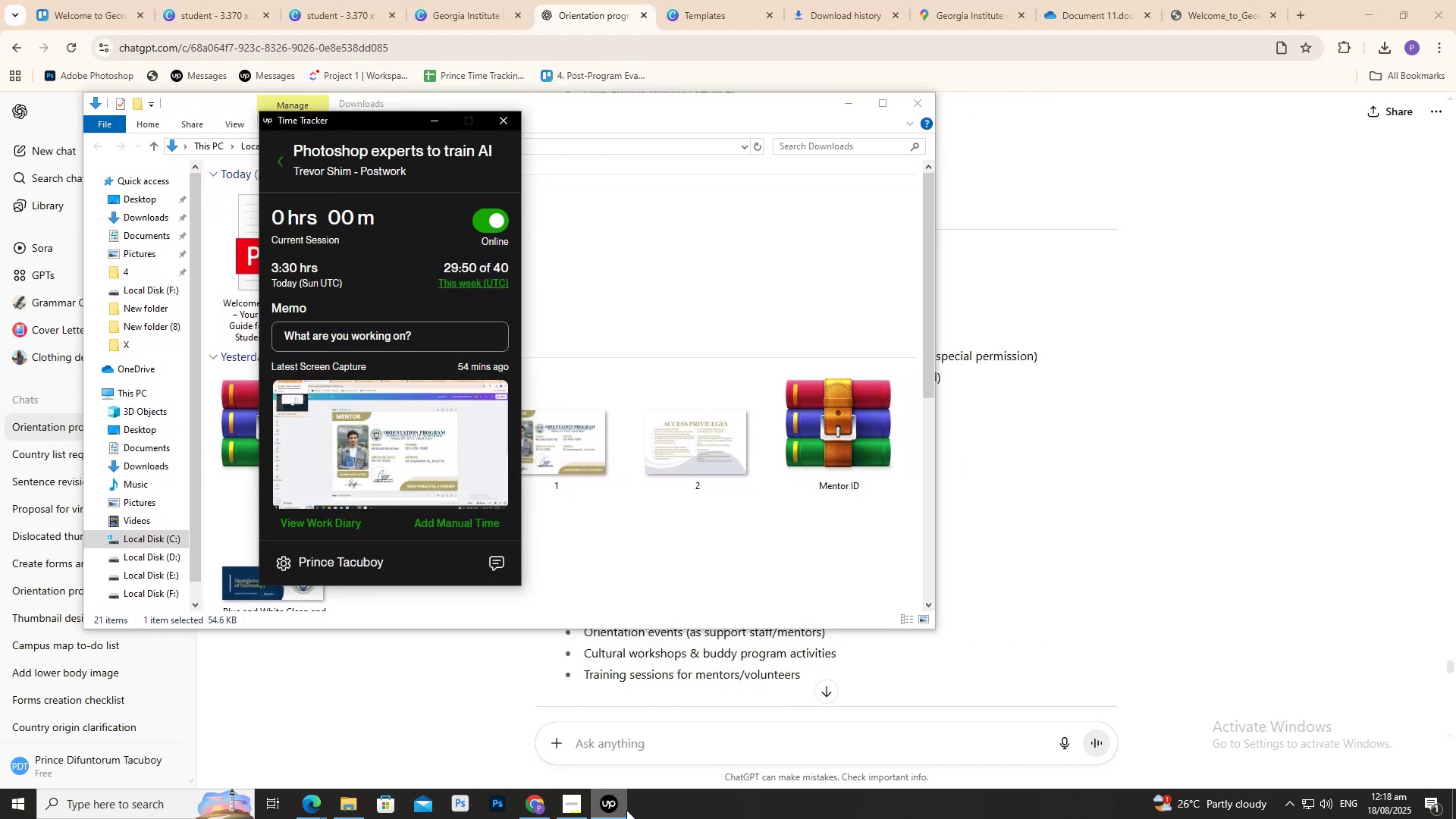 
left_click([626, 810])
 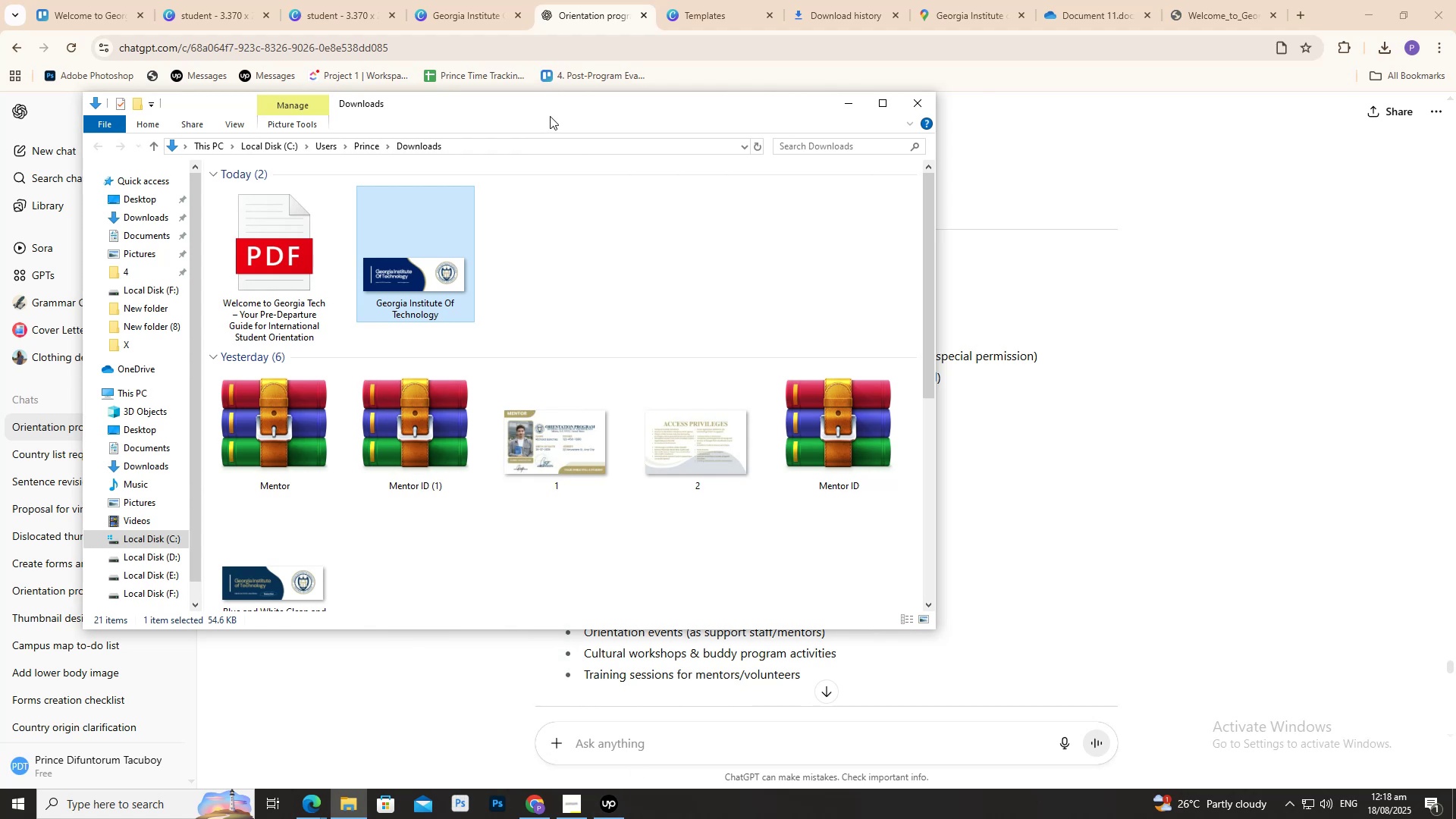 
left_click_drag(start_coordinate=[540, 104], to_coordinate=[504, 81])
 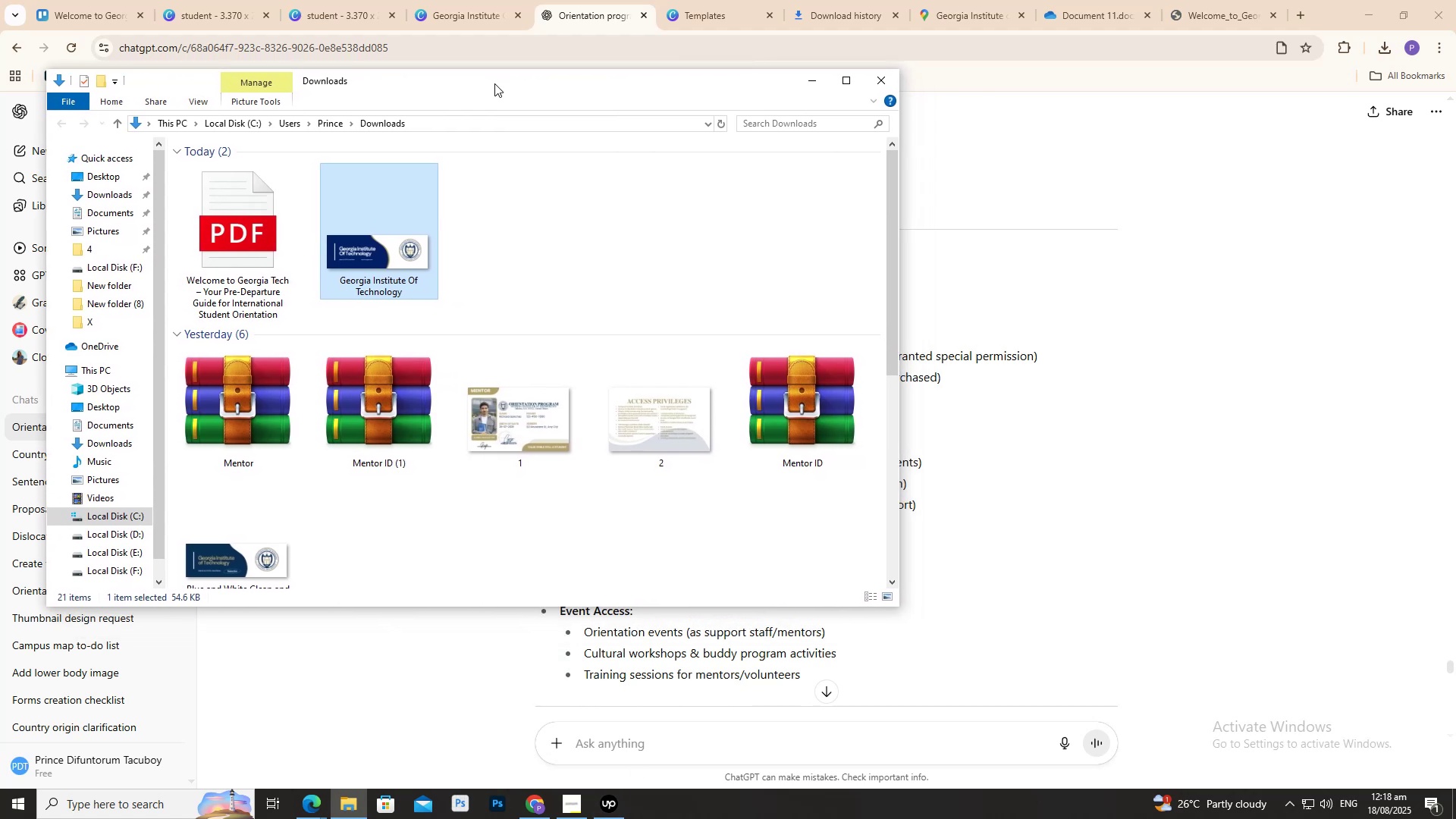 
left_click_drag(start_coordinate=[488, 84], to_coordinate=[464, 78])
 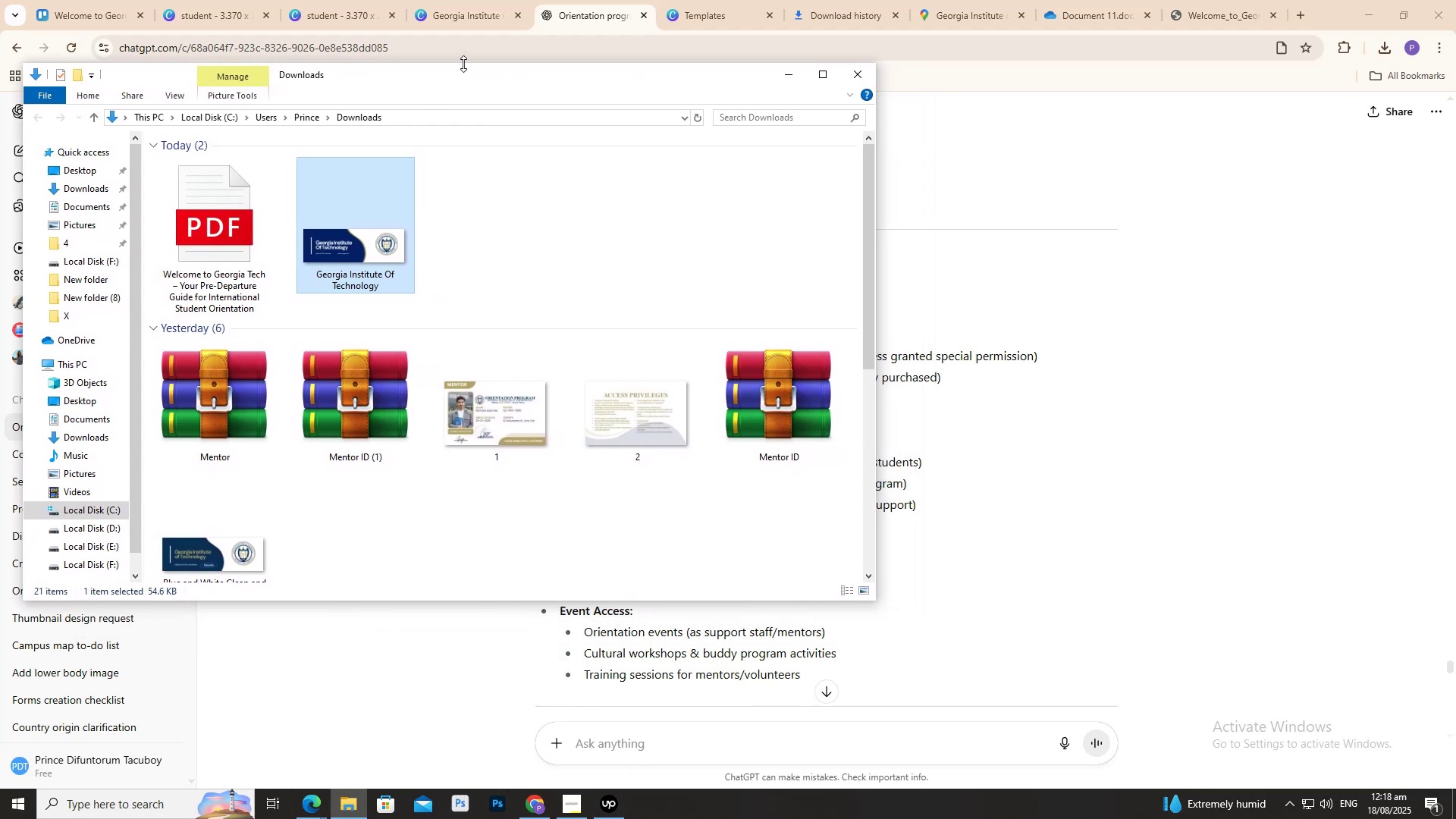 
wait(7.46)
 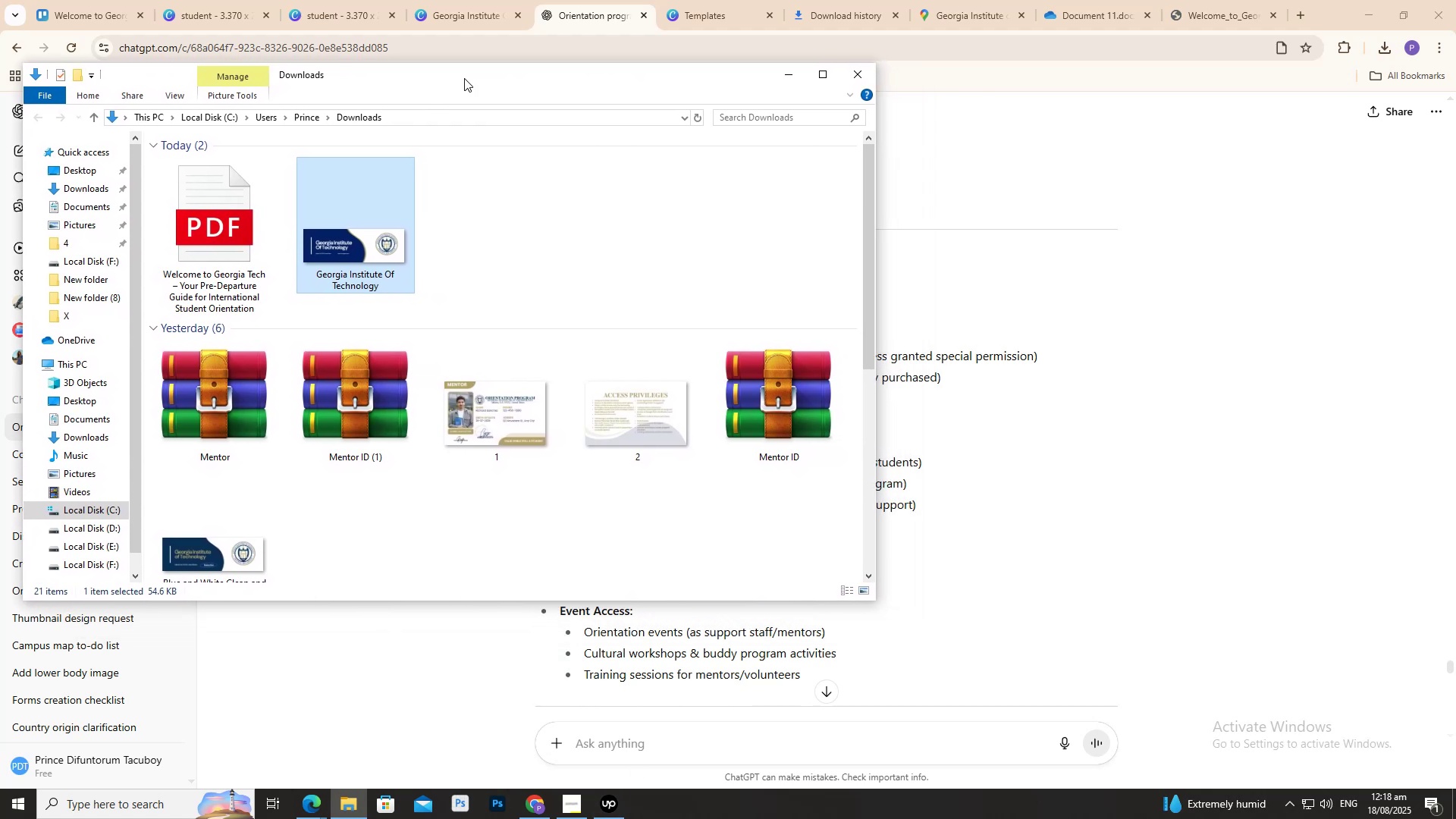 
left_click_drag(start_coordinate=[186, 235], to_coordinate=[802, 671])
 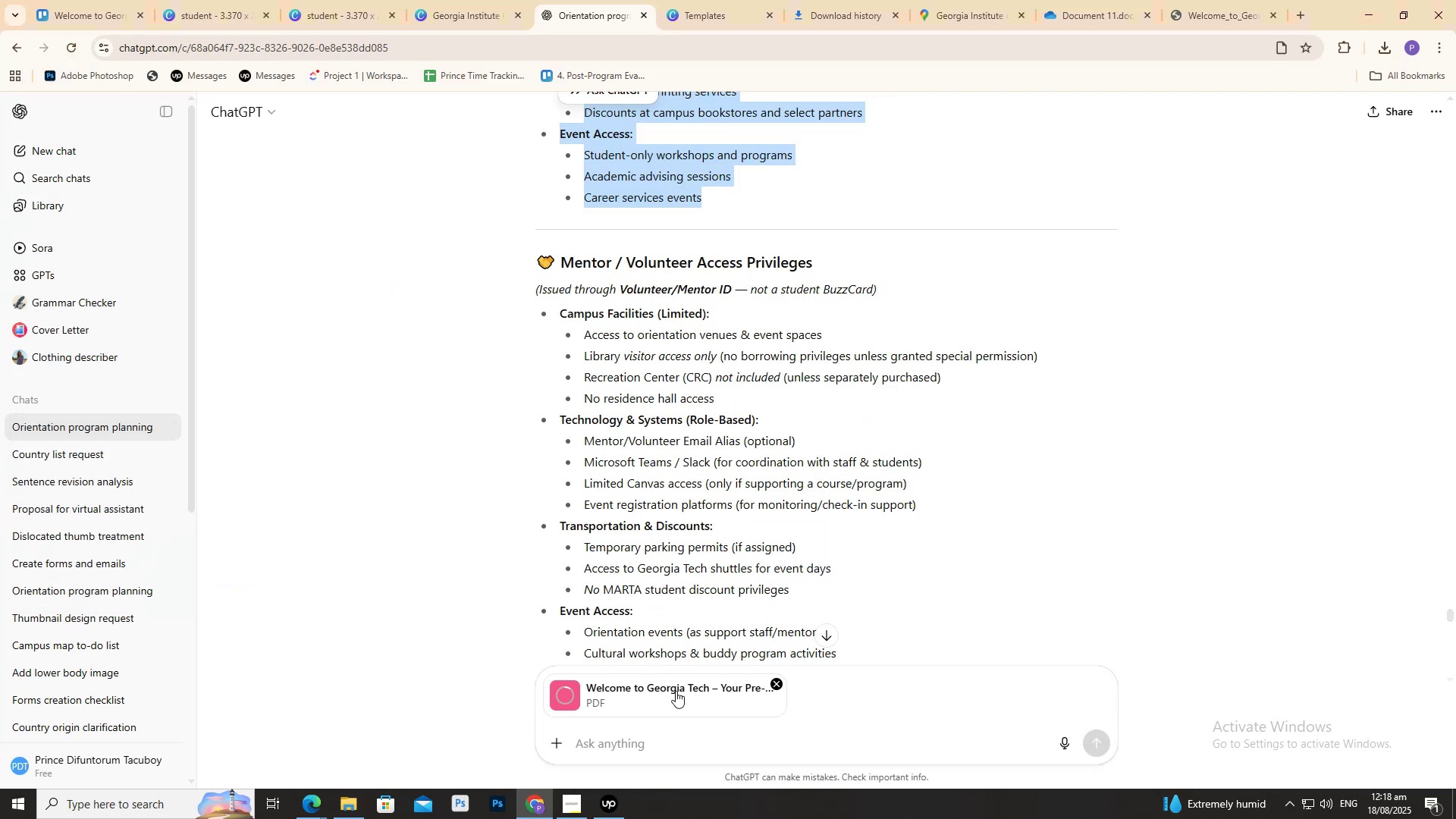 
left_click([673, 743])
 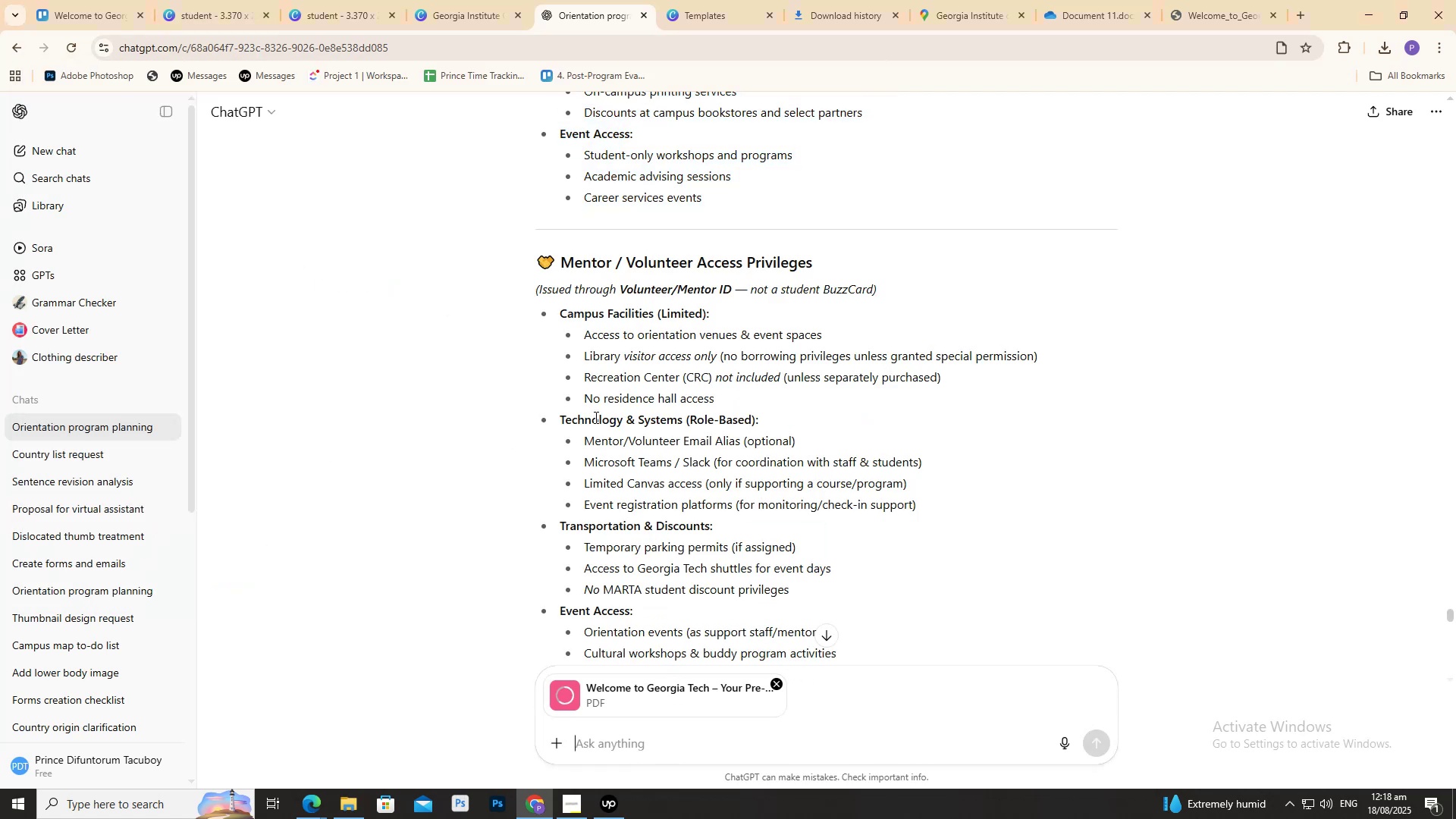 
hold_key(key=ShiftRight, duration=0.38)
 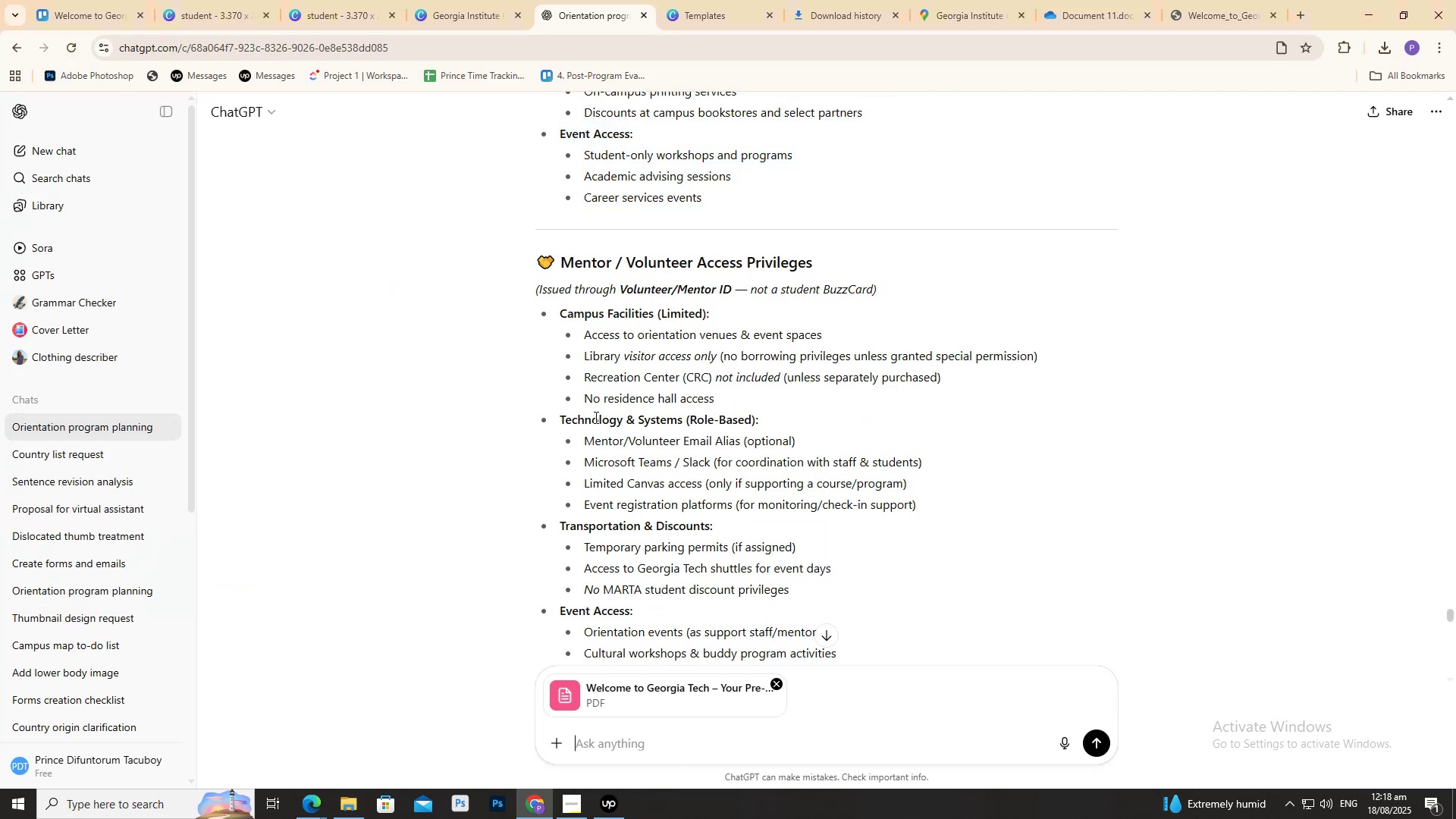 
type(Check this welcome email with banner)
 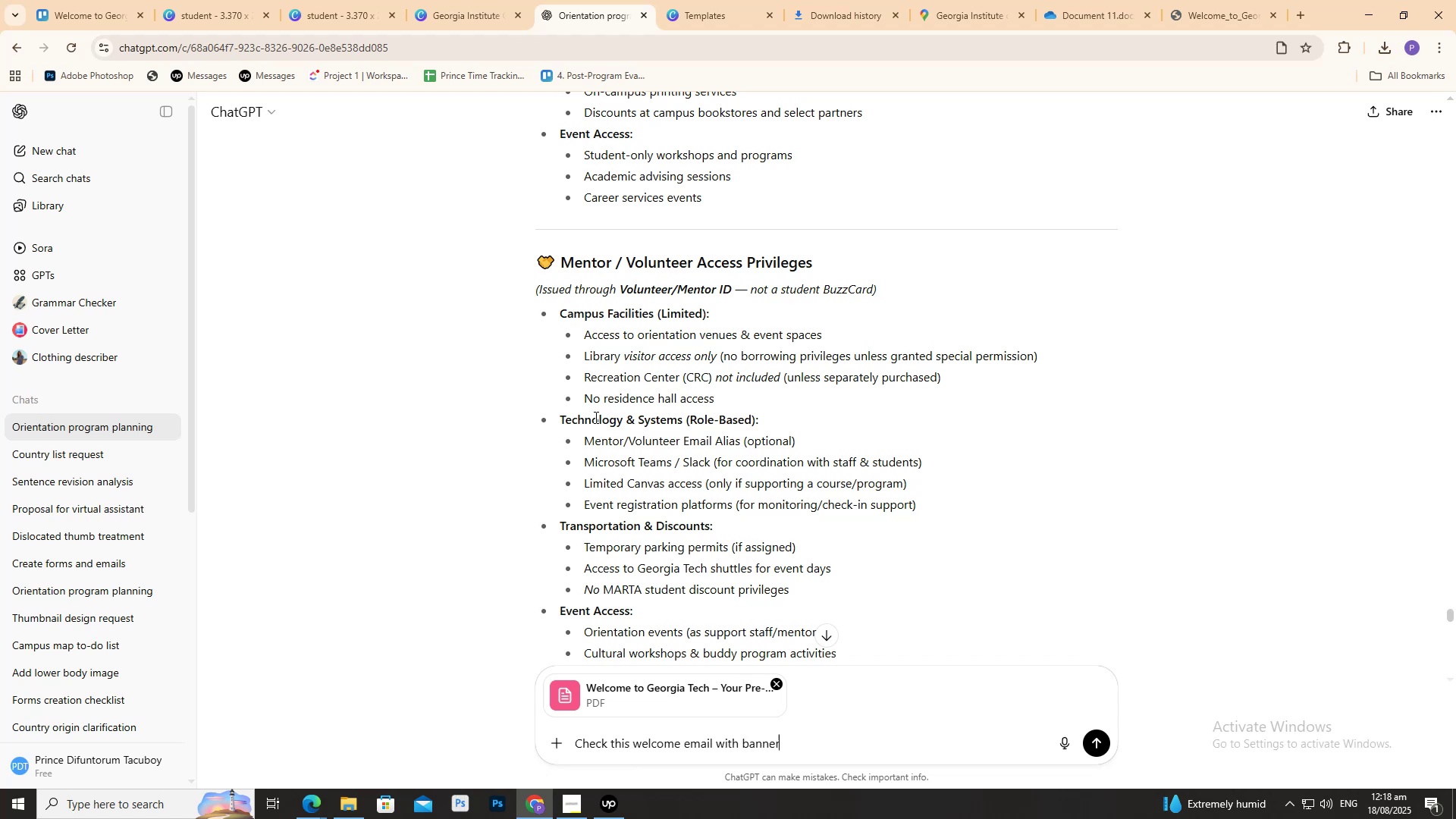 
key(Enter)
 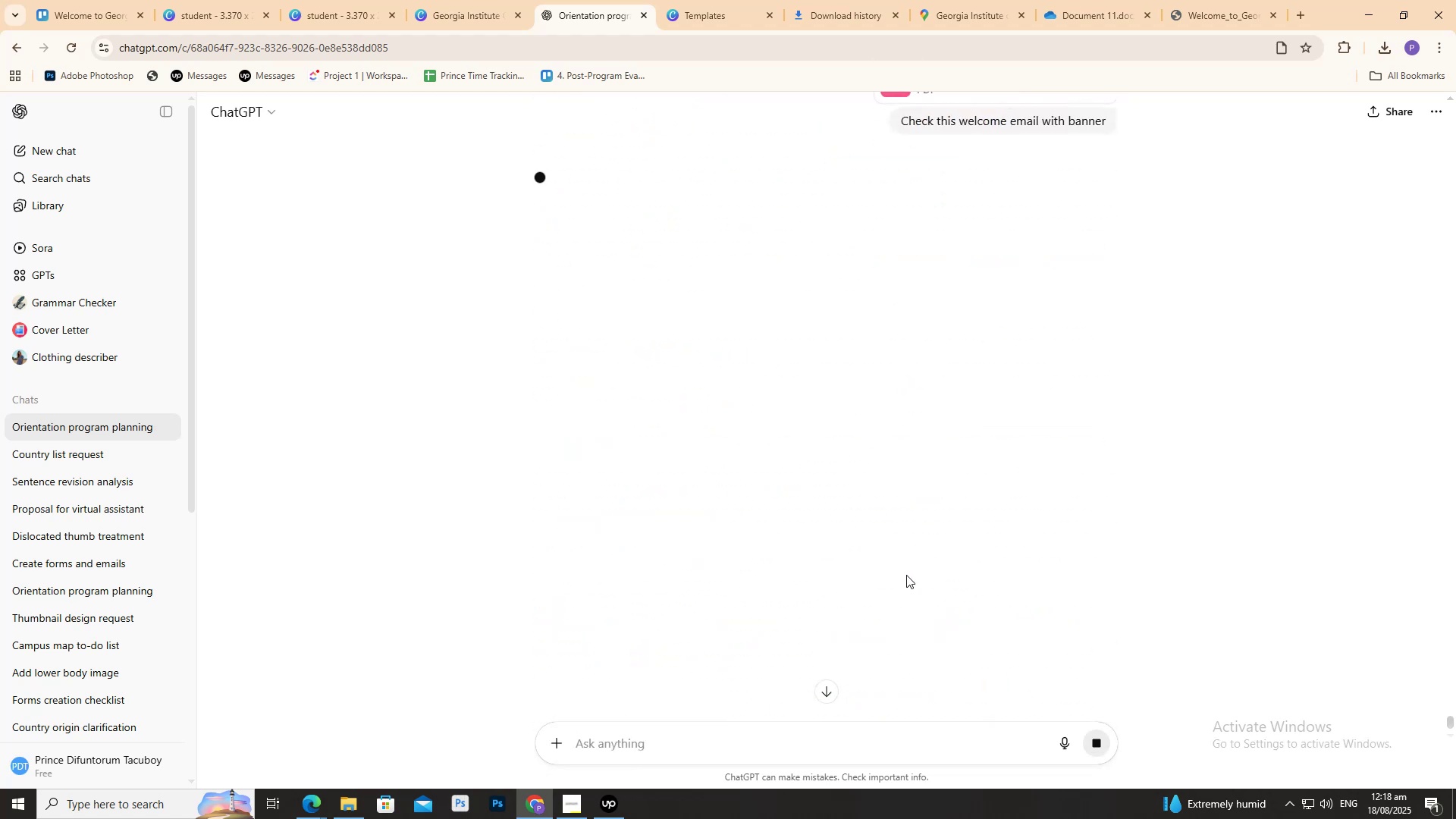 
scroll: coordinate [901, 558], scroll_direction: up, amount: 3.0
 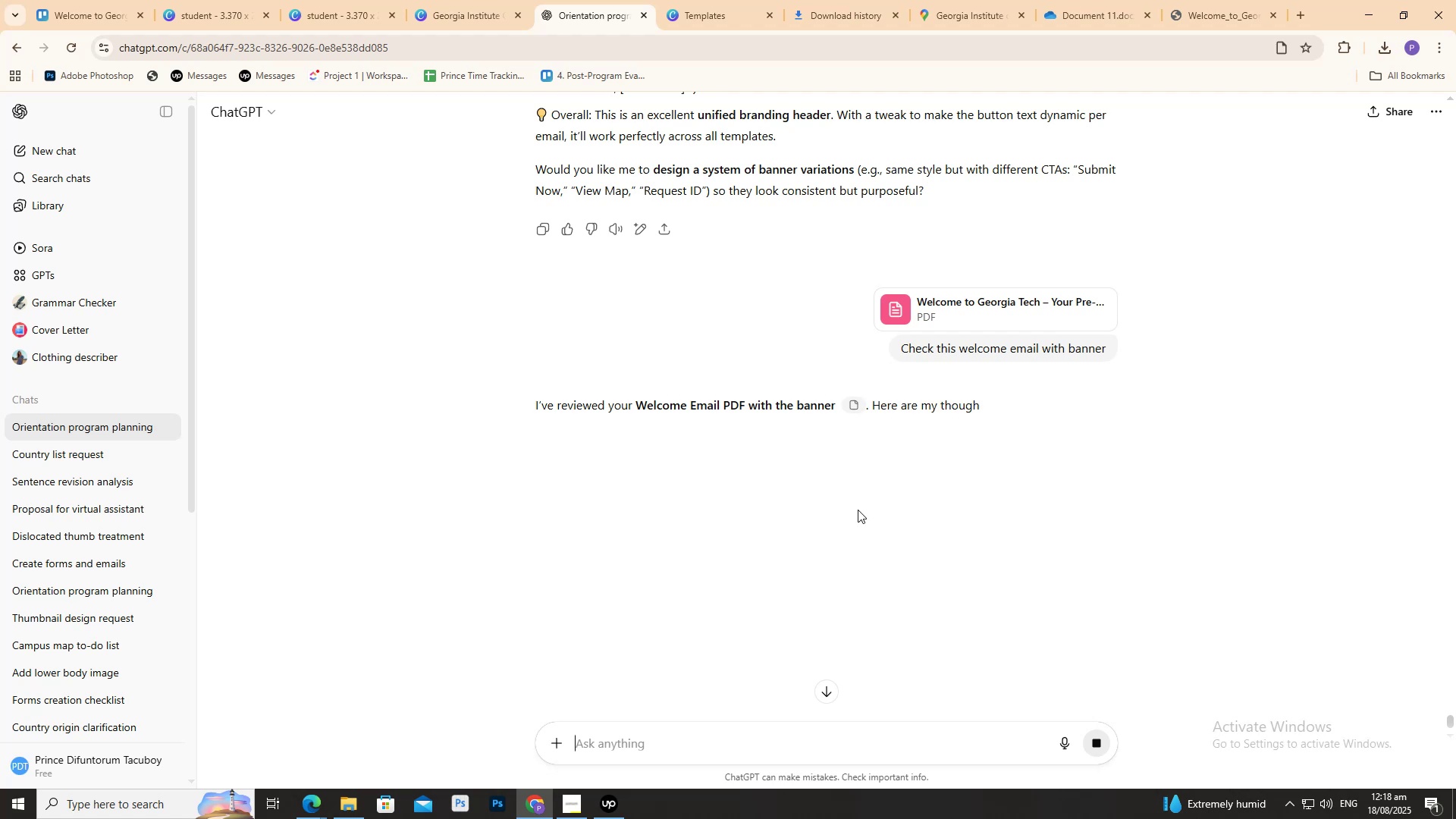 
scroll: coordinate [835, 519], scroll_direction: down, amount: 4.0
 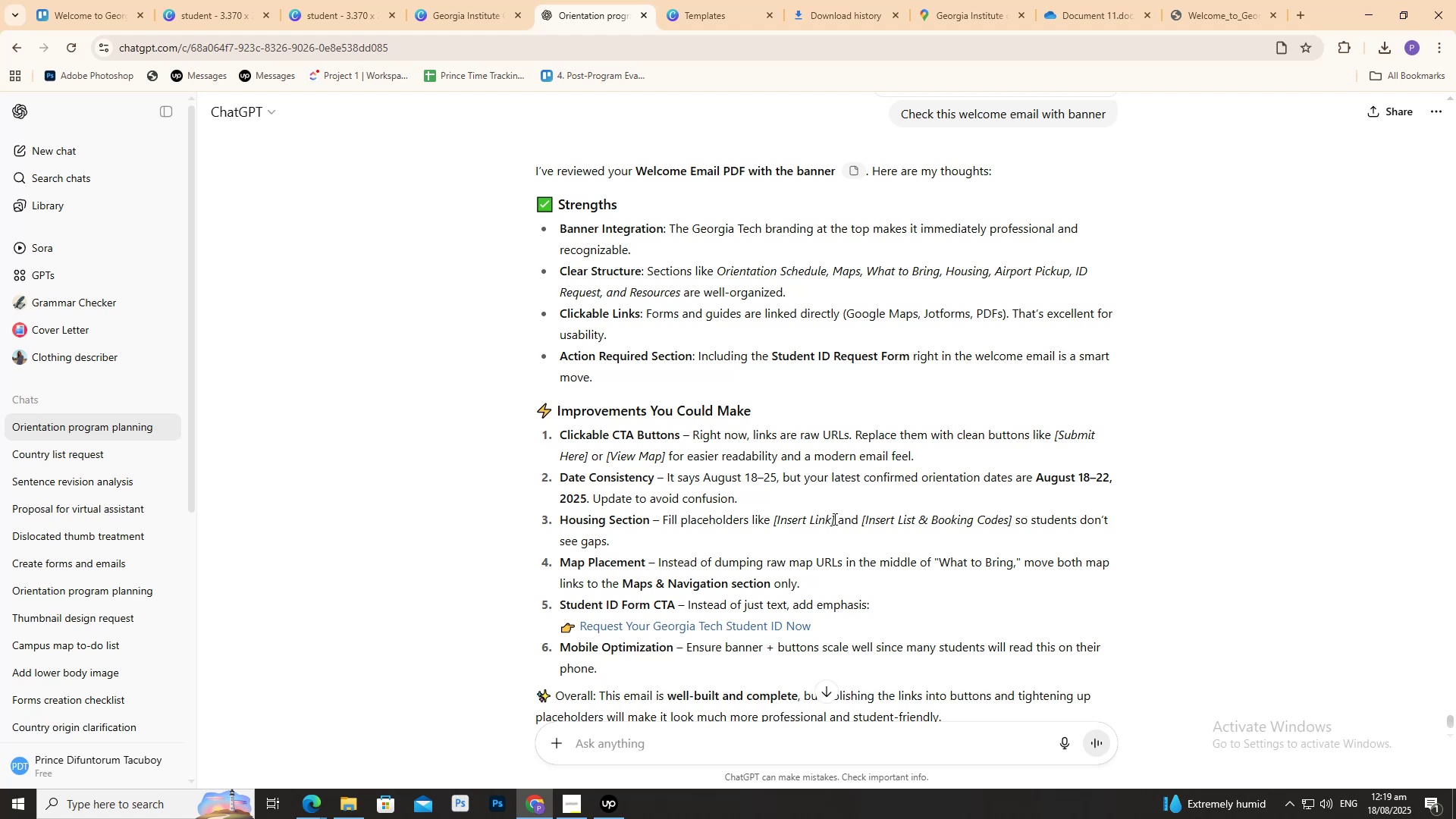 
wait(21.72)
 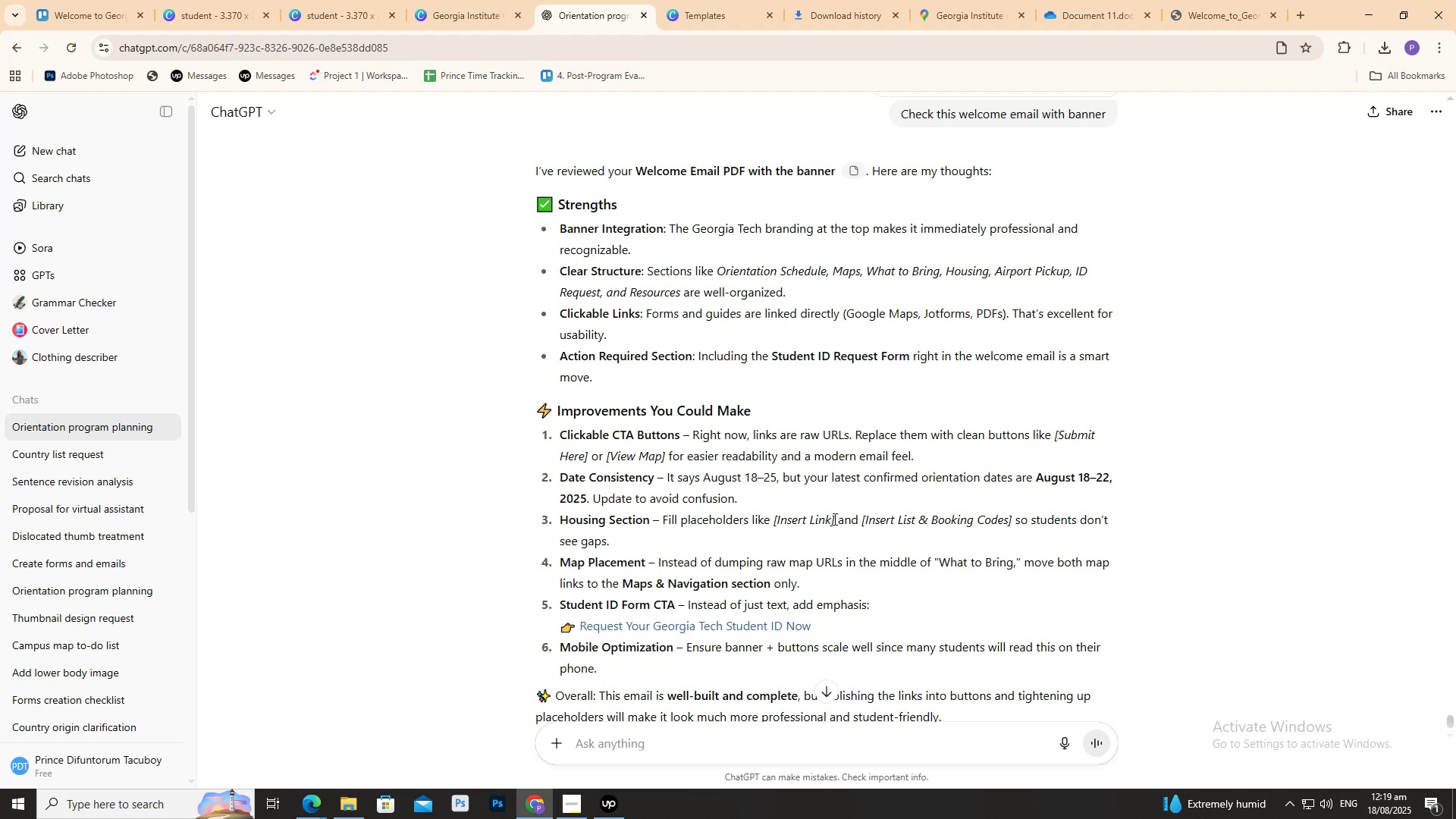 
left_click([339, 812])
 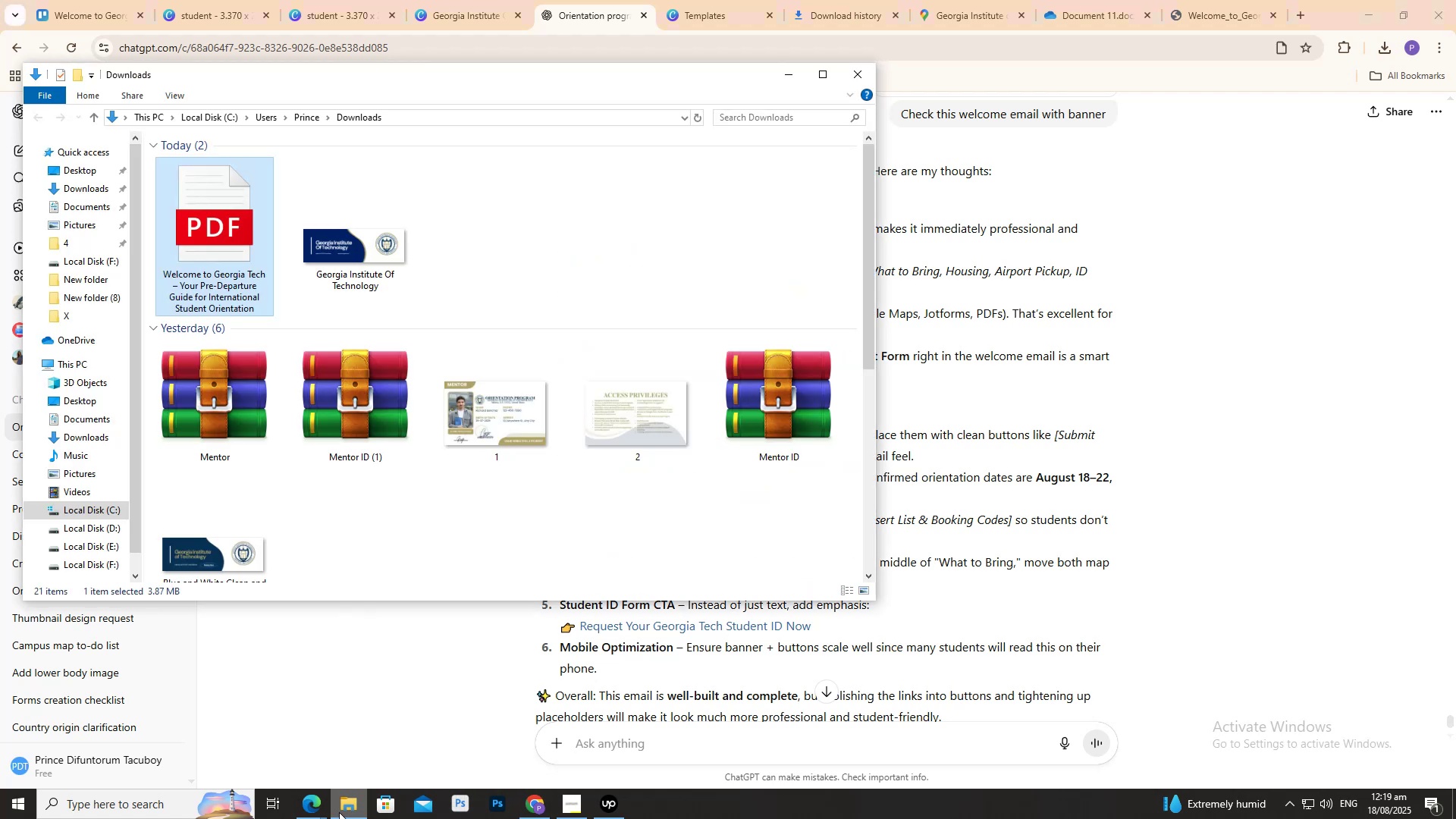 
double_click([339, 812])
 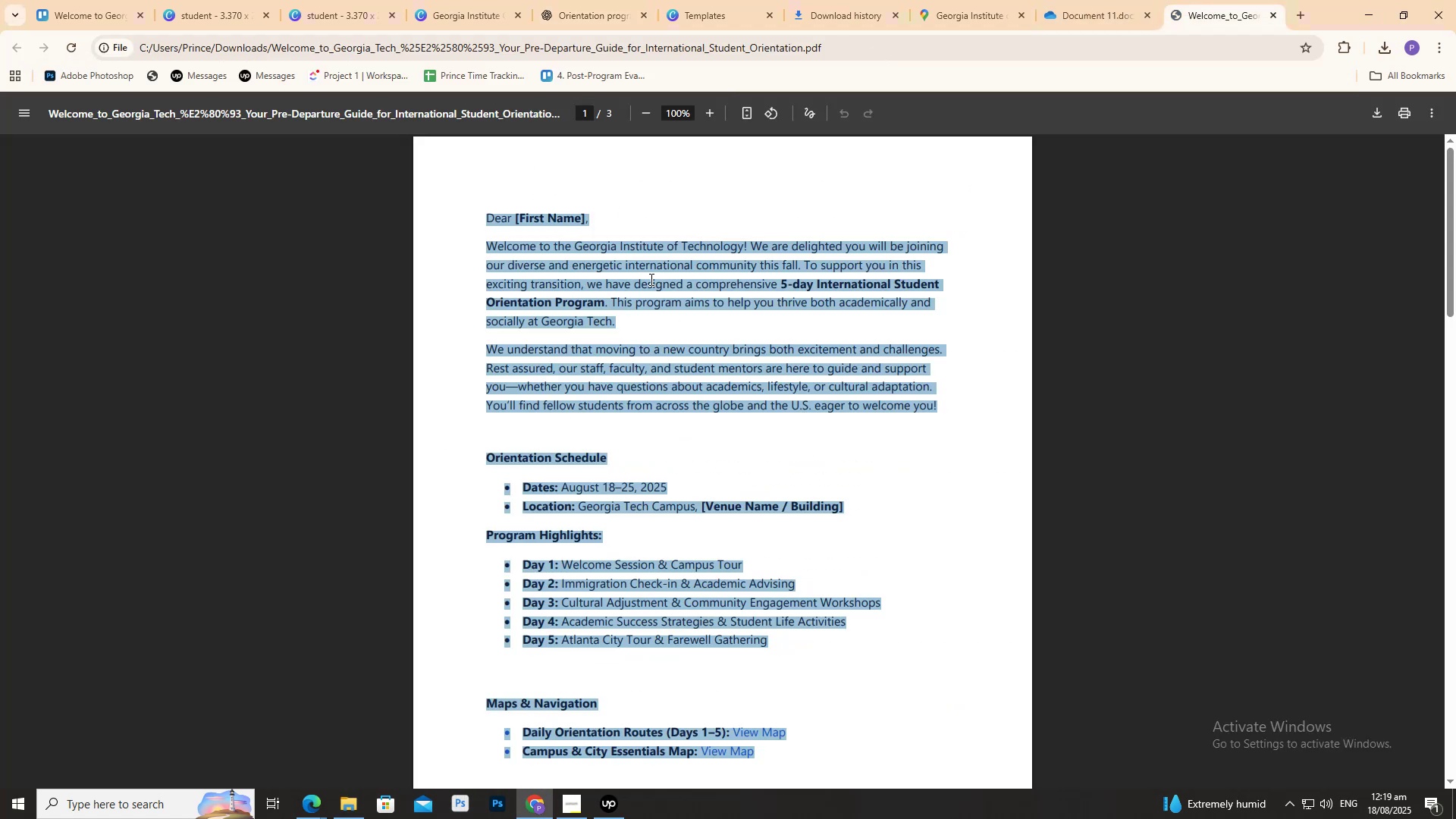 
left_click([632, 485])
 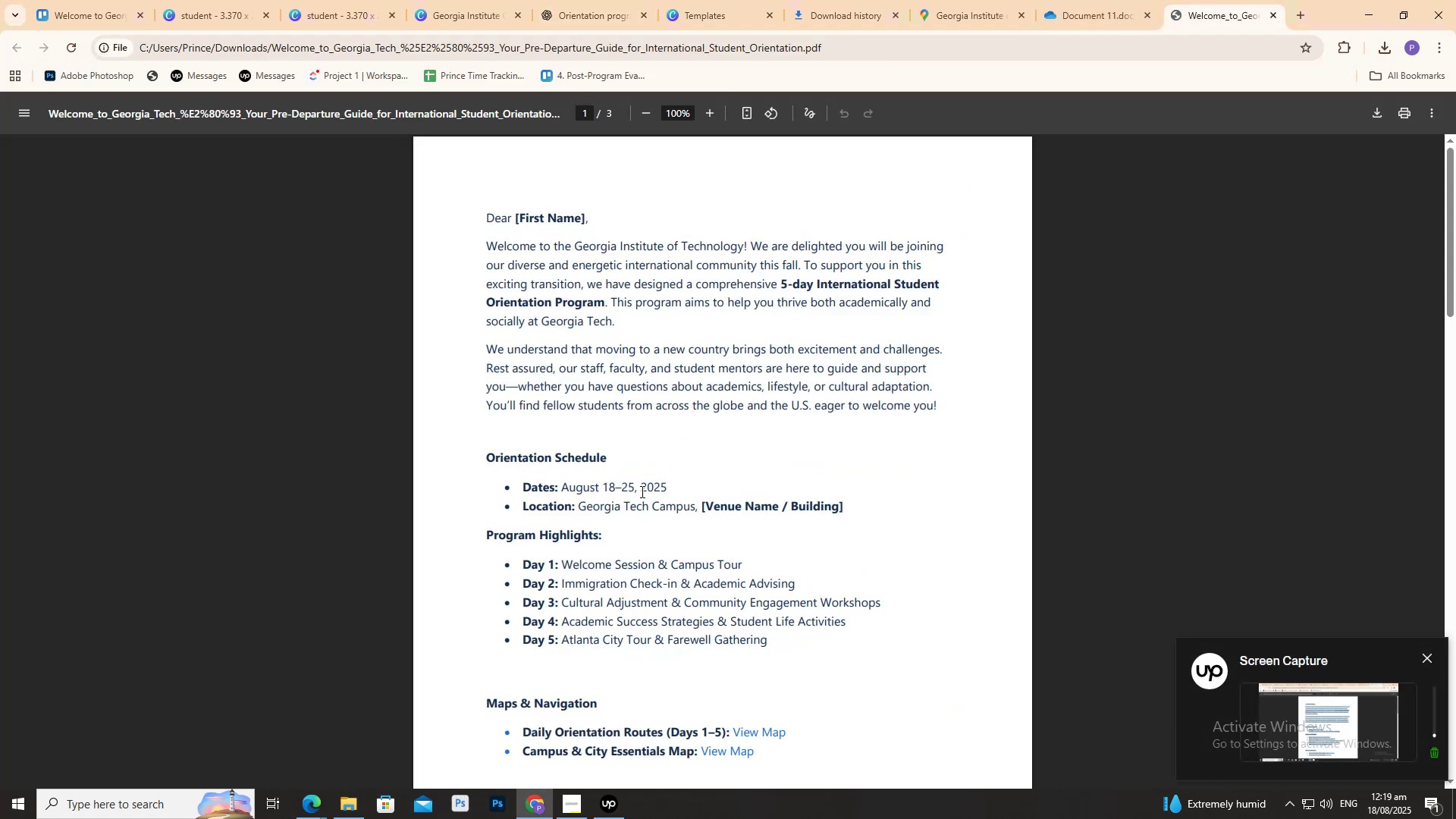 
left_click_drag(start_coordinate=[641, 491], to_coordinate=[666, 495])
 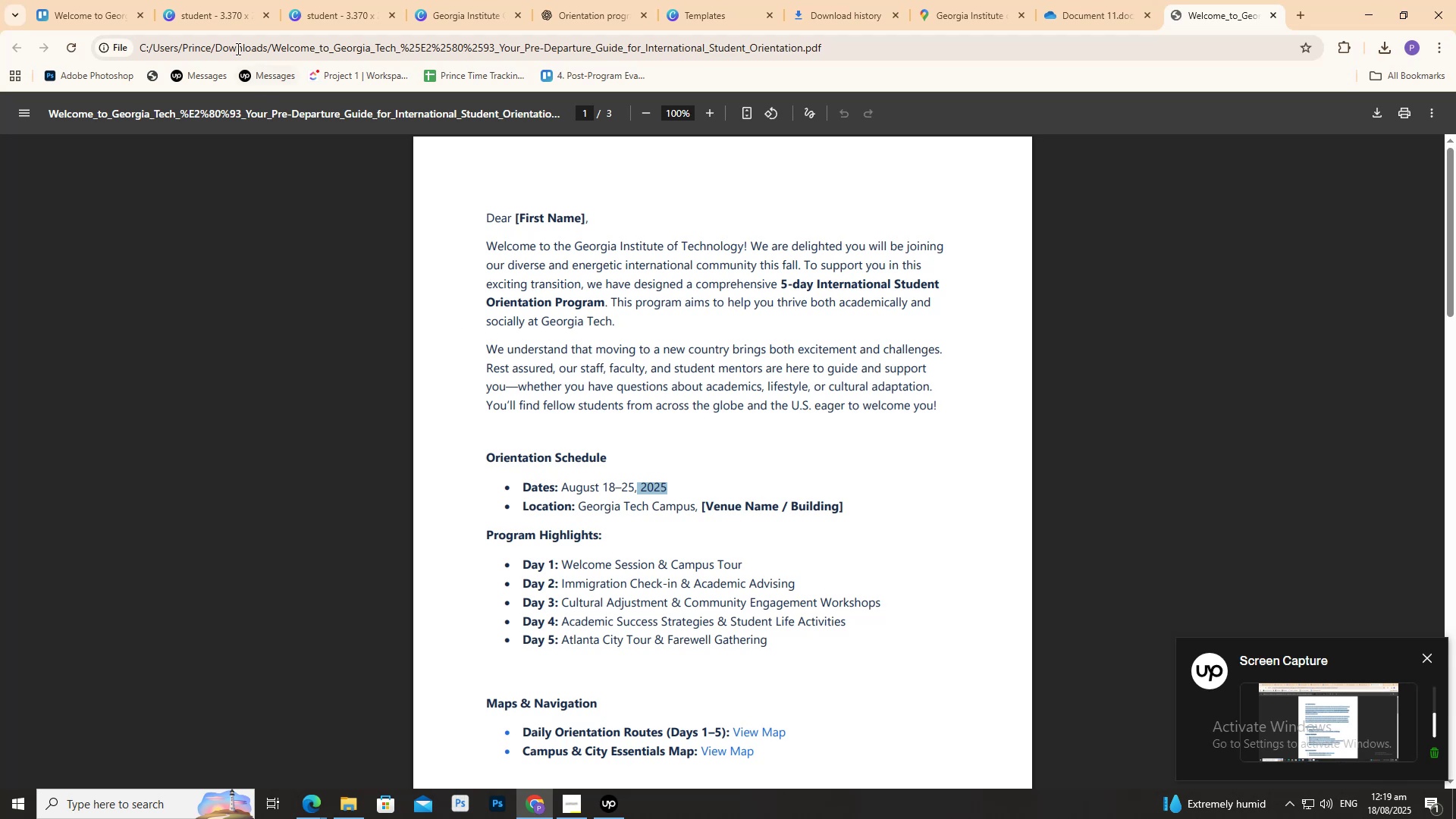 
left_click([134, 0])
 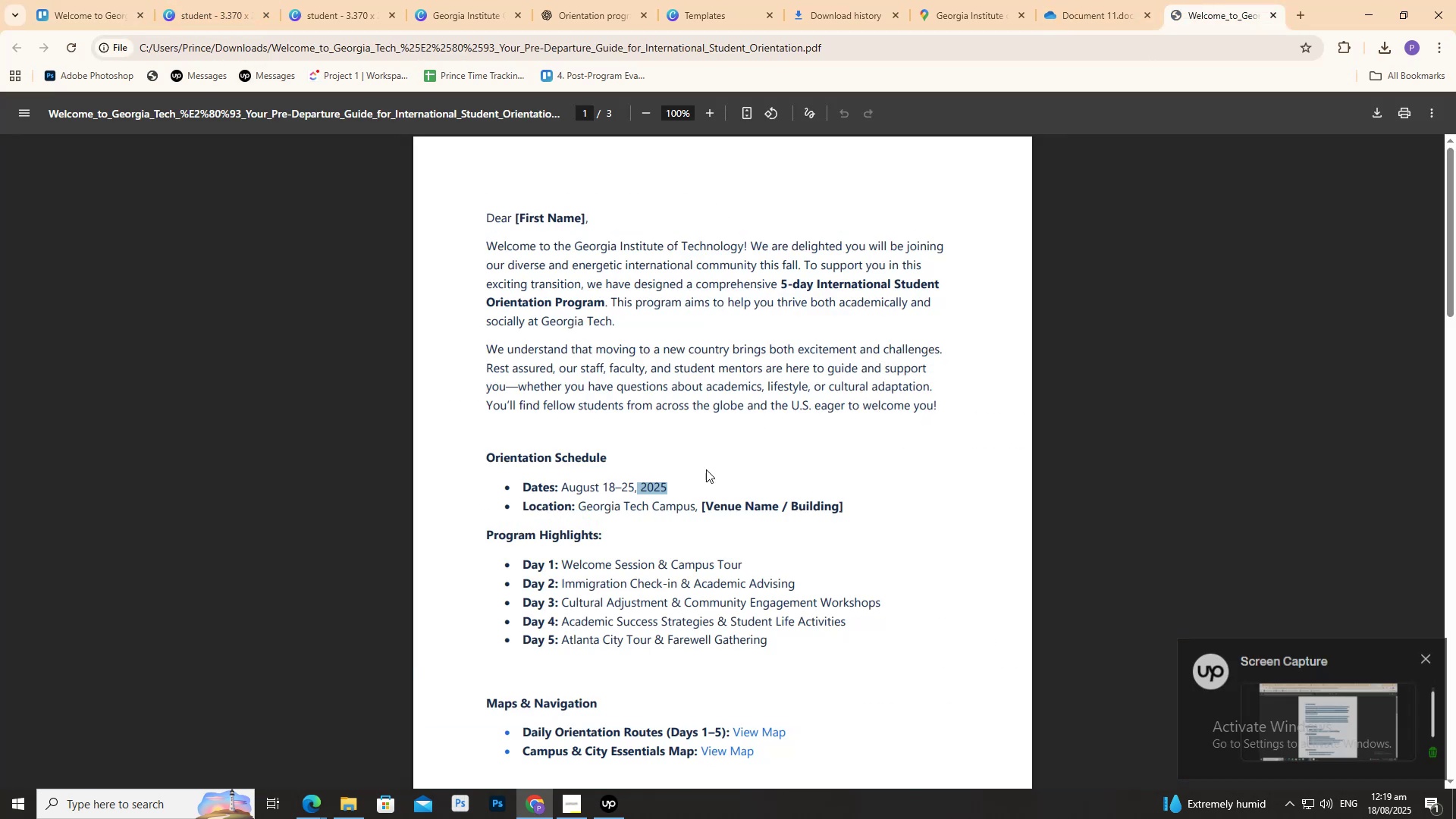 
left_click([1043, 0])
 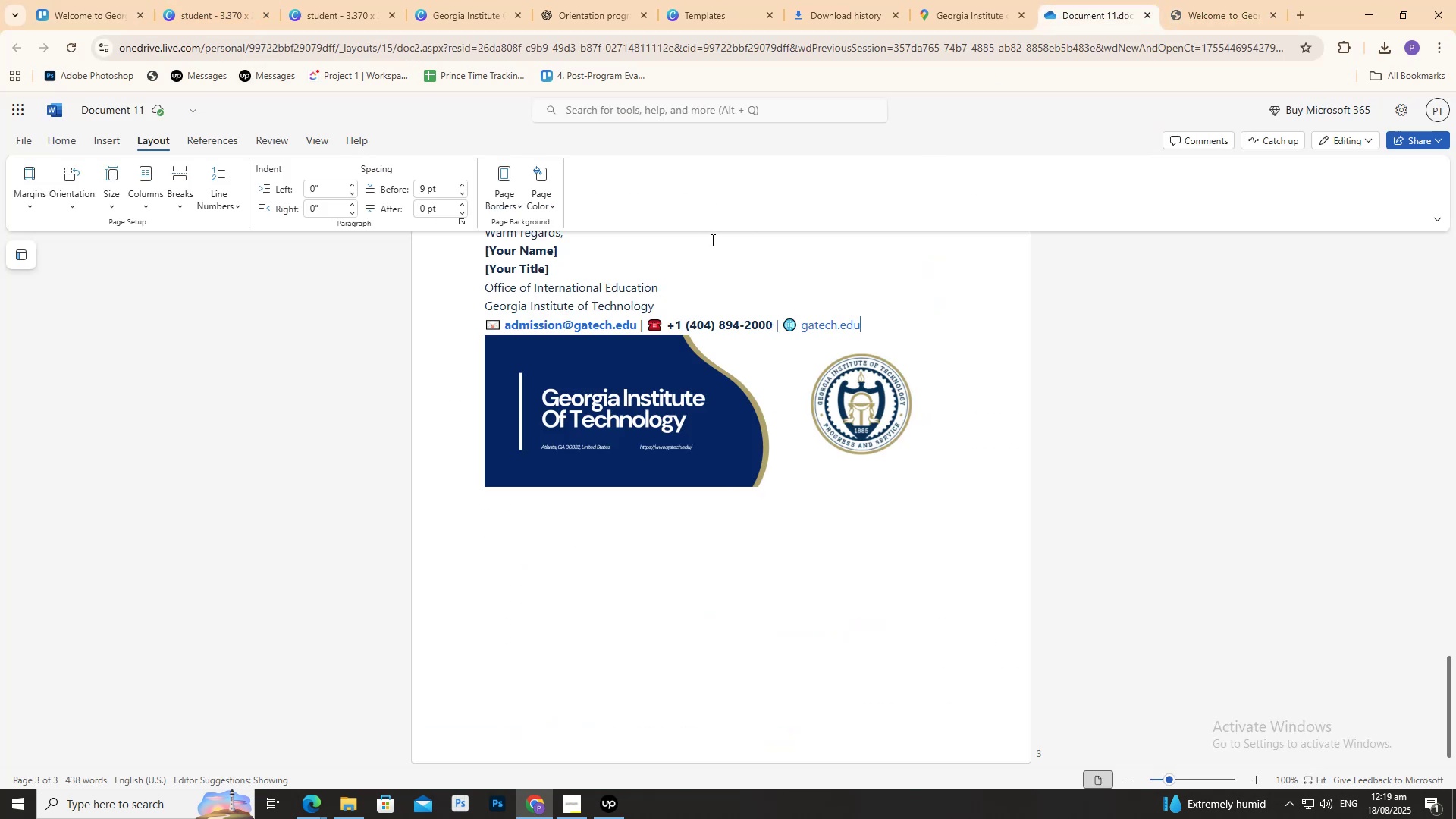 
scroll: coordinate [643, 376], scroll_direction: up, amount: 24.0
 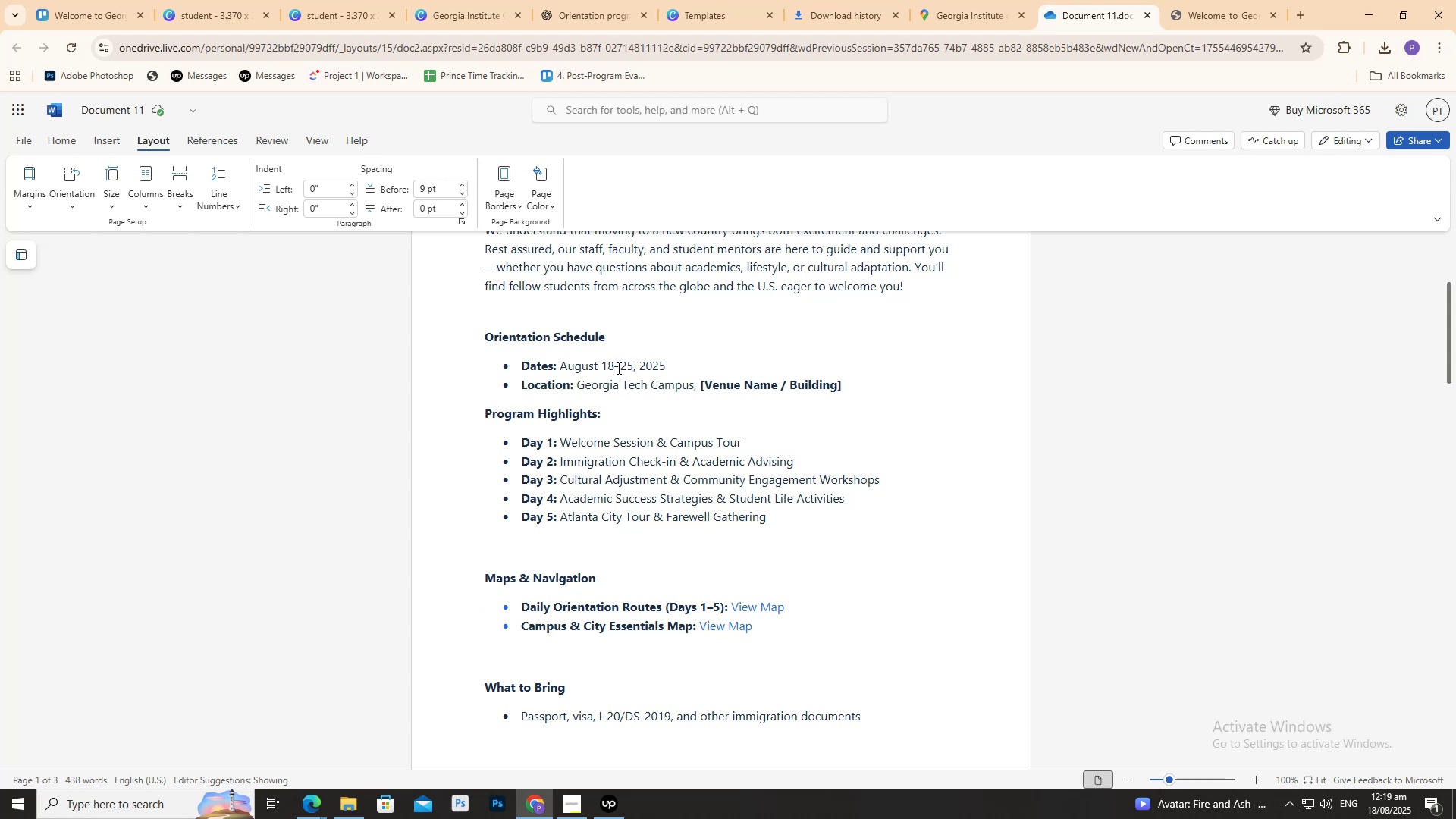 
left_click([614, 366])
 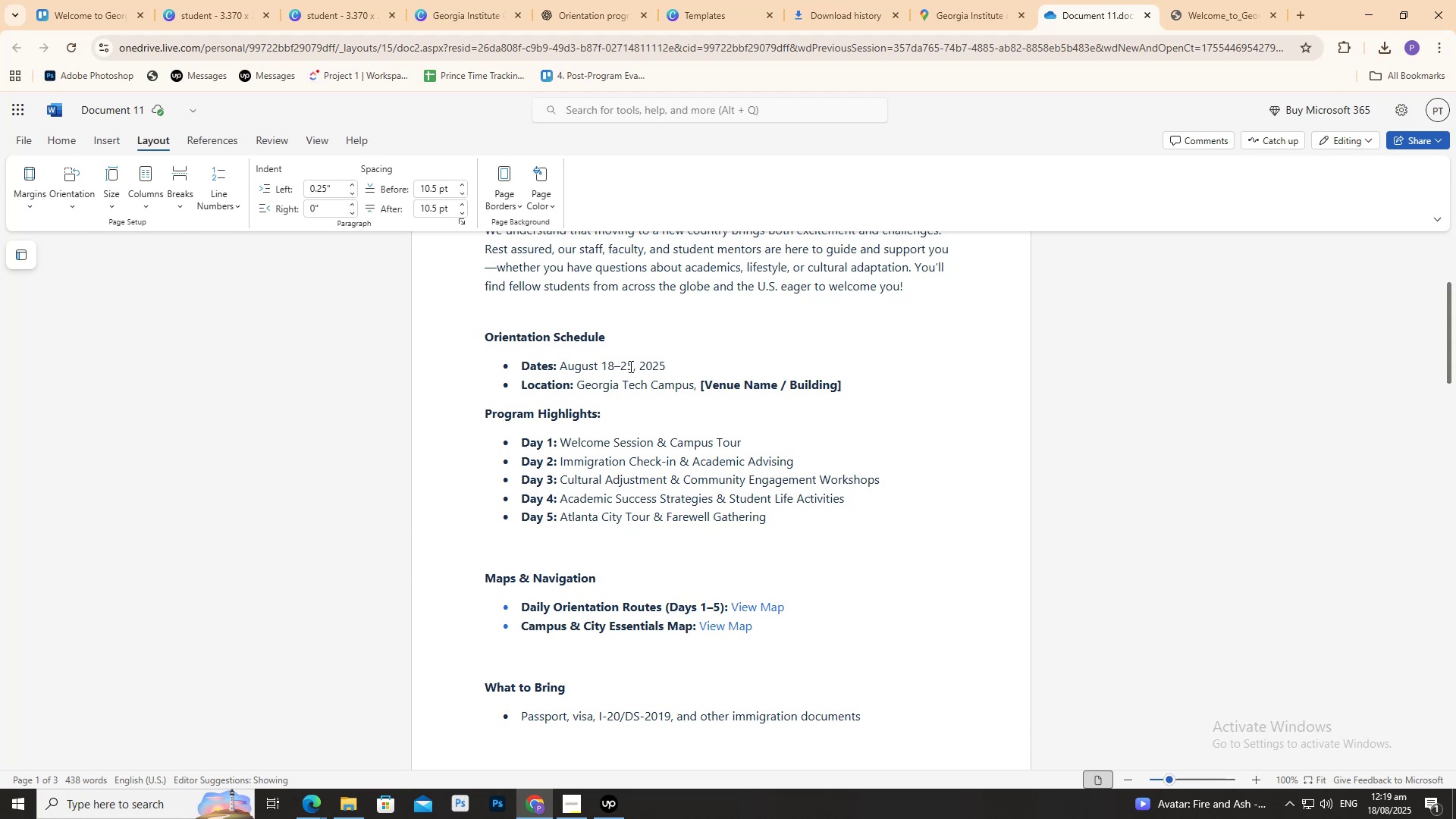 
left_click([629, 366])
 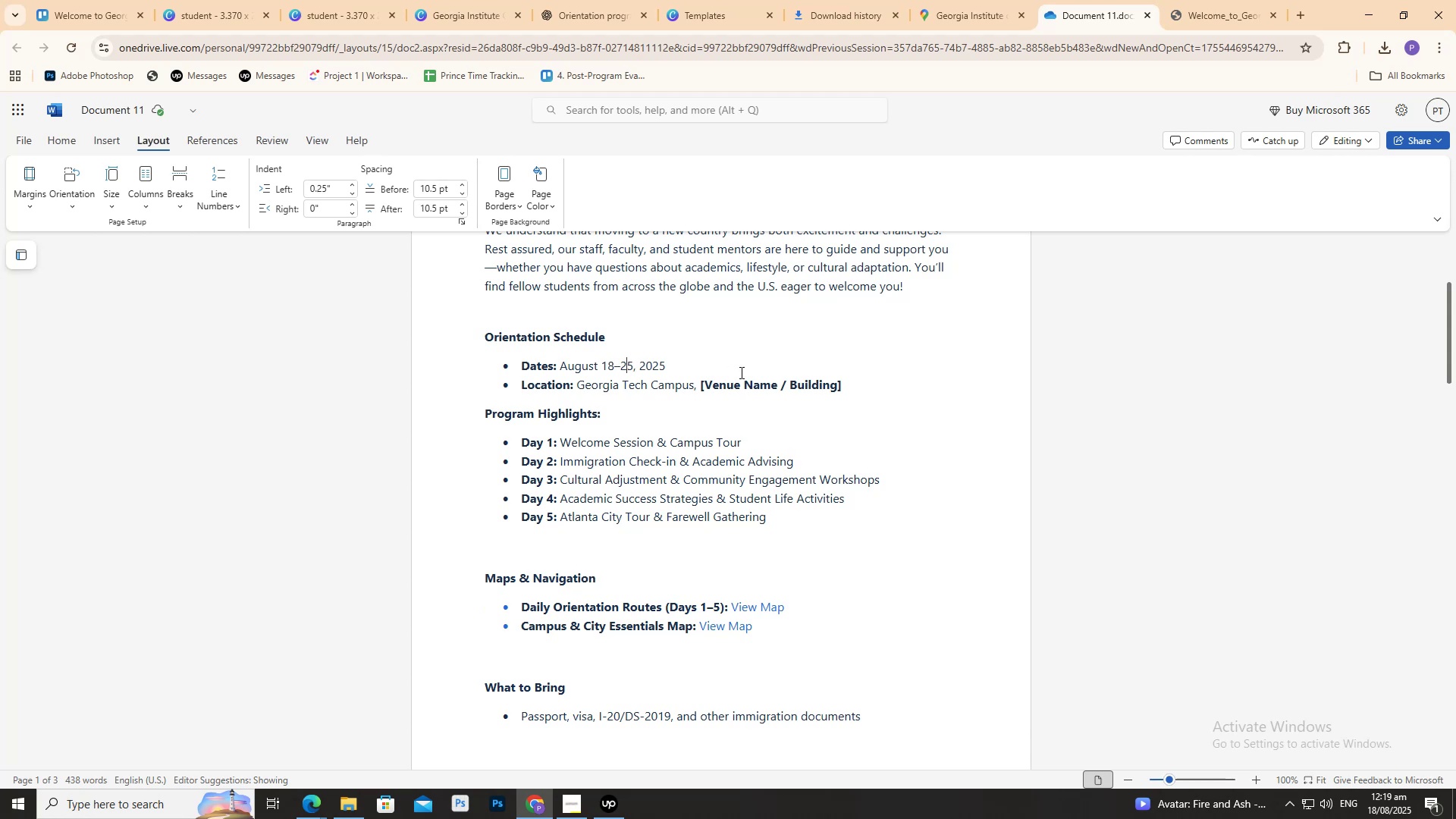 
key(ArrowRight)
 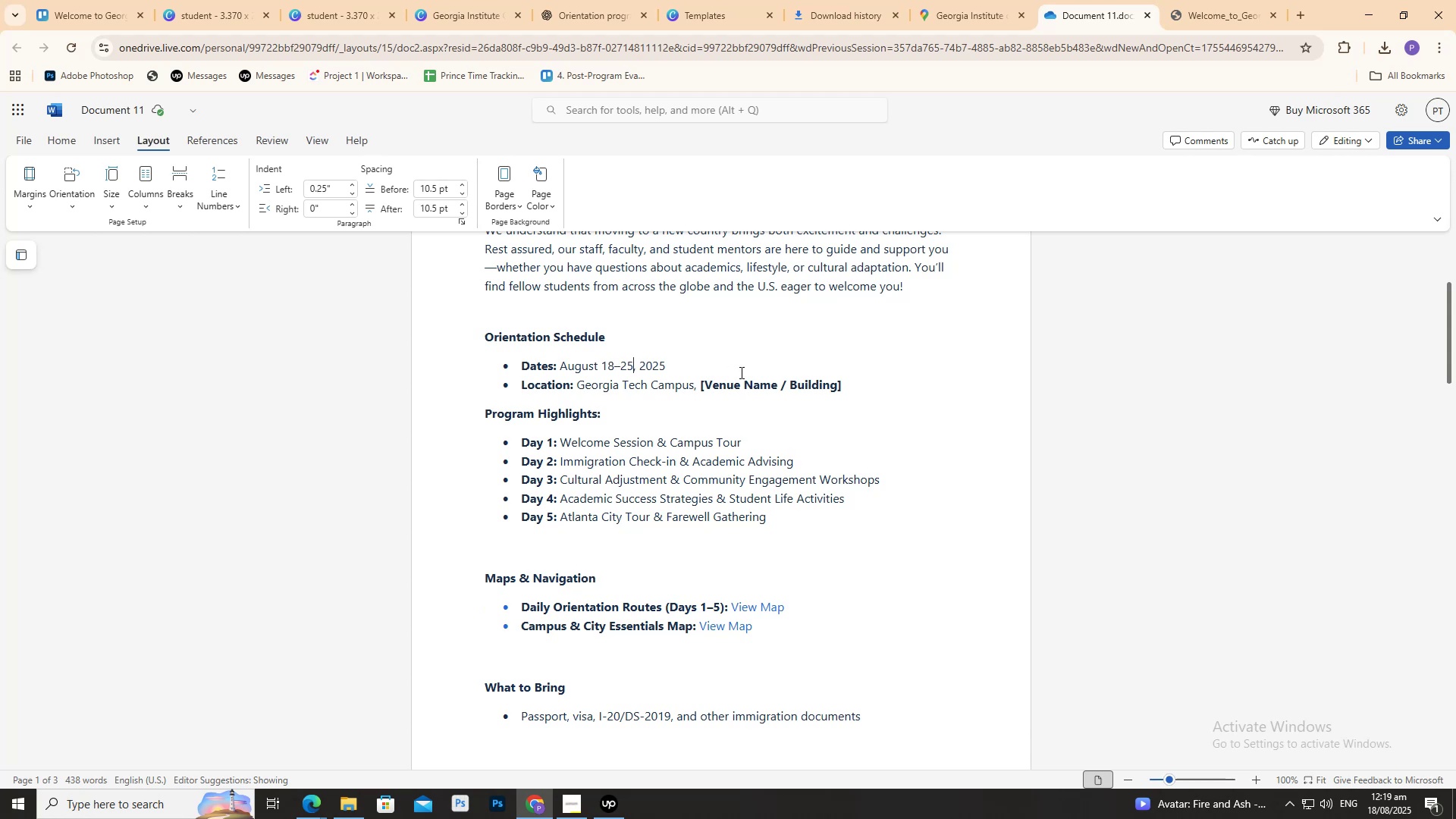 
key(Backspace)
 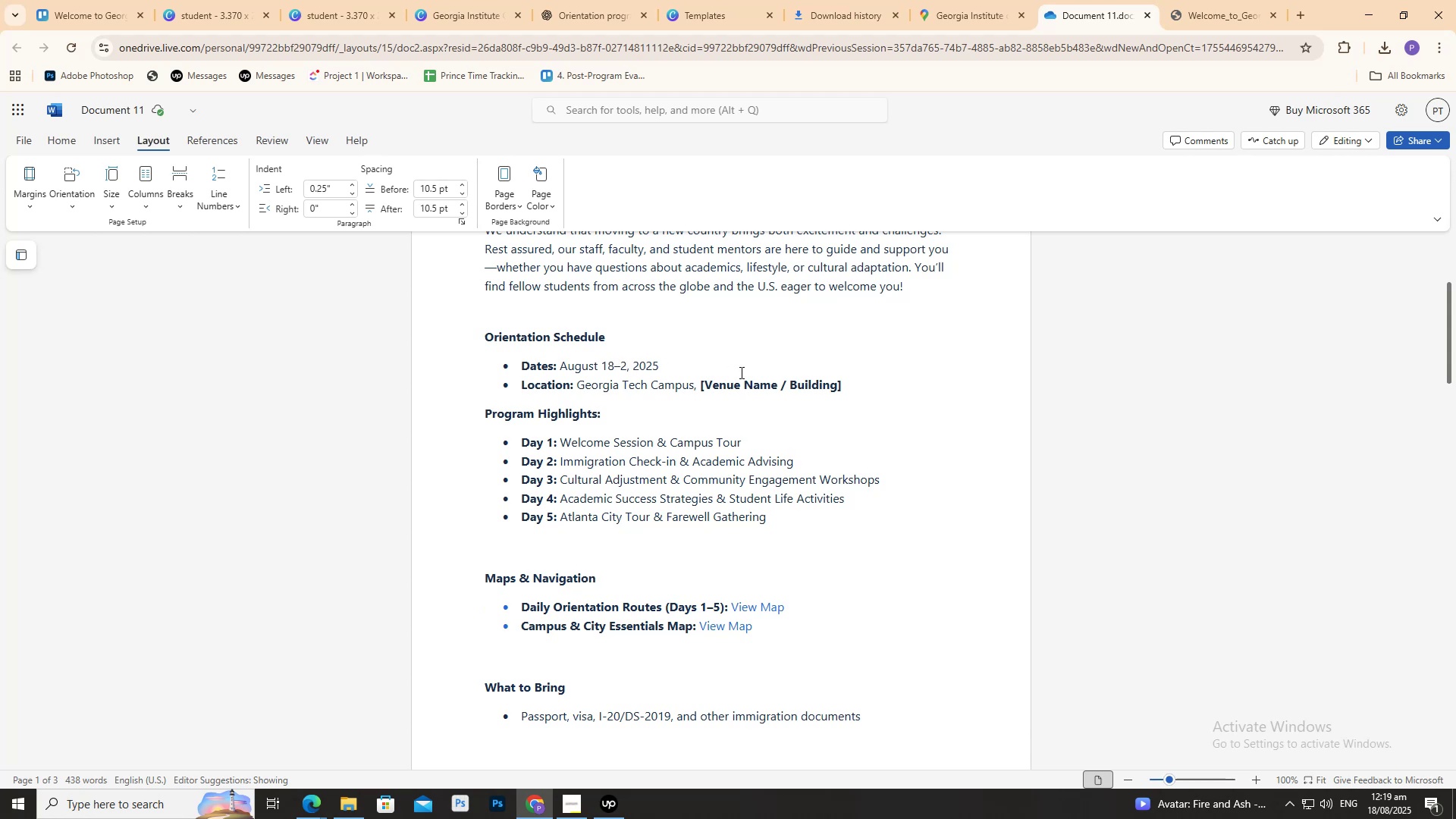 
key(2)
 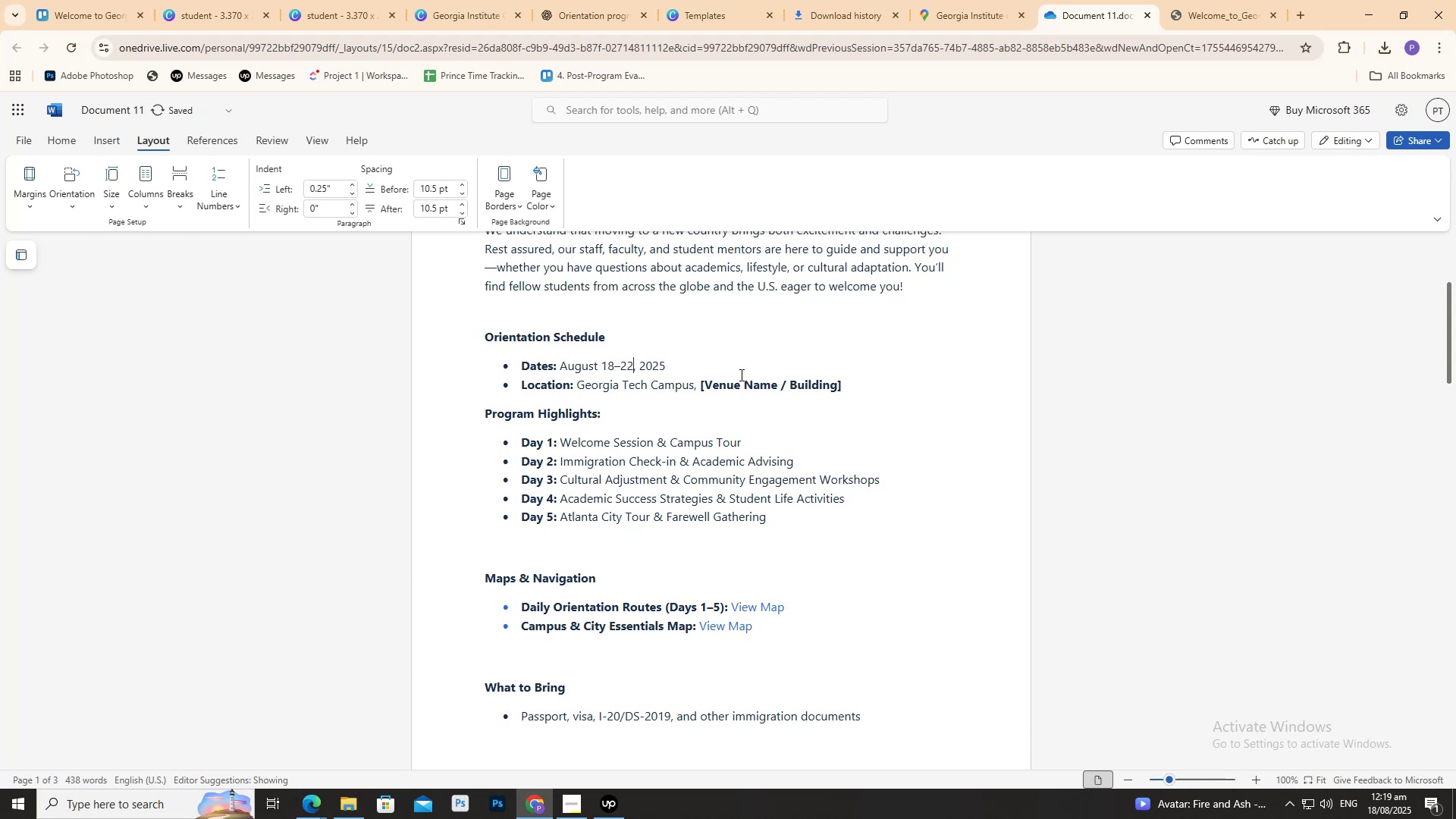 
left_click([740, 373])
 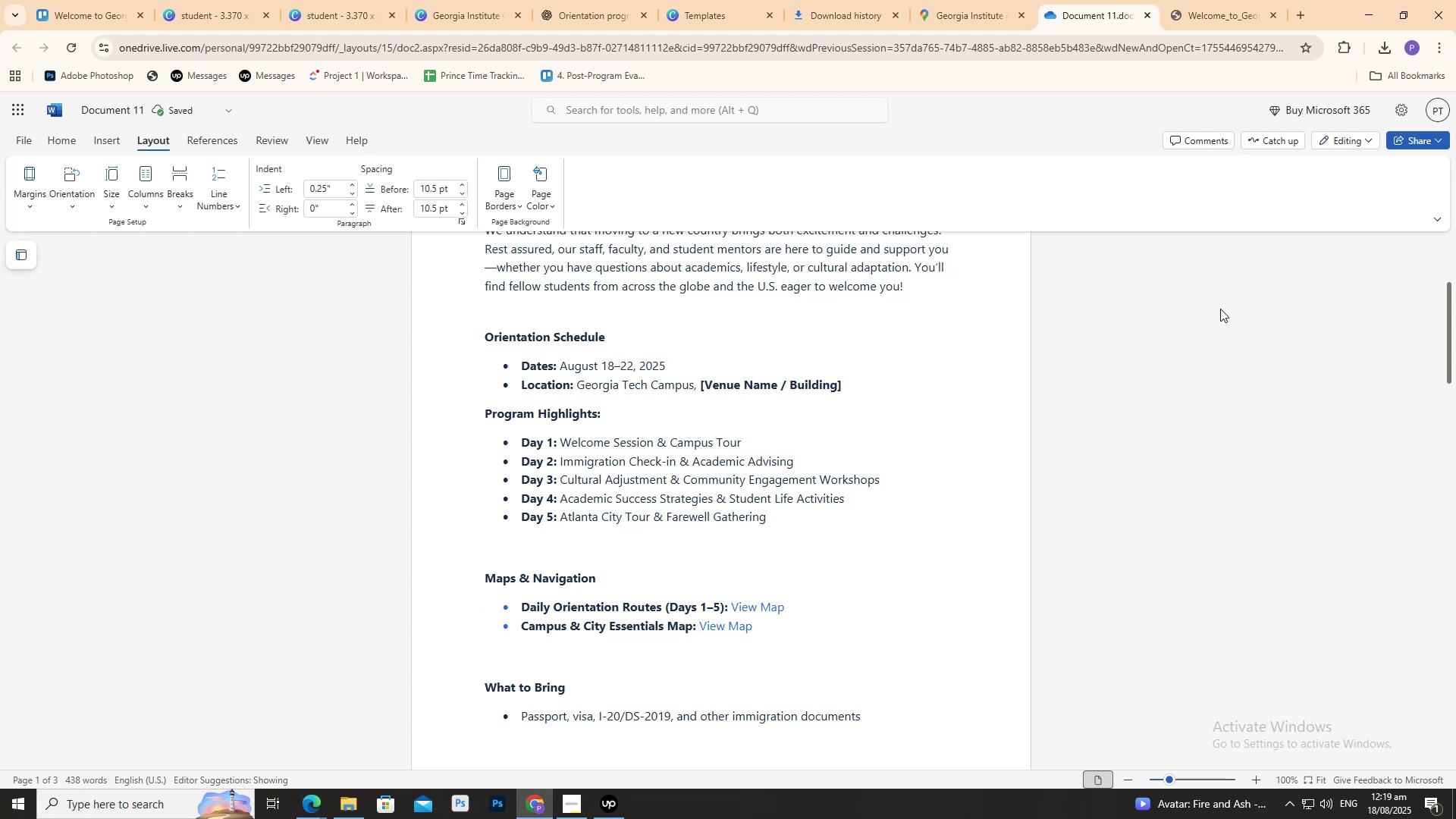 
scroll: coordinate [889, 459], scroll_direction: down, amount: 3.0
 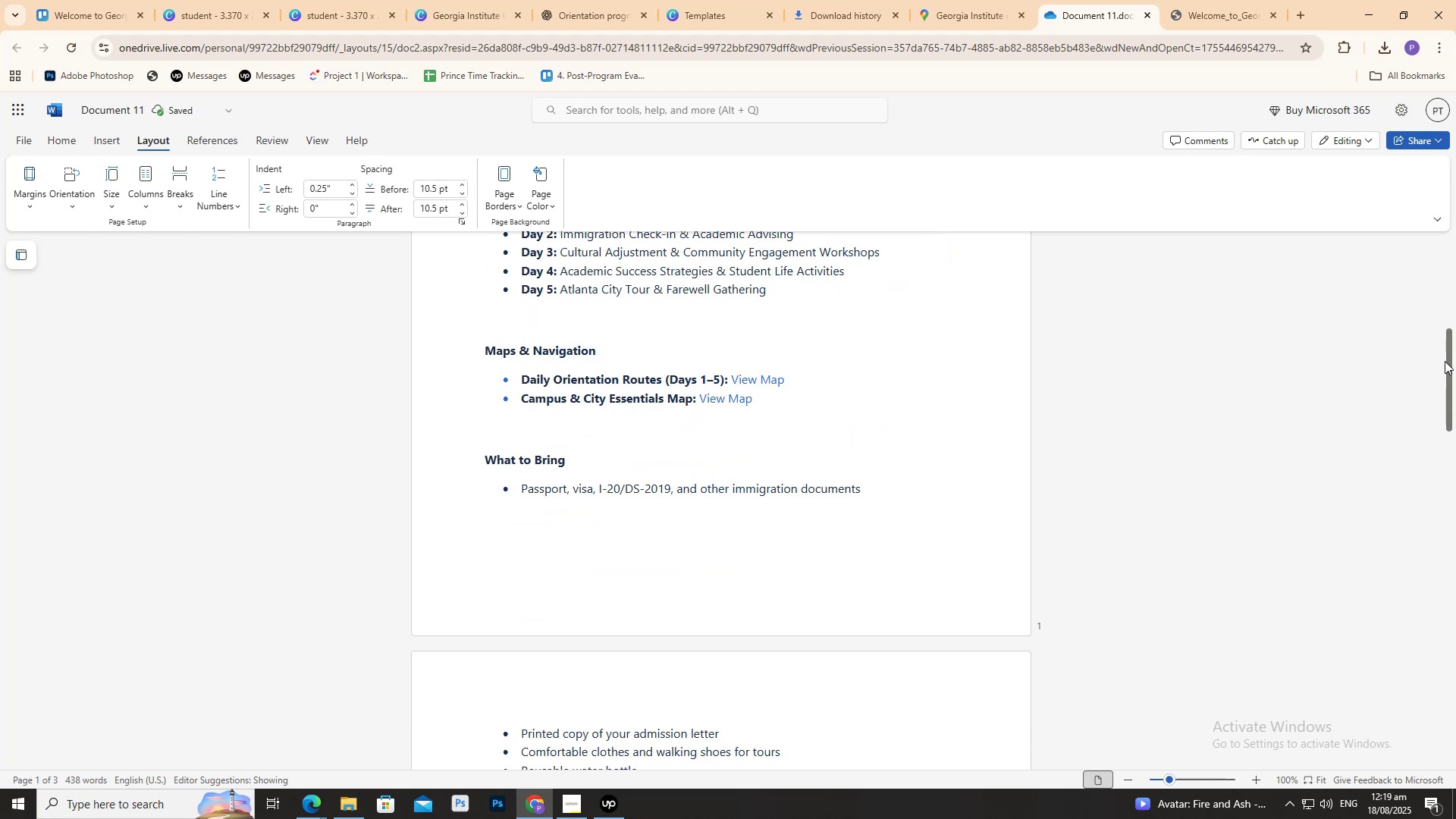 
left_click_drag(start_coordinate=[1451, 364], to_coordinate=[1438, 111])
 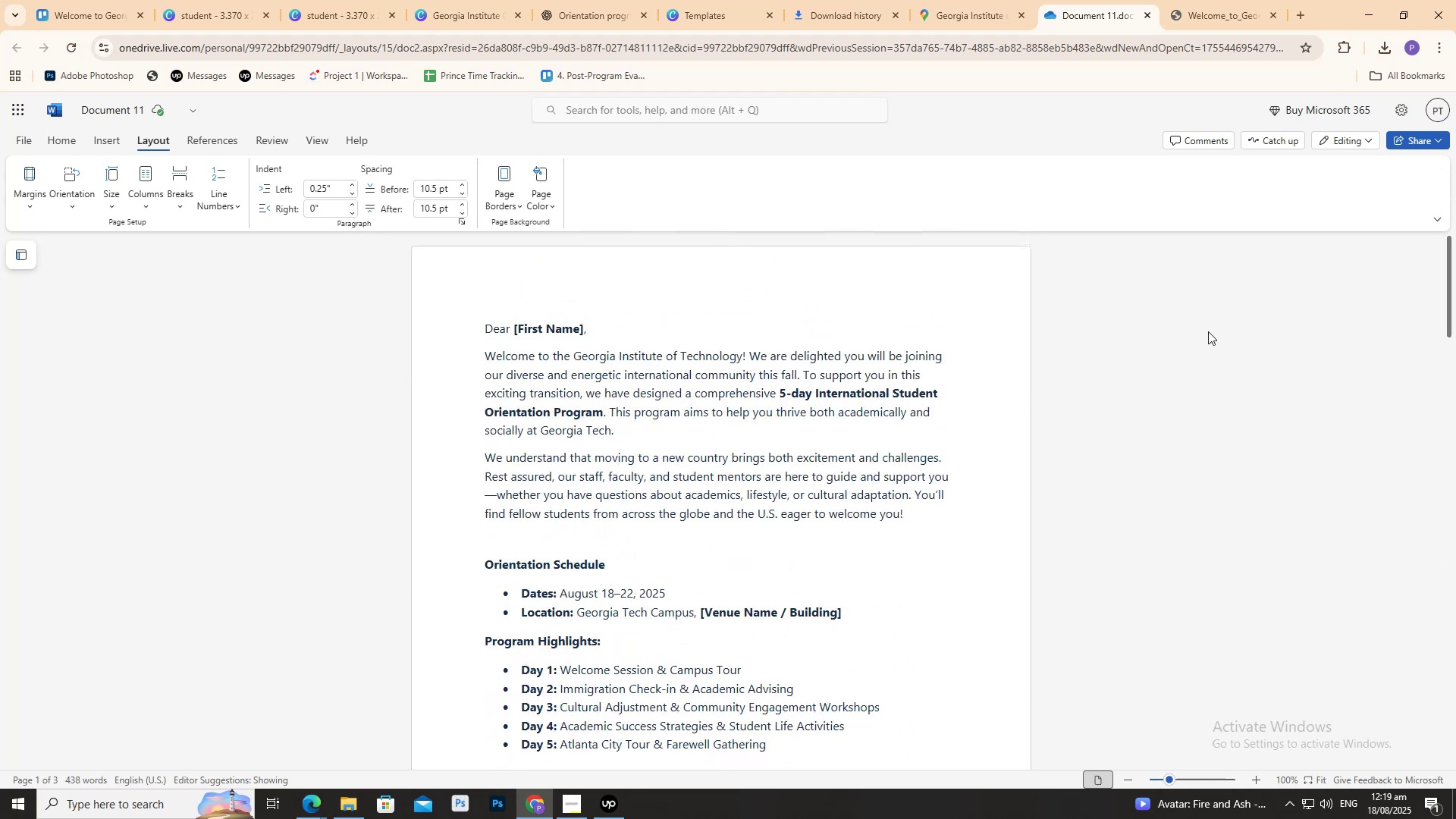 
left_click([1207, 331])
 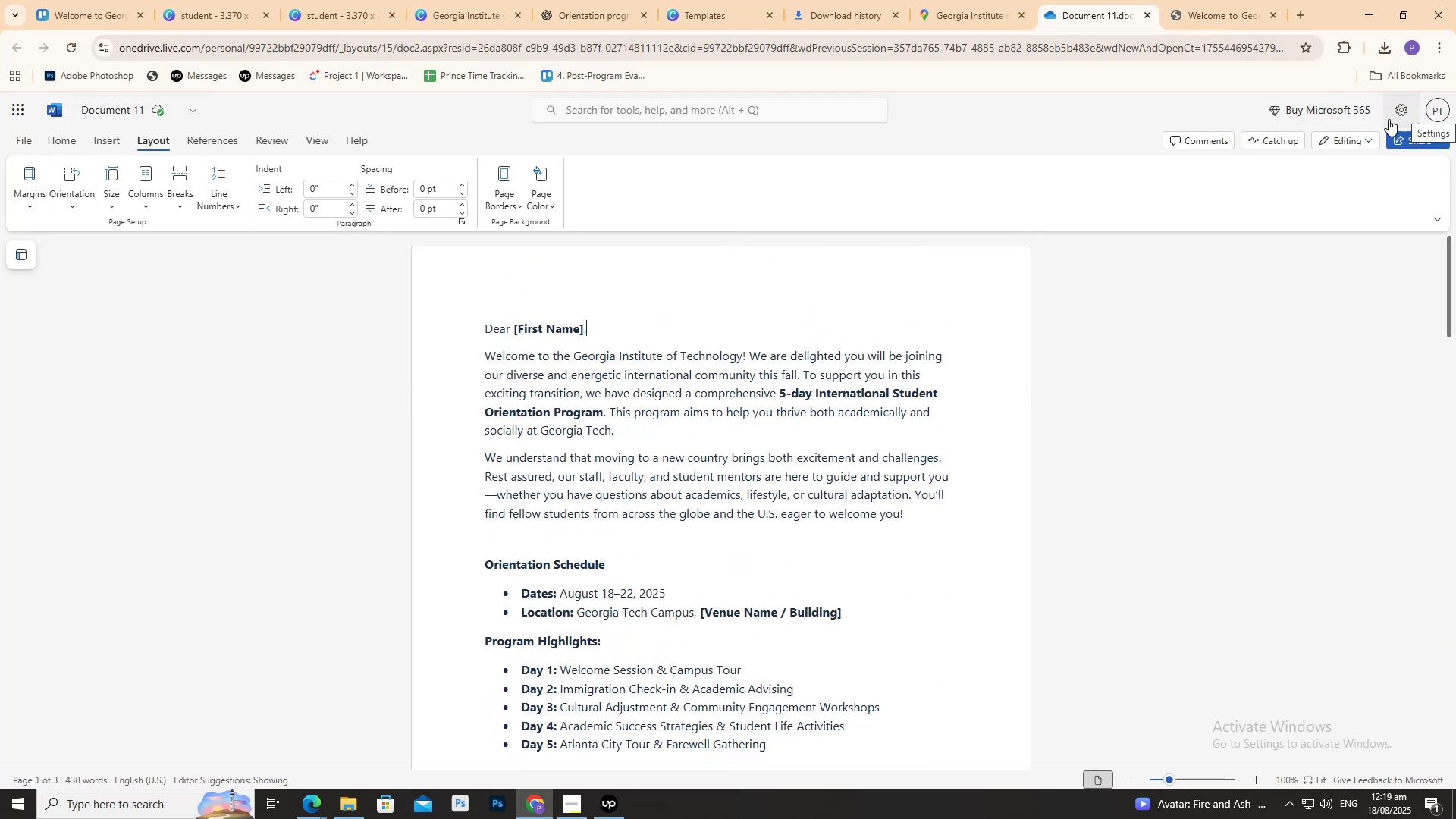 
wait(7.54)
 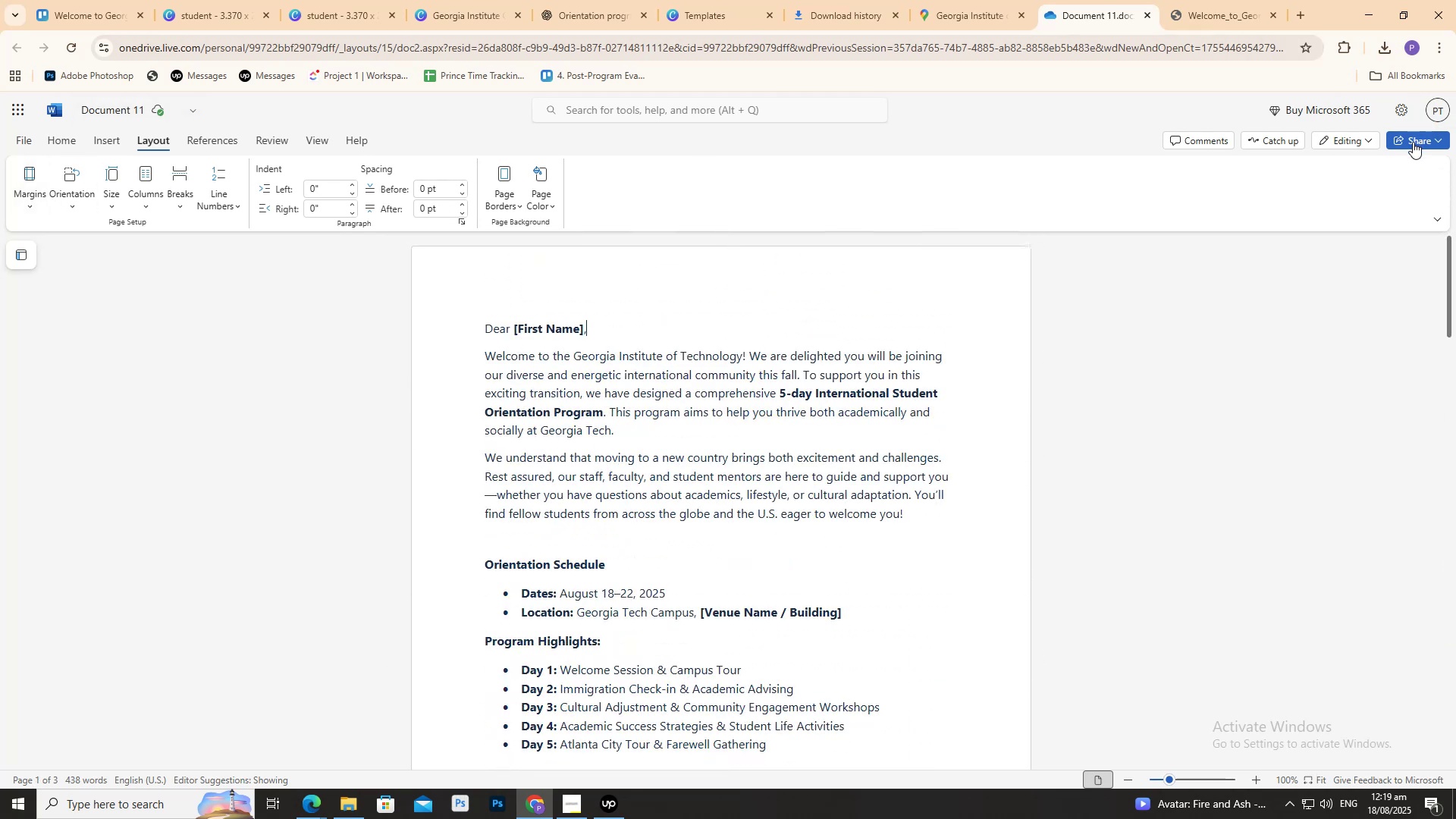 
left_click([30, 136])
 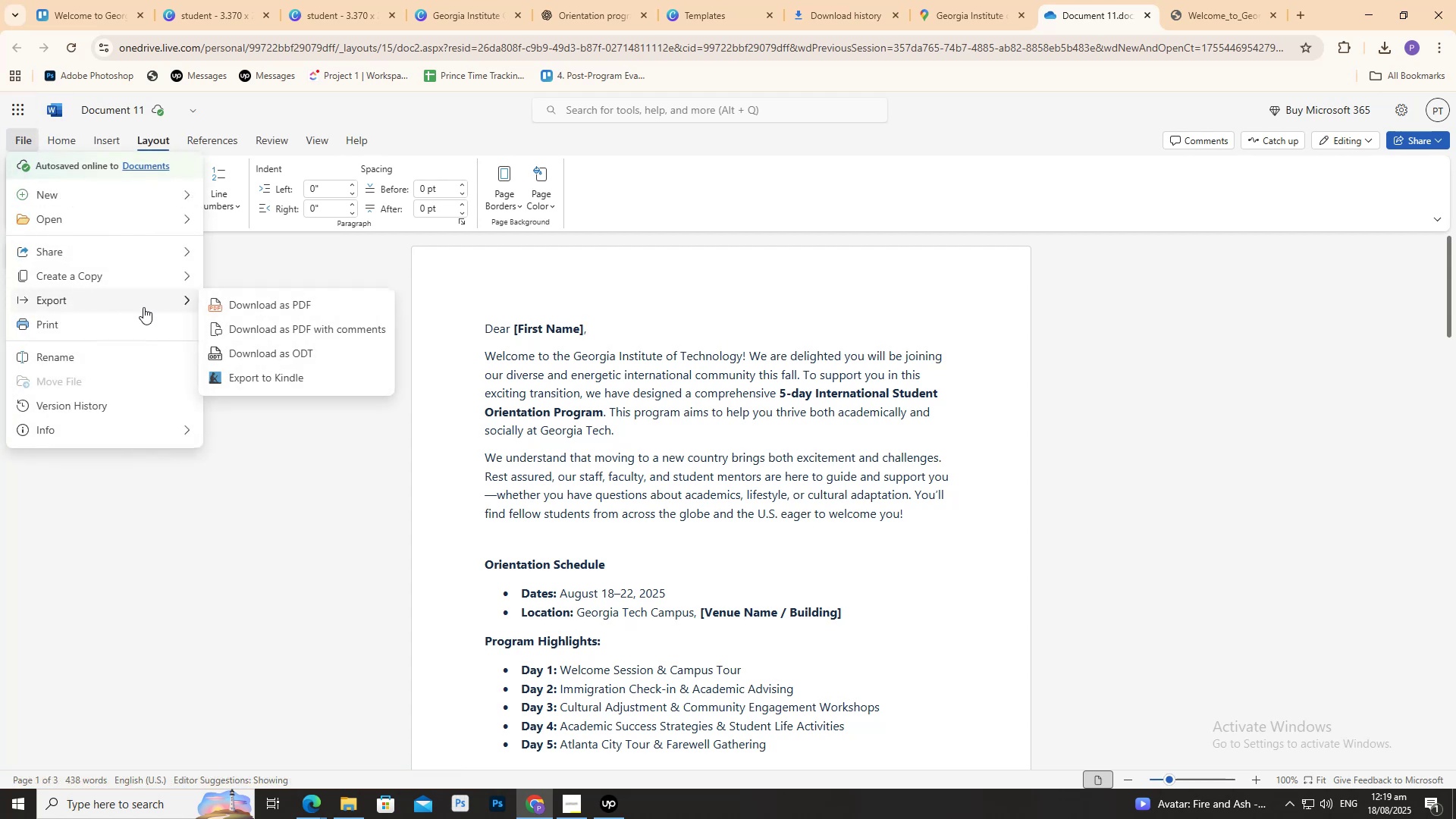 
left_click([254, 306])
 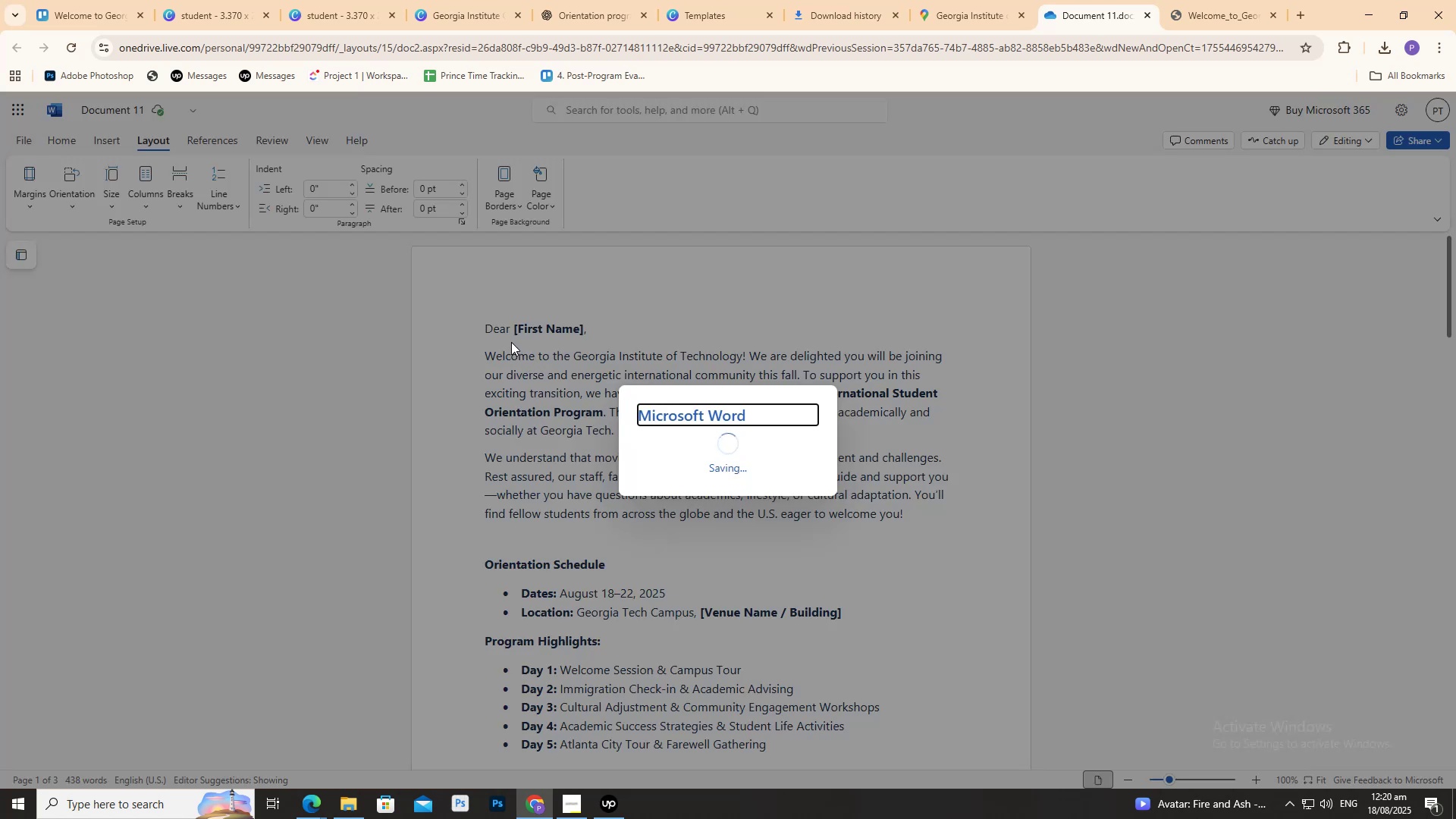 
mouse_move([522, 344])
 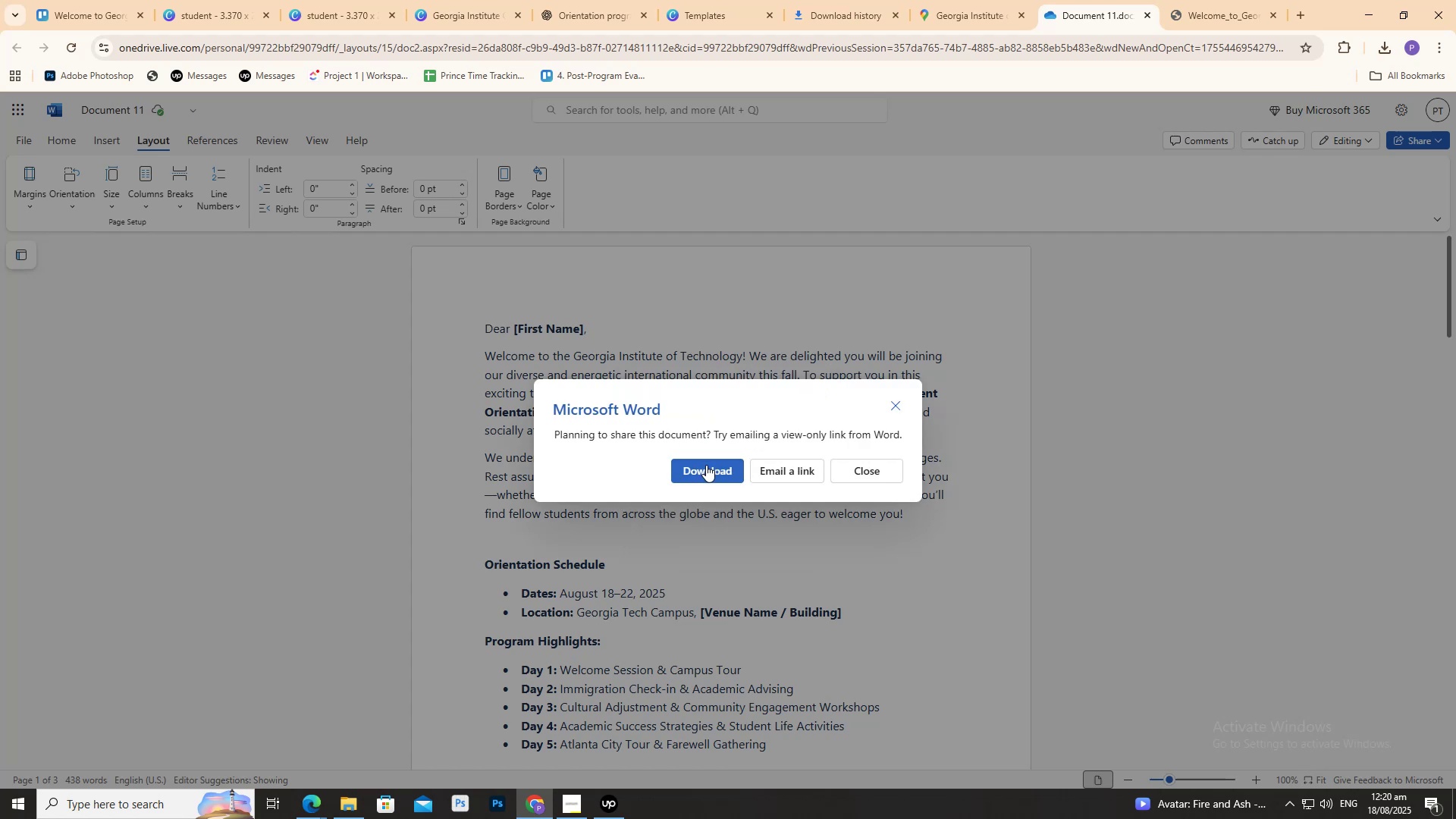 
left_click([706, 465])
 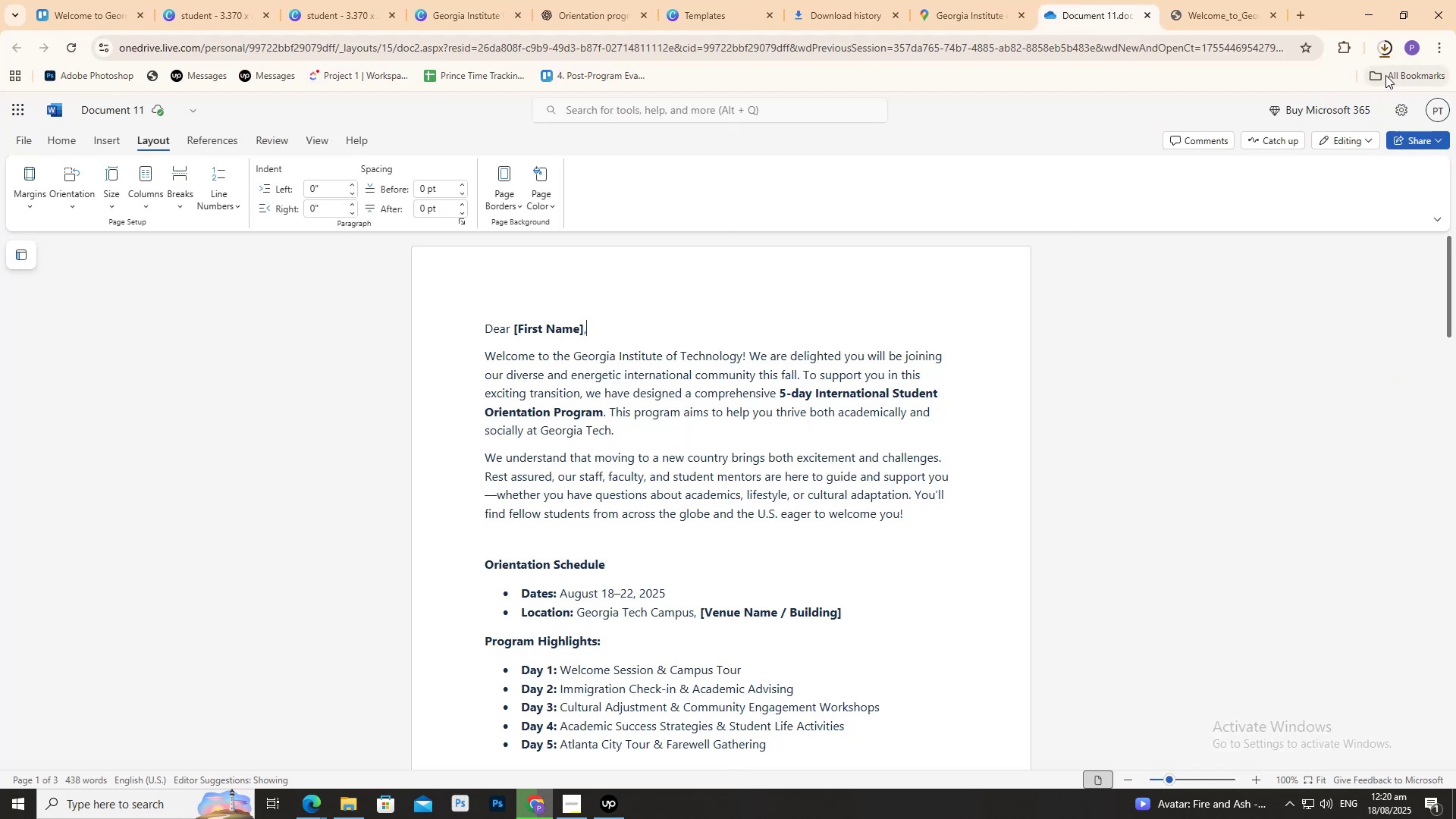 
mouse_move([1357, 81])
 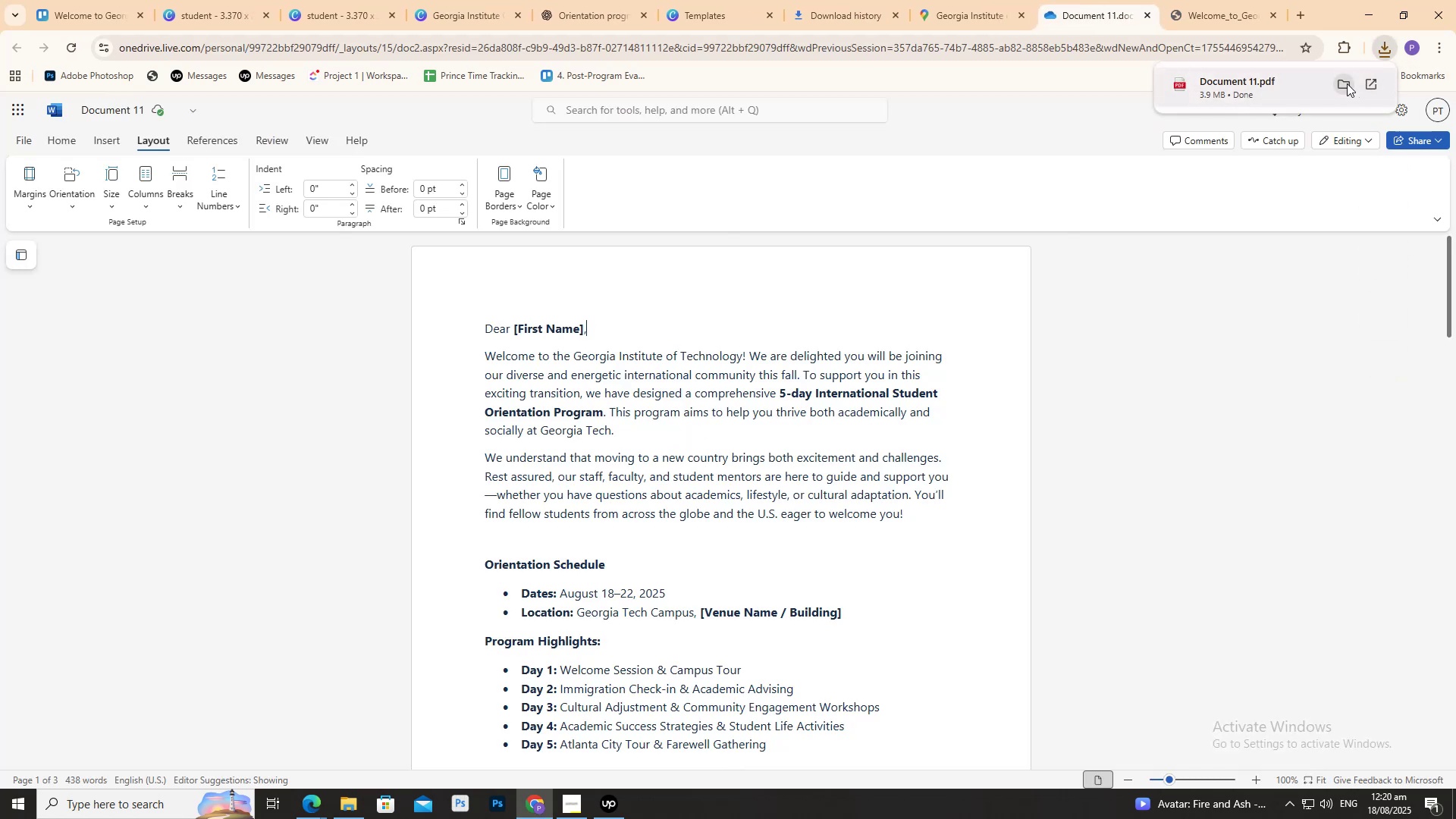 
left_click([1347, 83])
 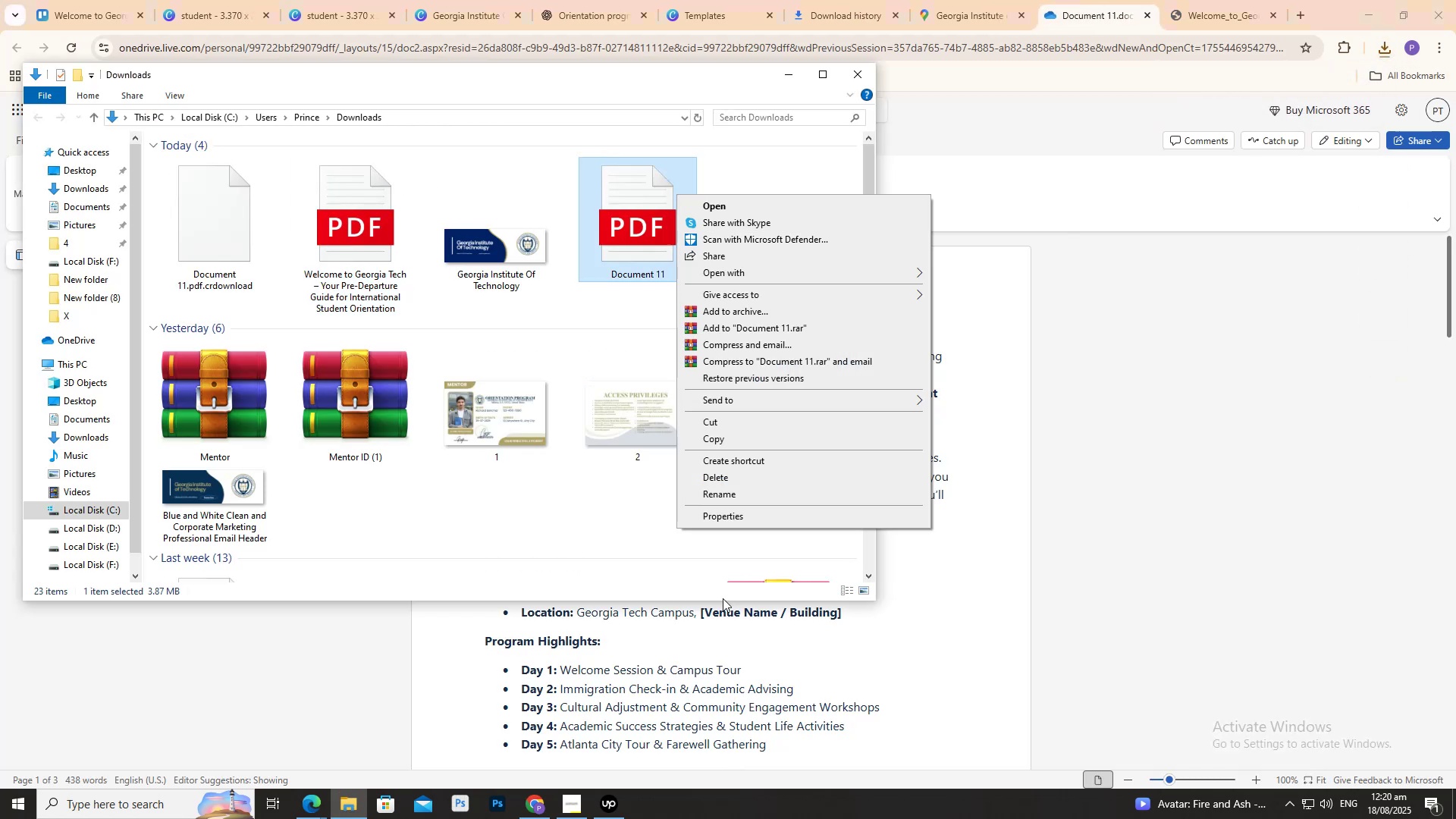 
left_click([717, 497])
 